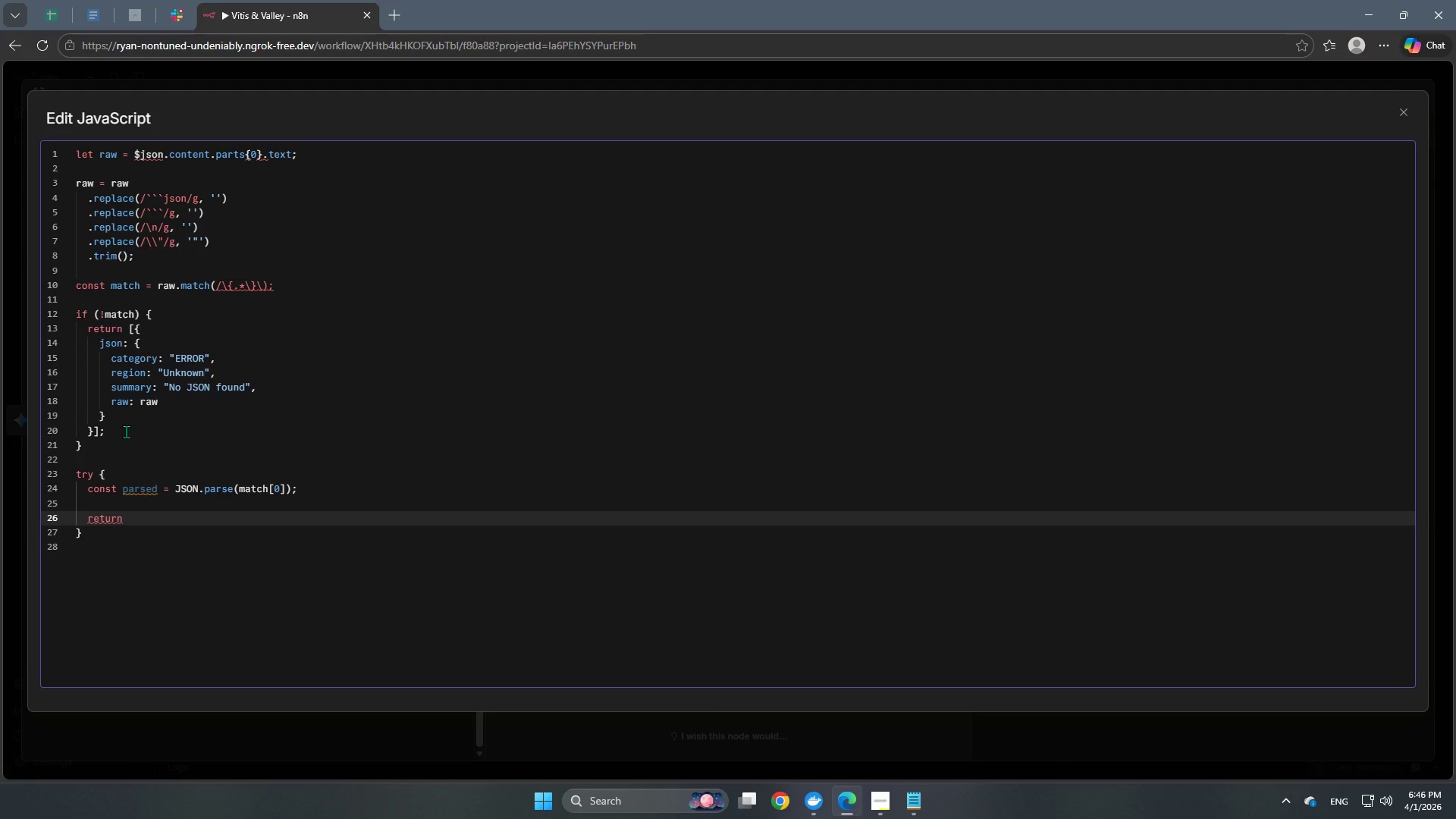 
key(Space)
 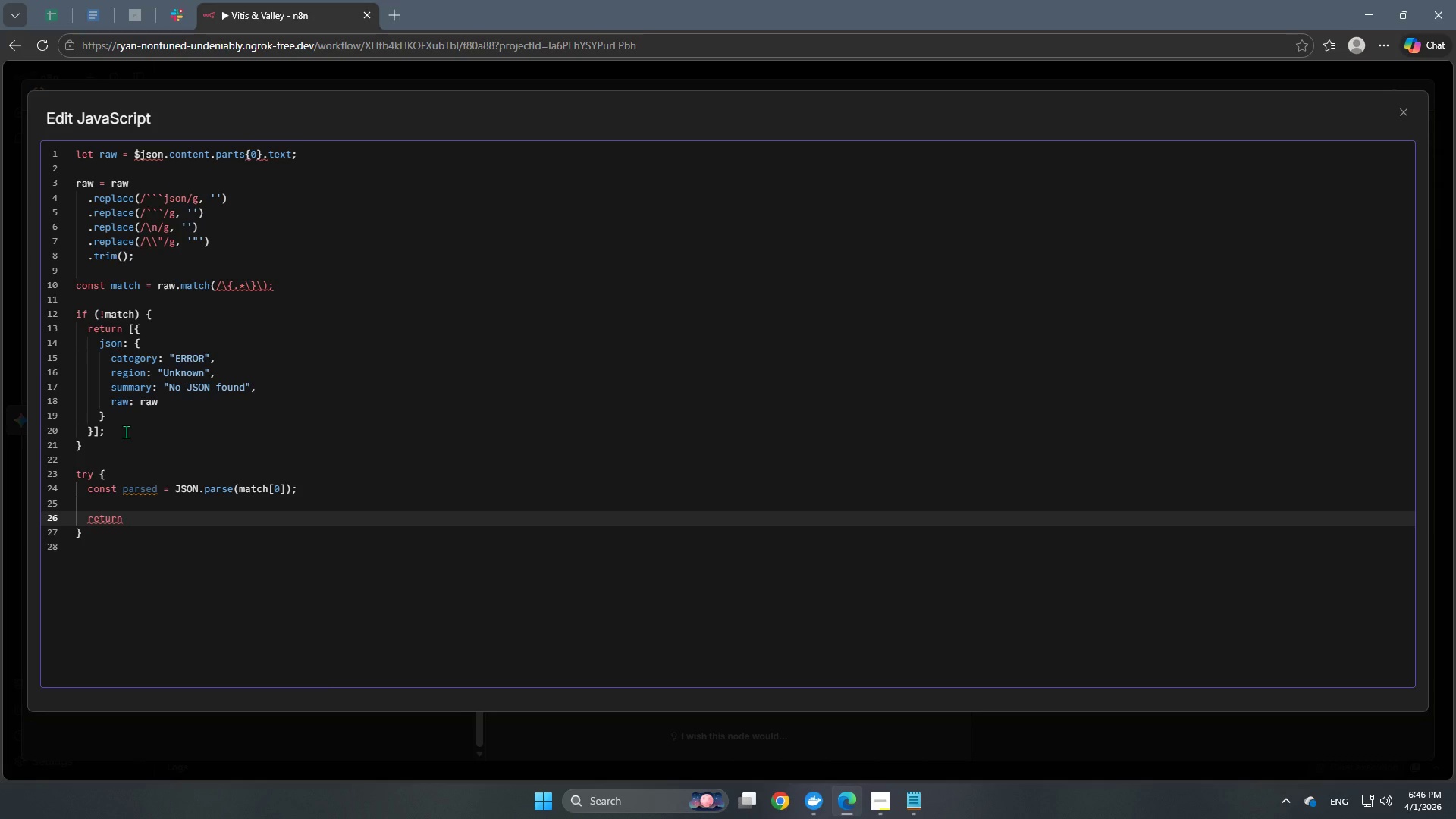 
key(BracketLeft)
 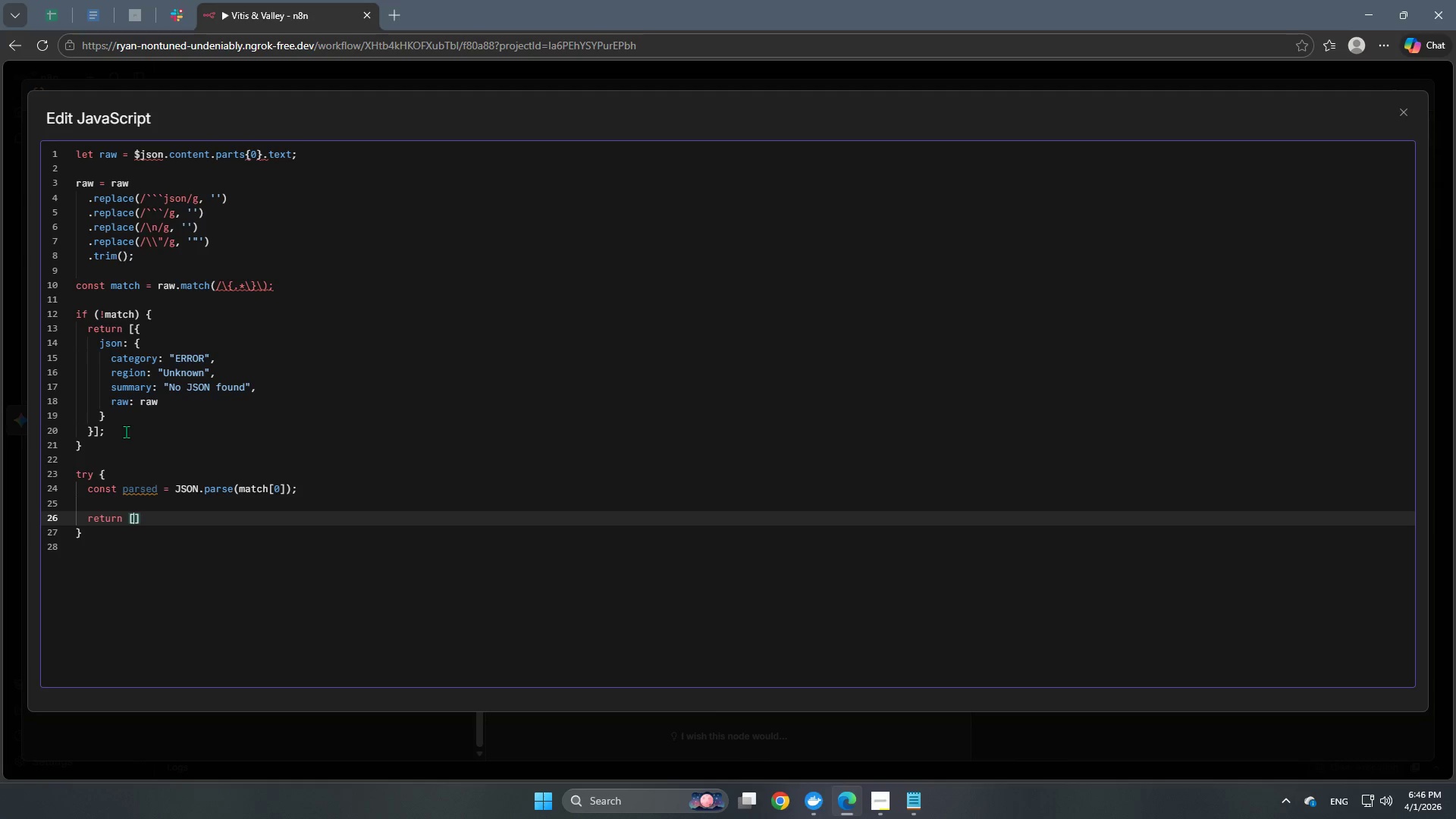 
key(Shift+BracketLeft)
 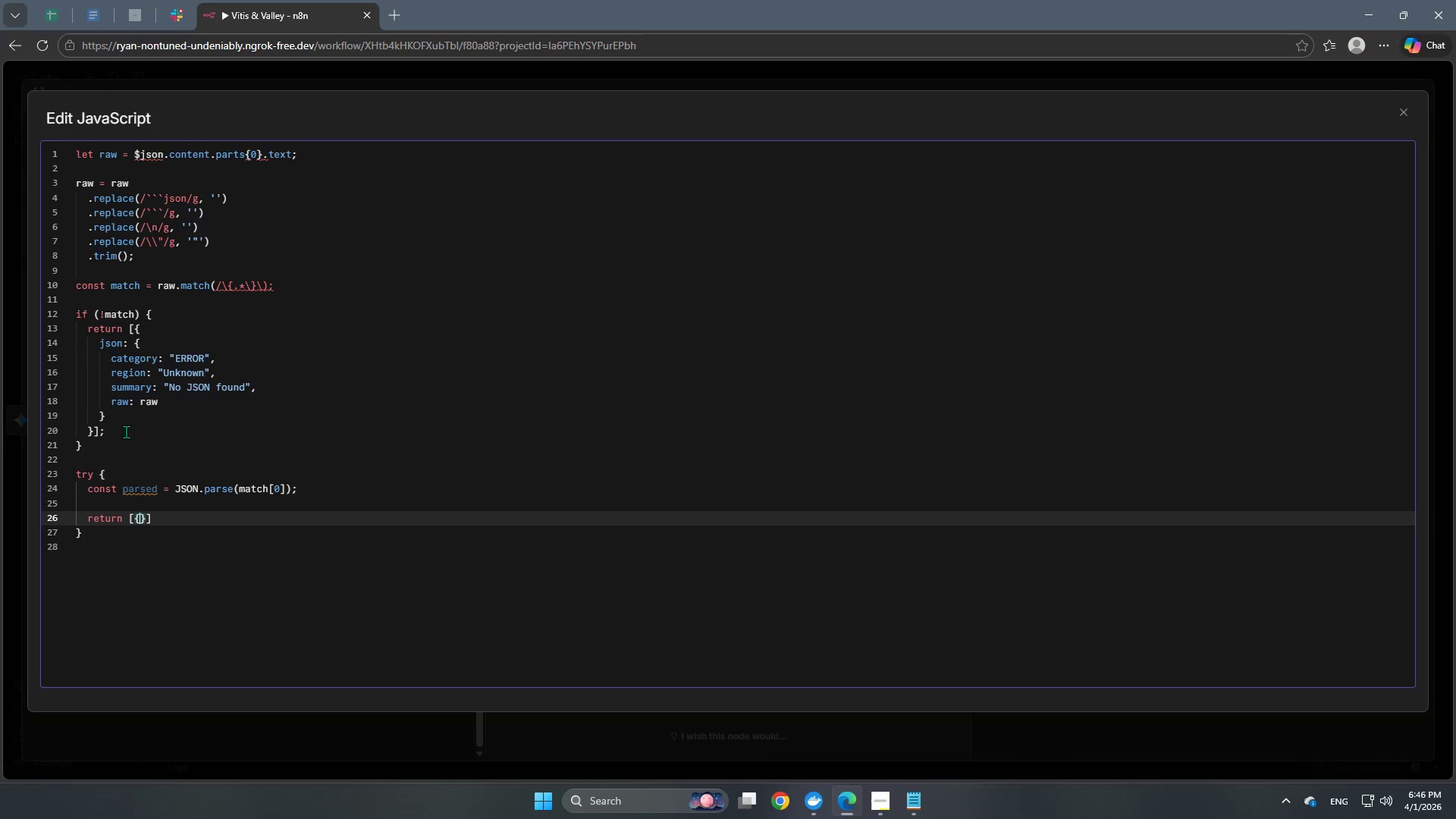 
key(Enter)
 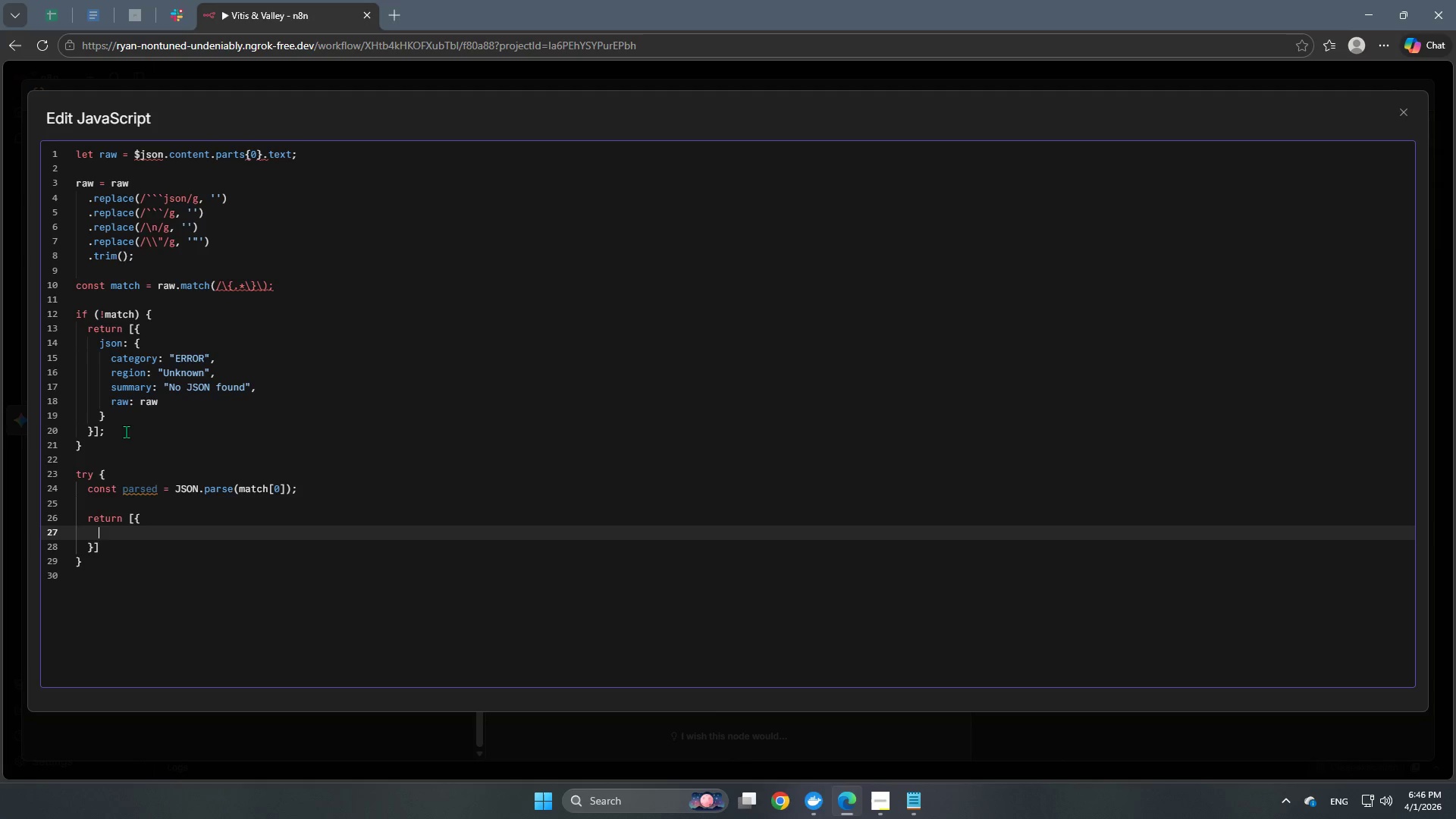 
type(json: par)
 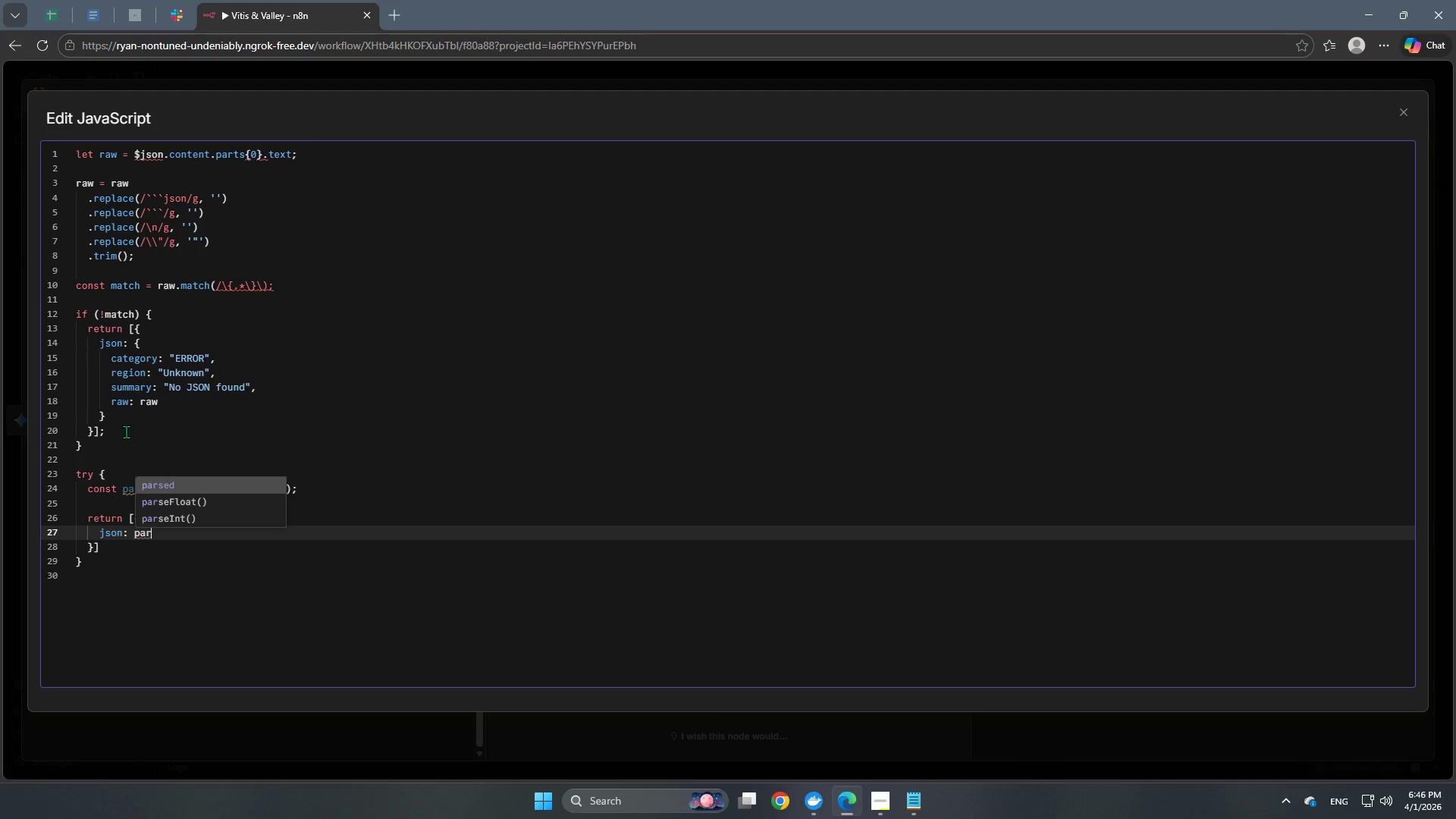 
key(Enter)
 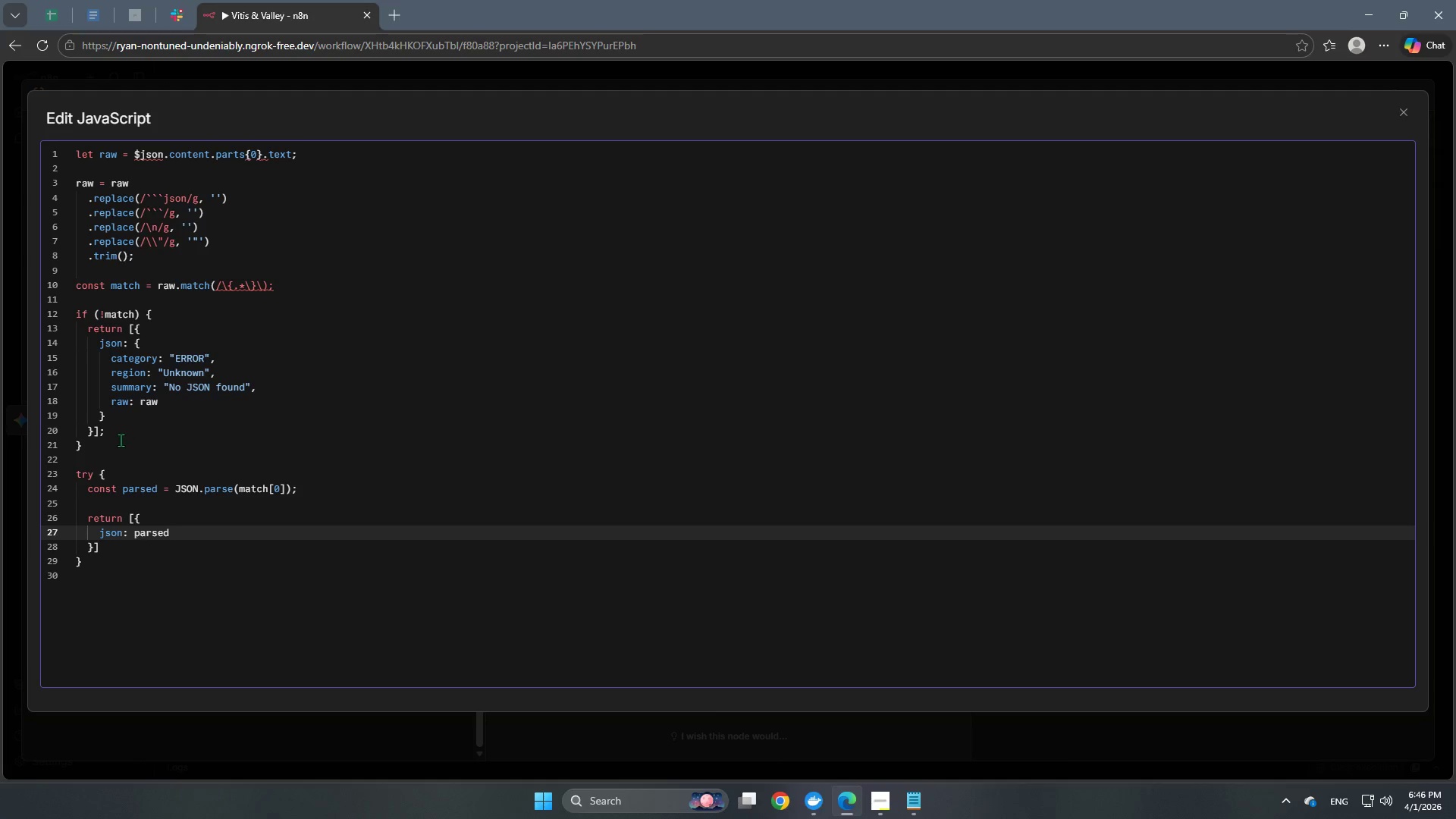 
left_click([152, 544])
 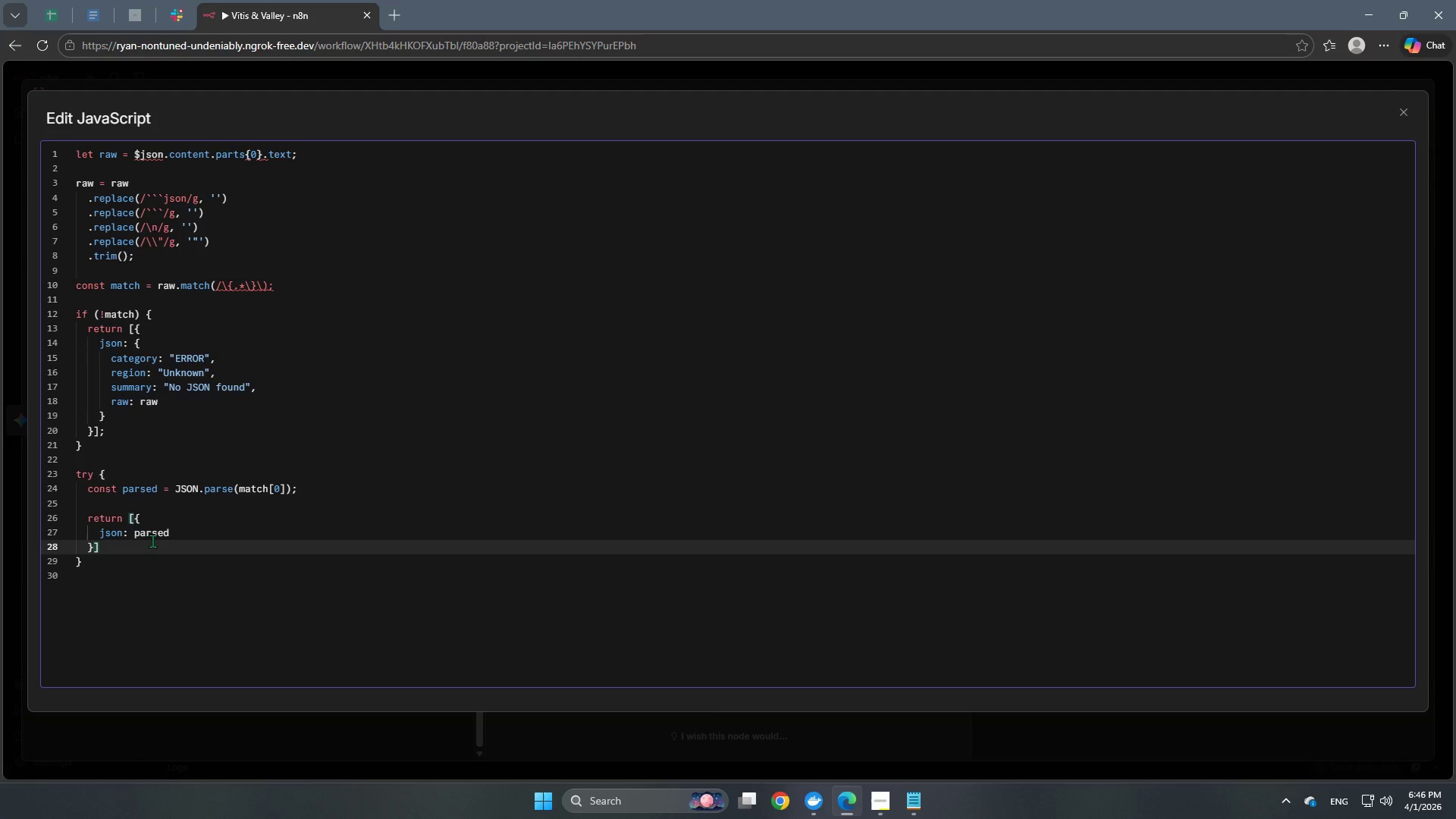 
key(Semicolon)
 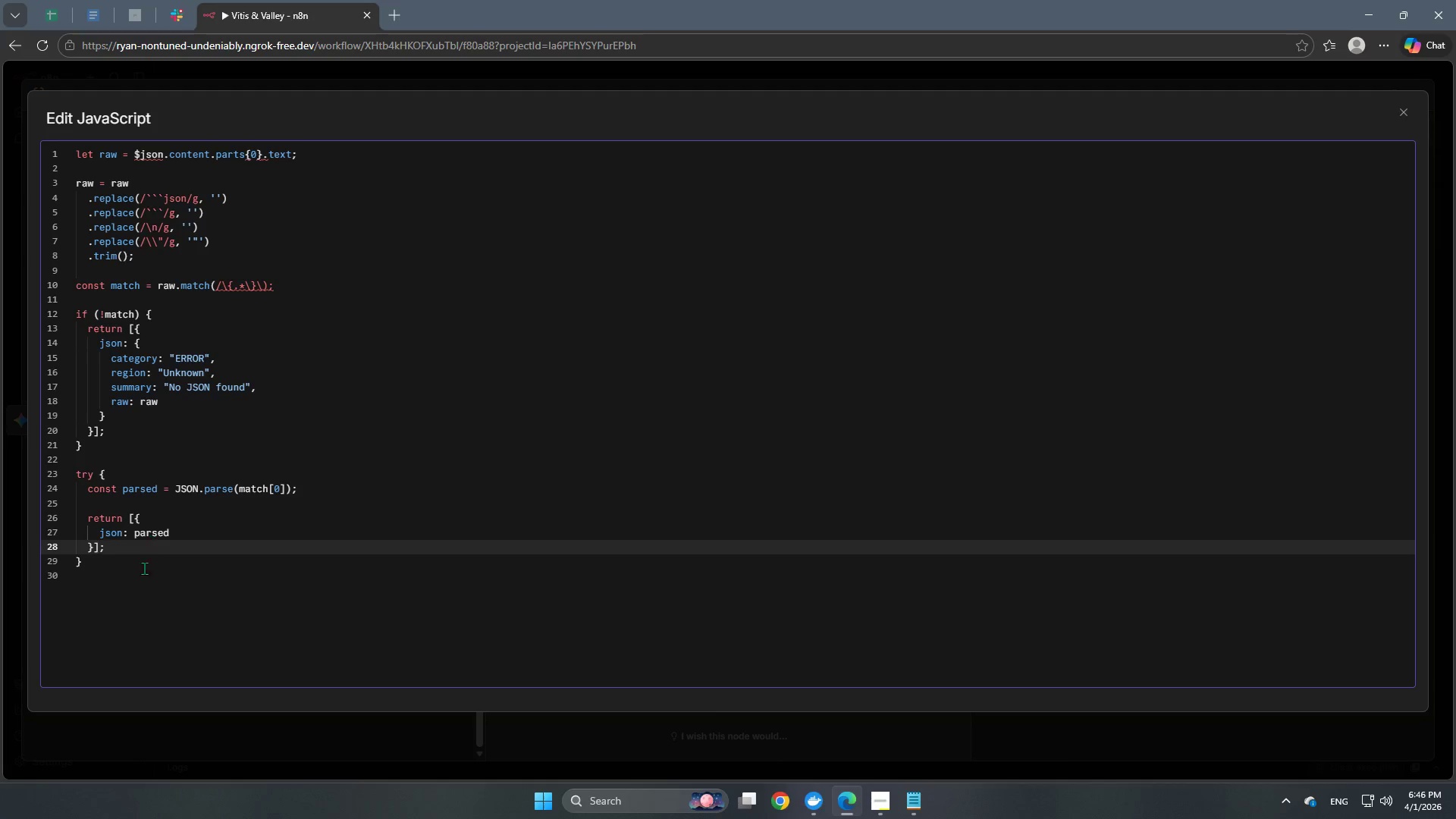 
left_click([165, 560])
 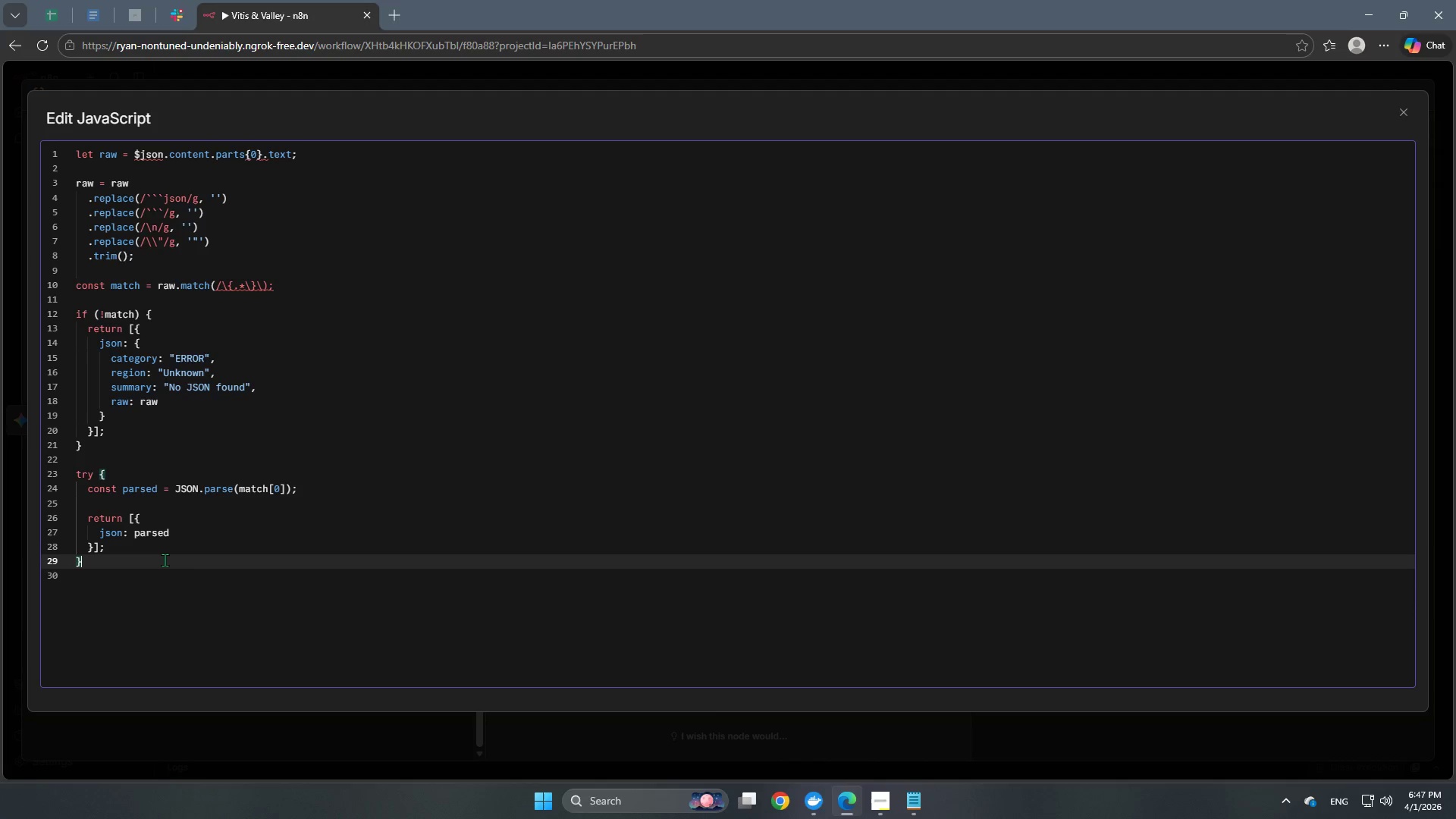 
type( cat)
 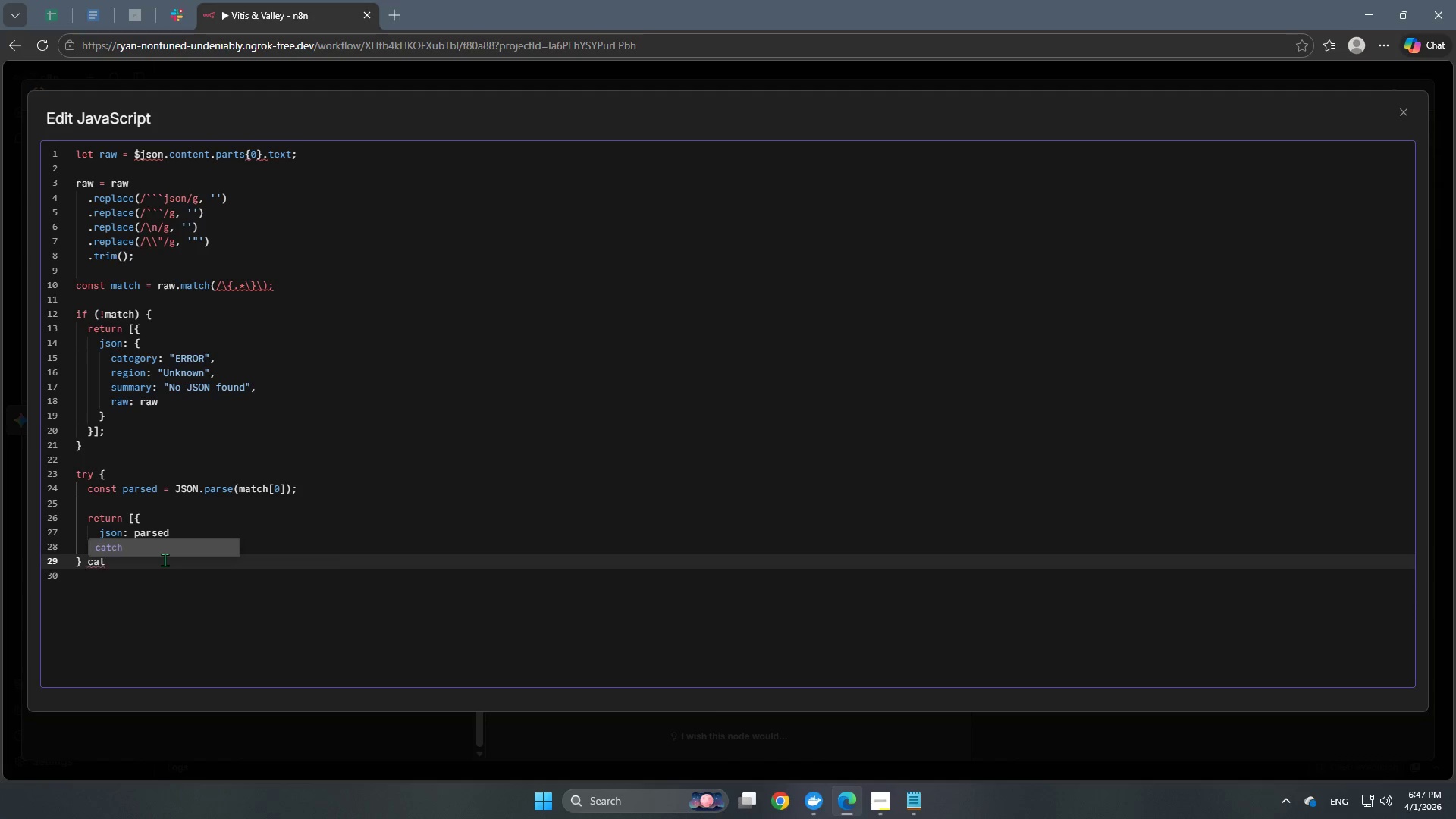 
key(Enter)
 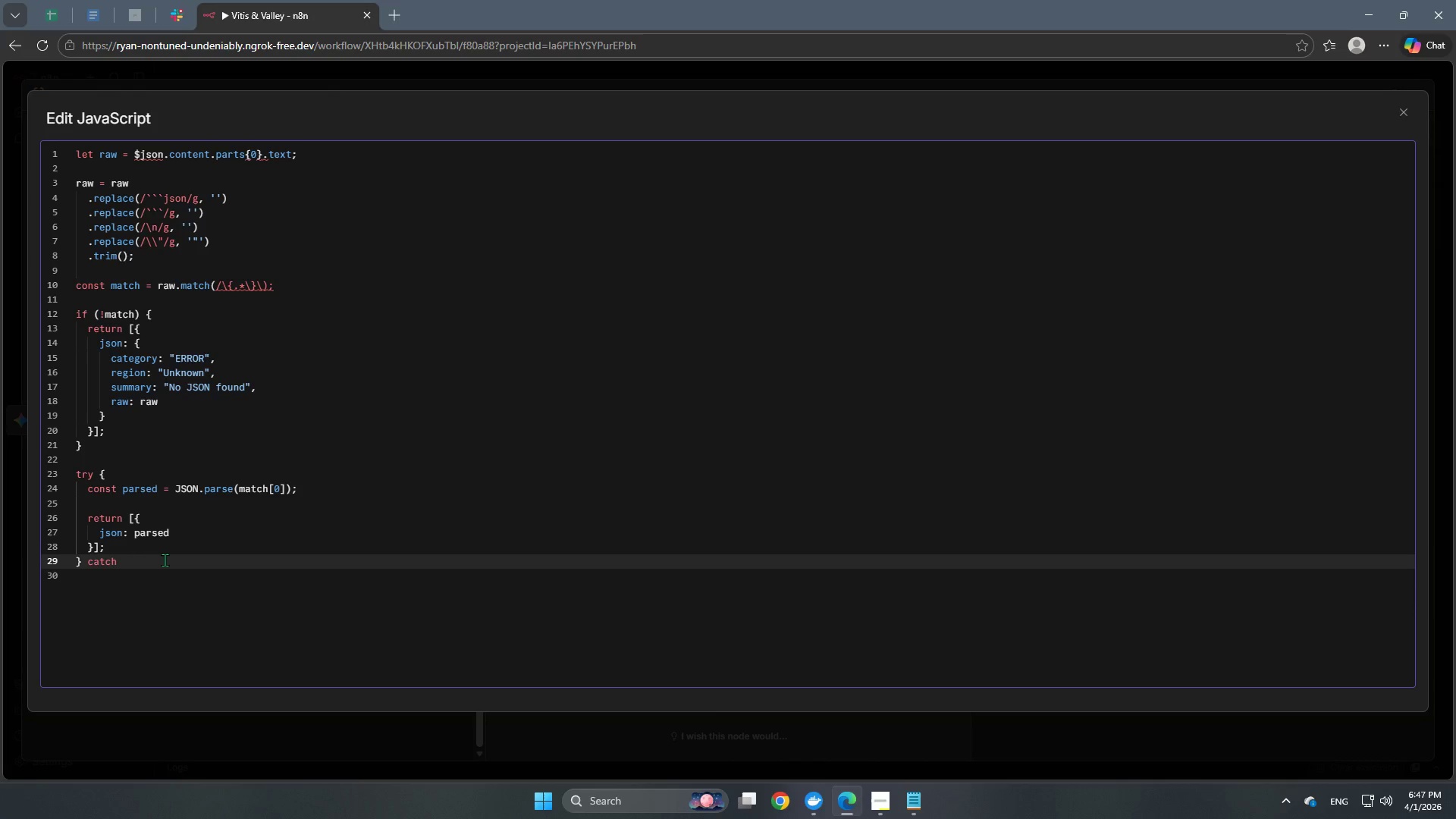 
type( (err) {)
 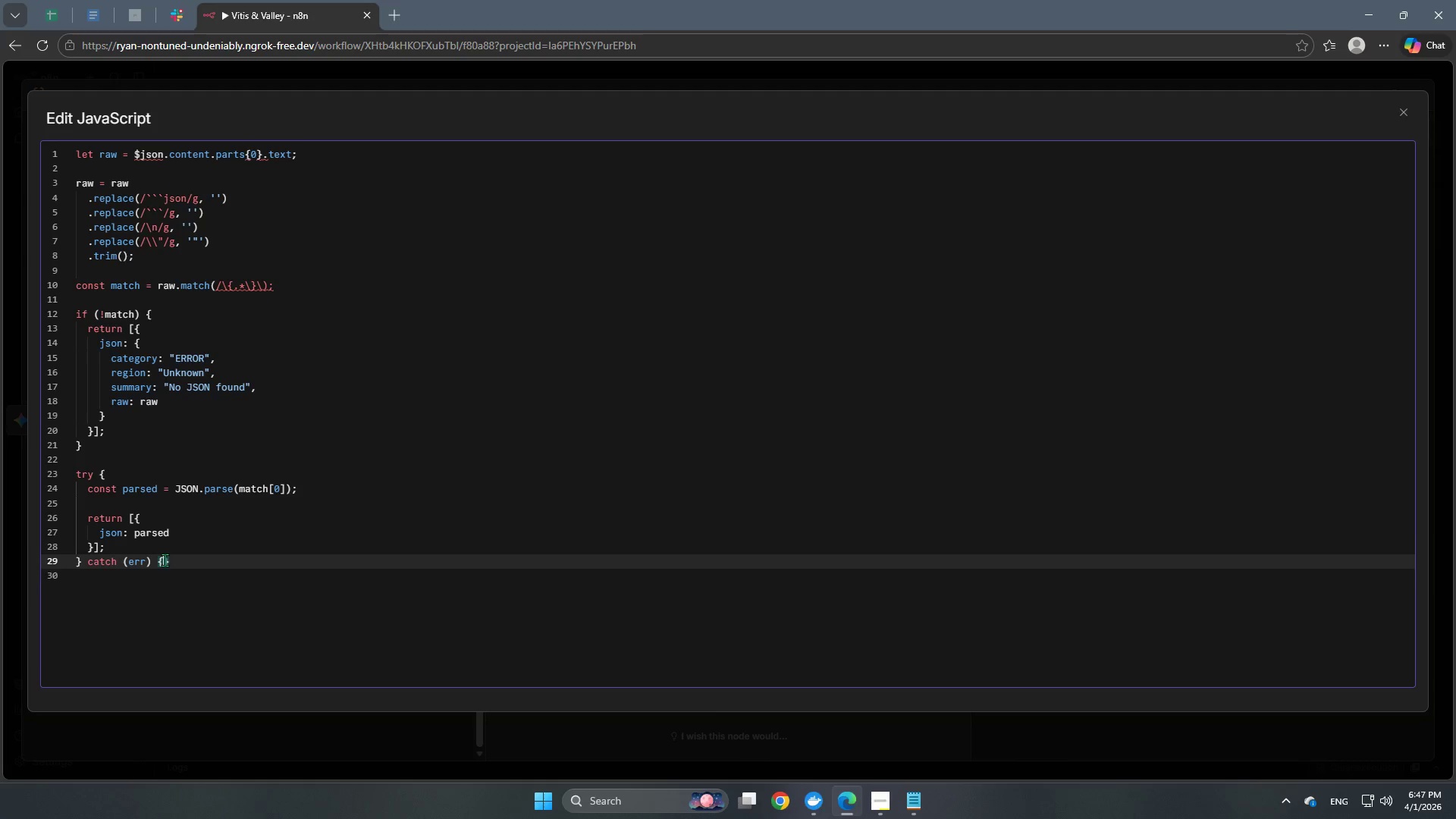 
key(Enter)
 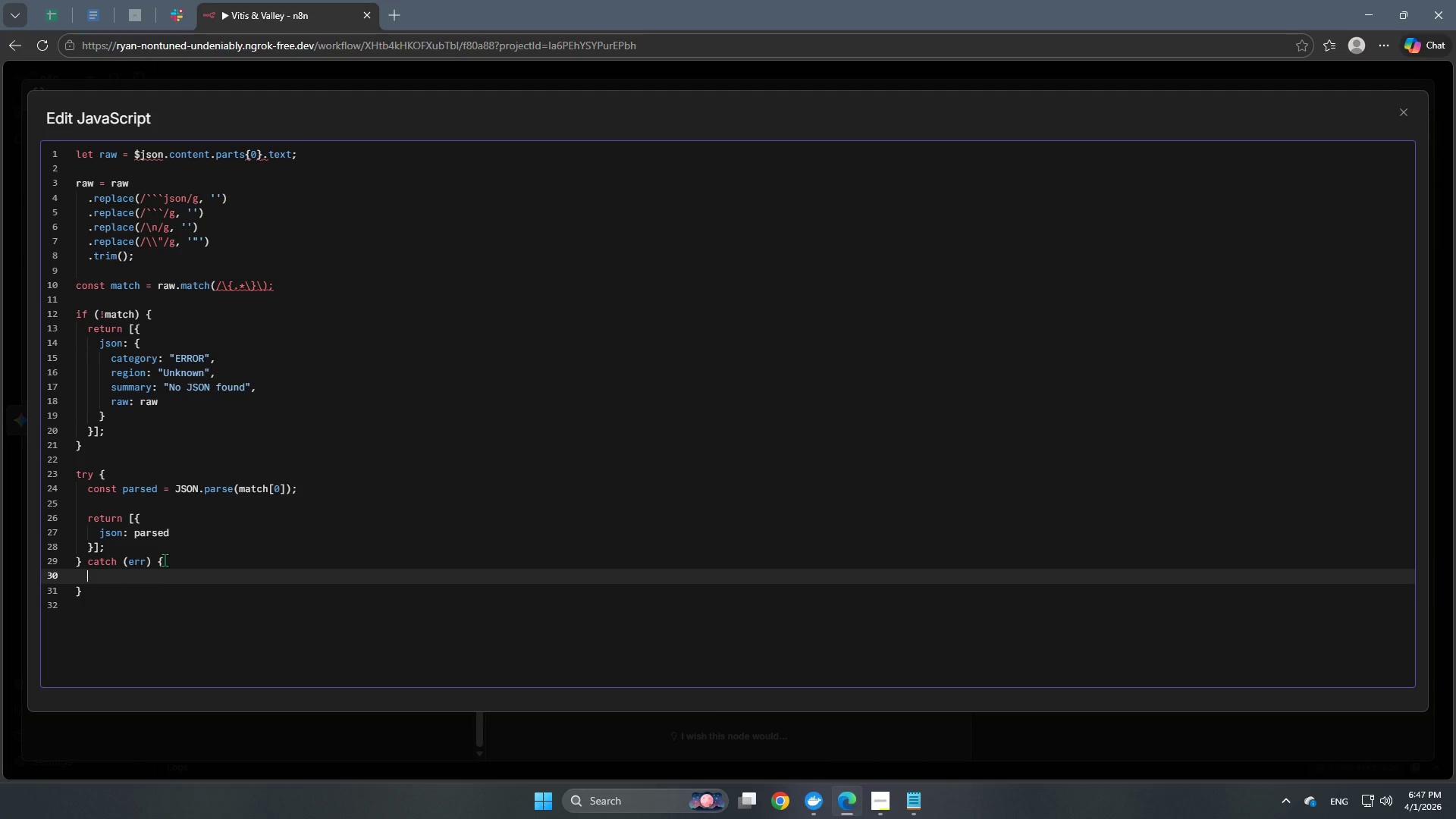 
type(retu)
 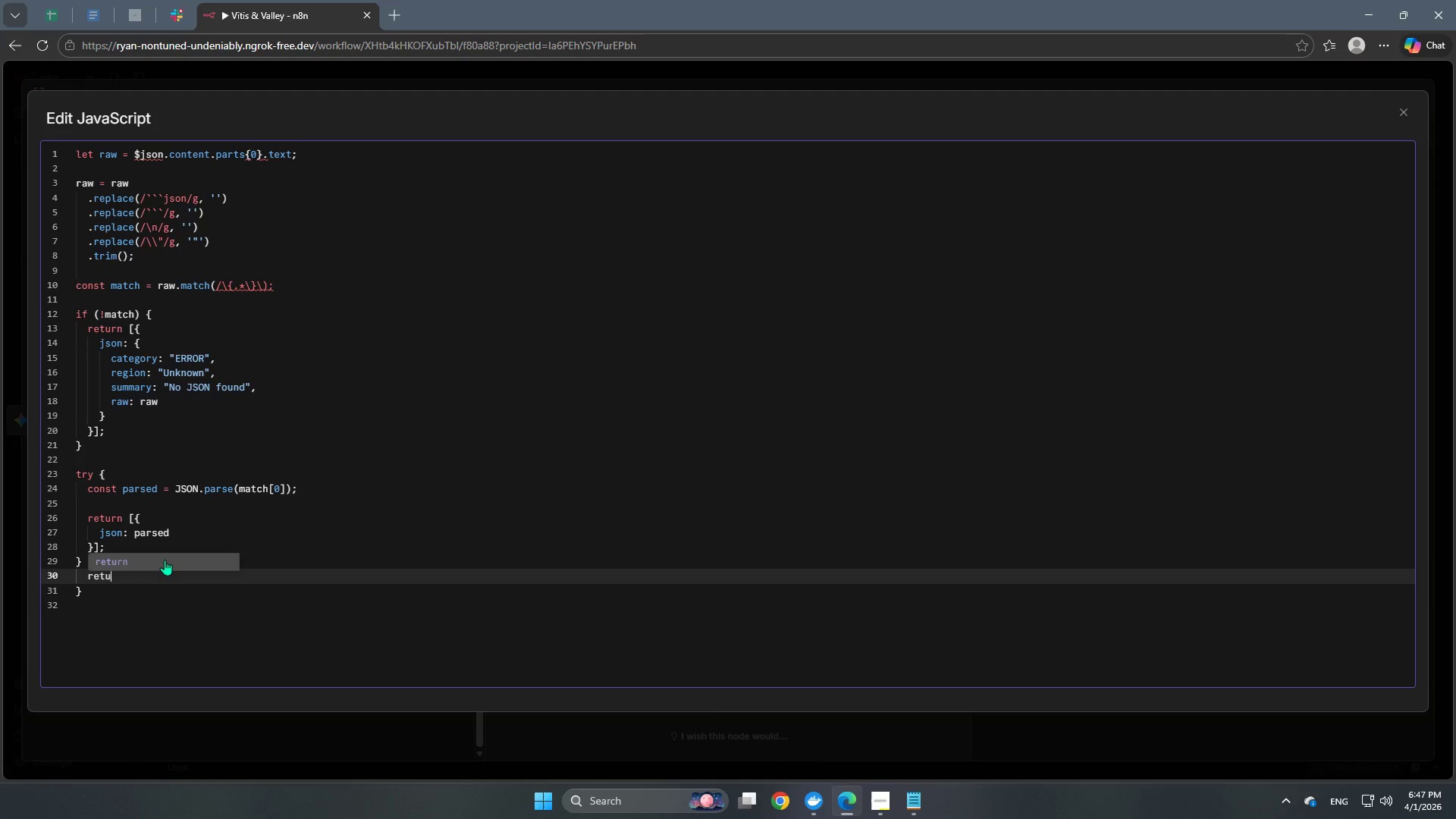 
key(Enter)
 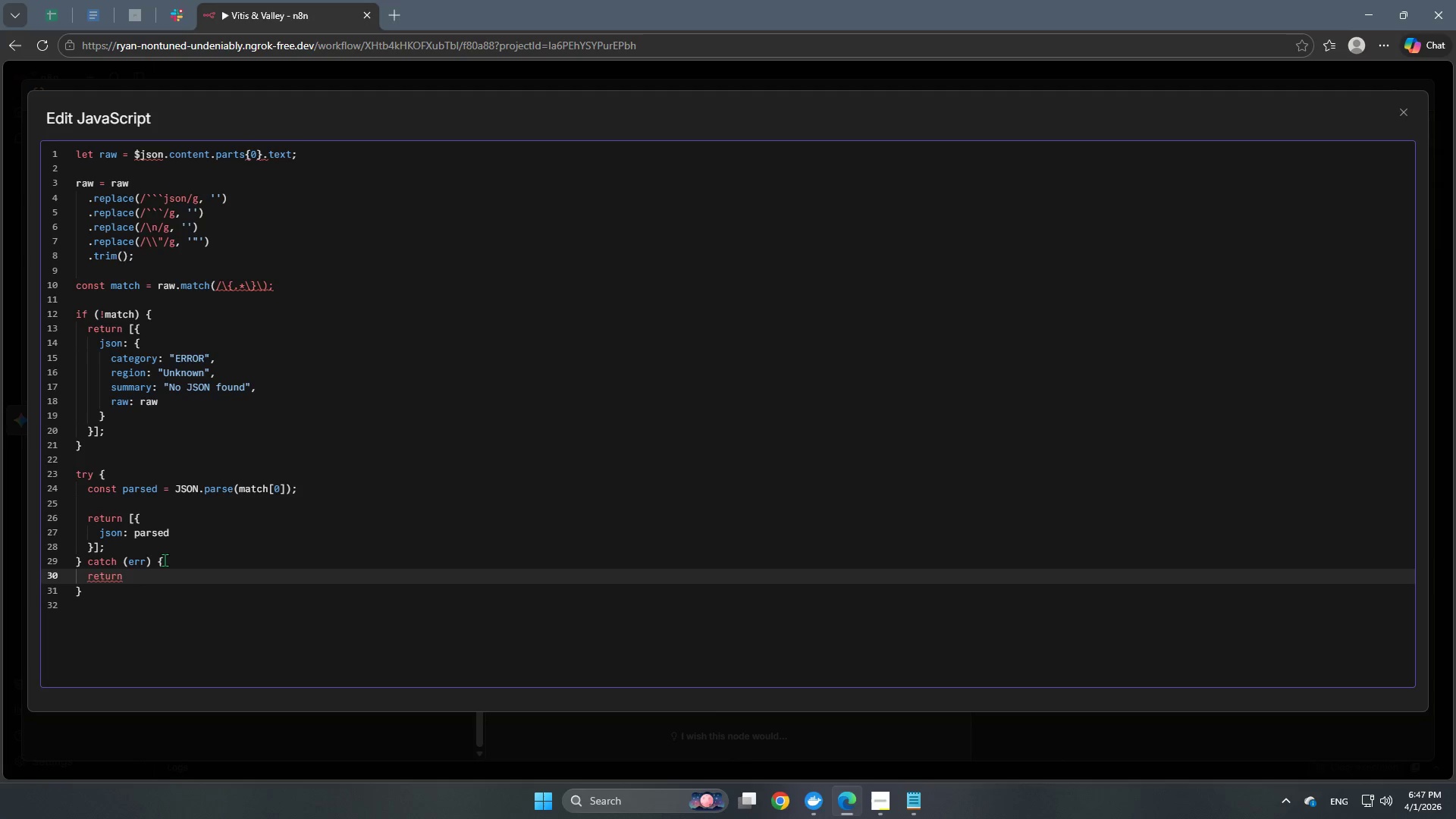 
key(Space)
 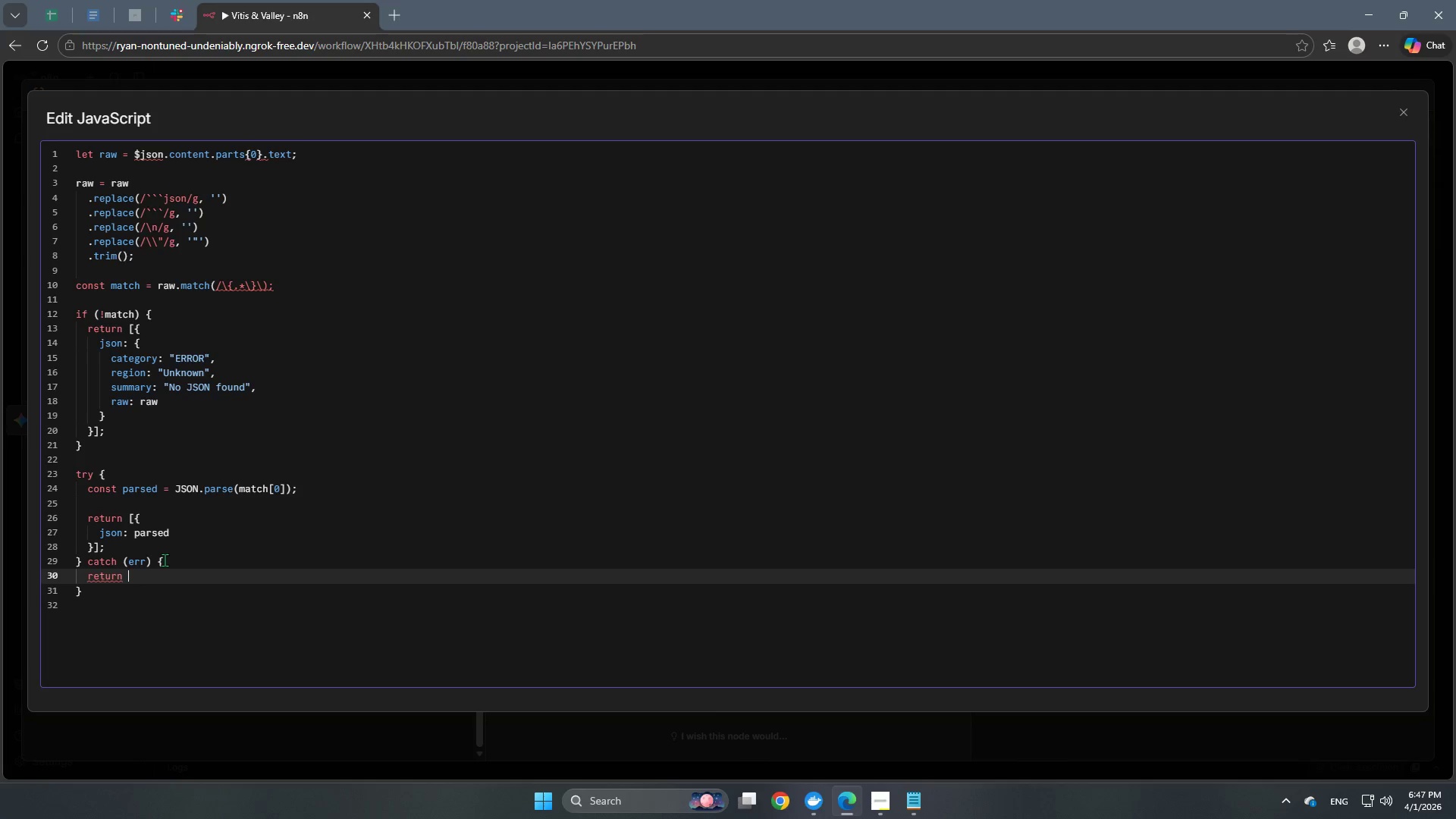 
key(Shift+ShiftRight)
 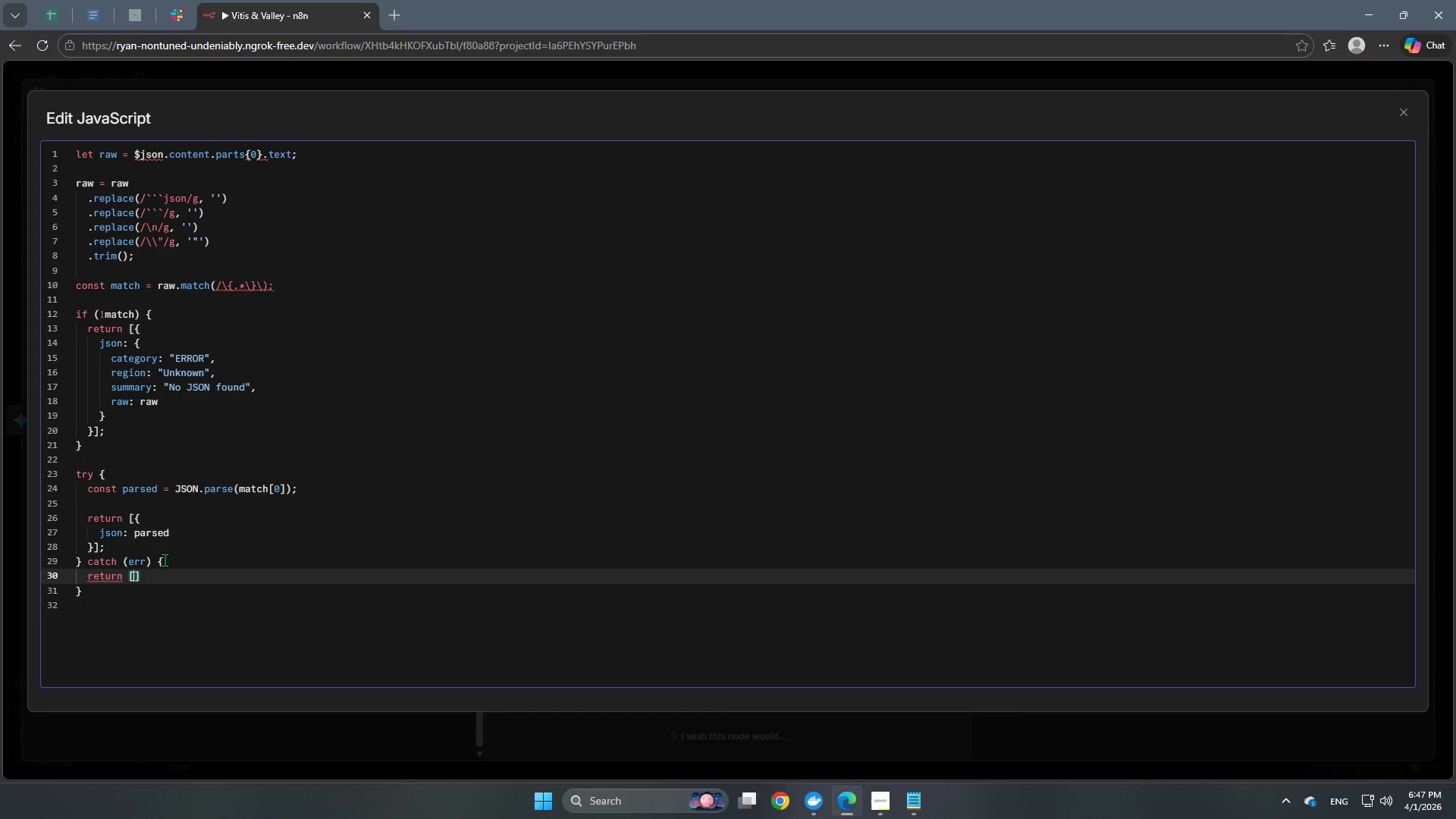 
key(BracketLeft)
 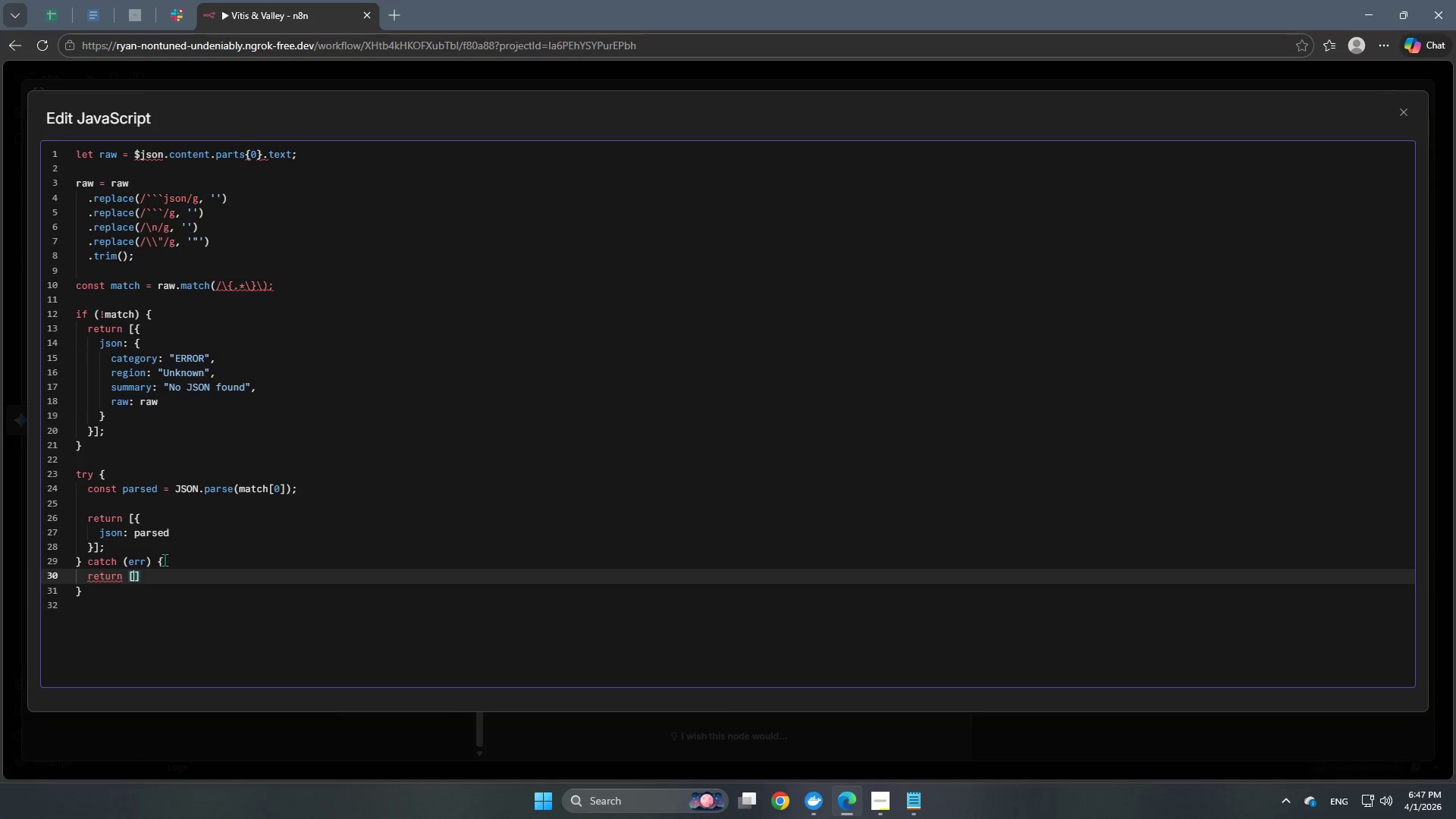 
key(Shift+BracketLeft)
 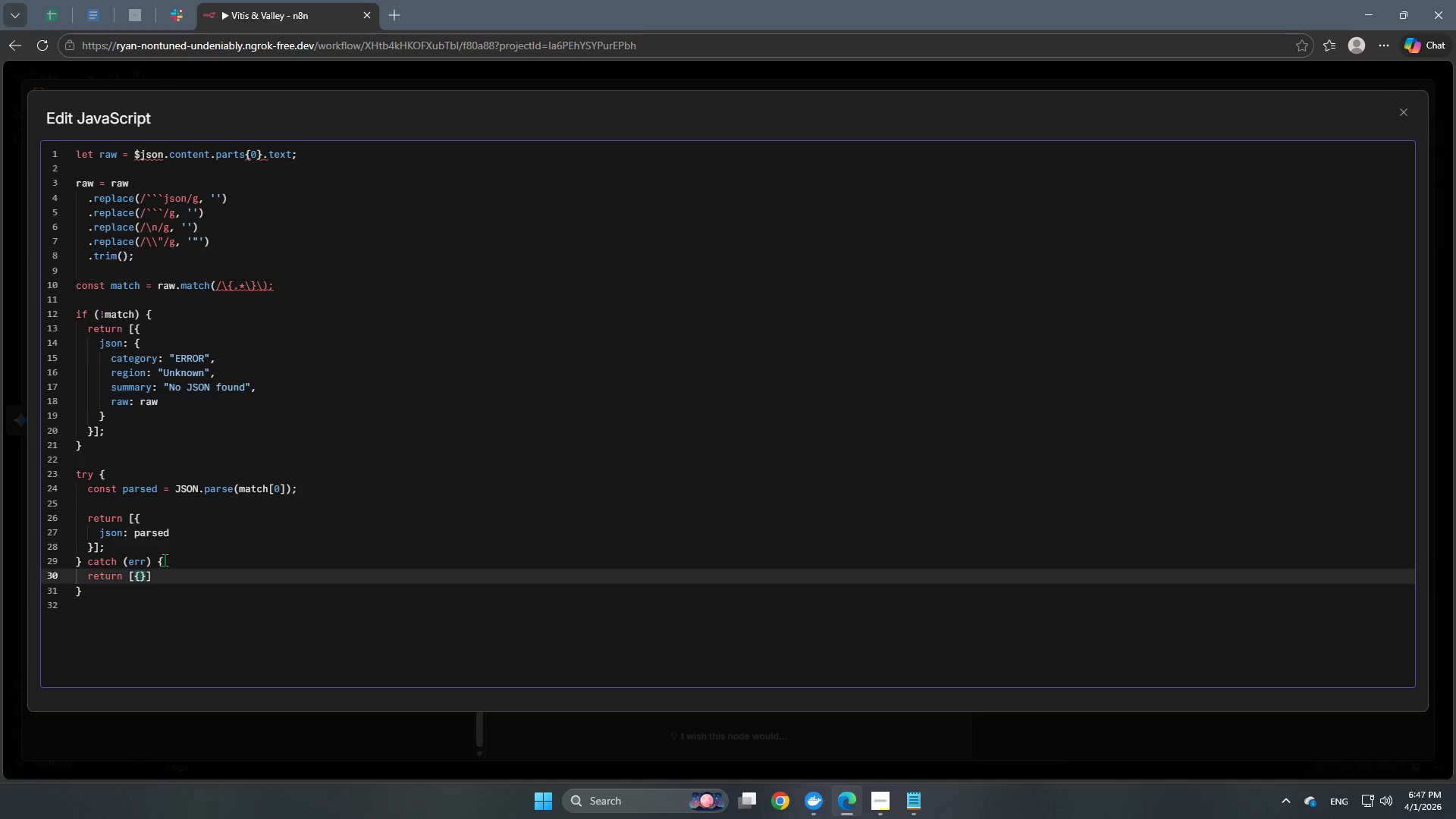 
key(Enter)
 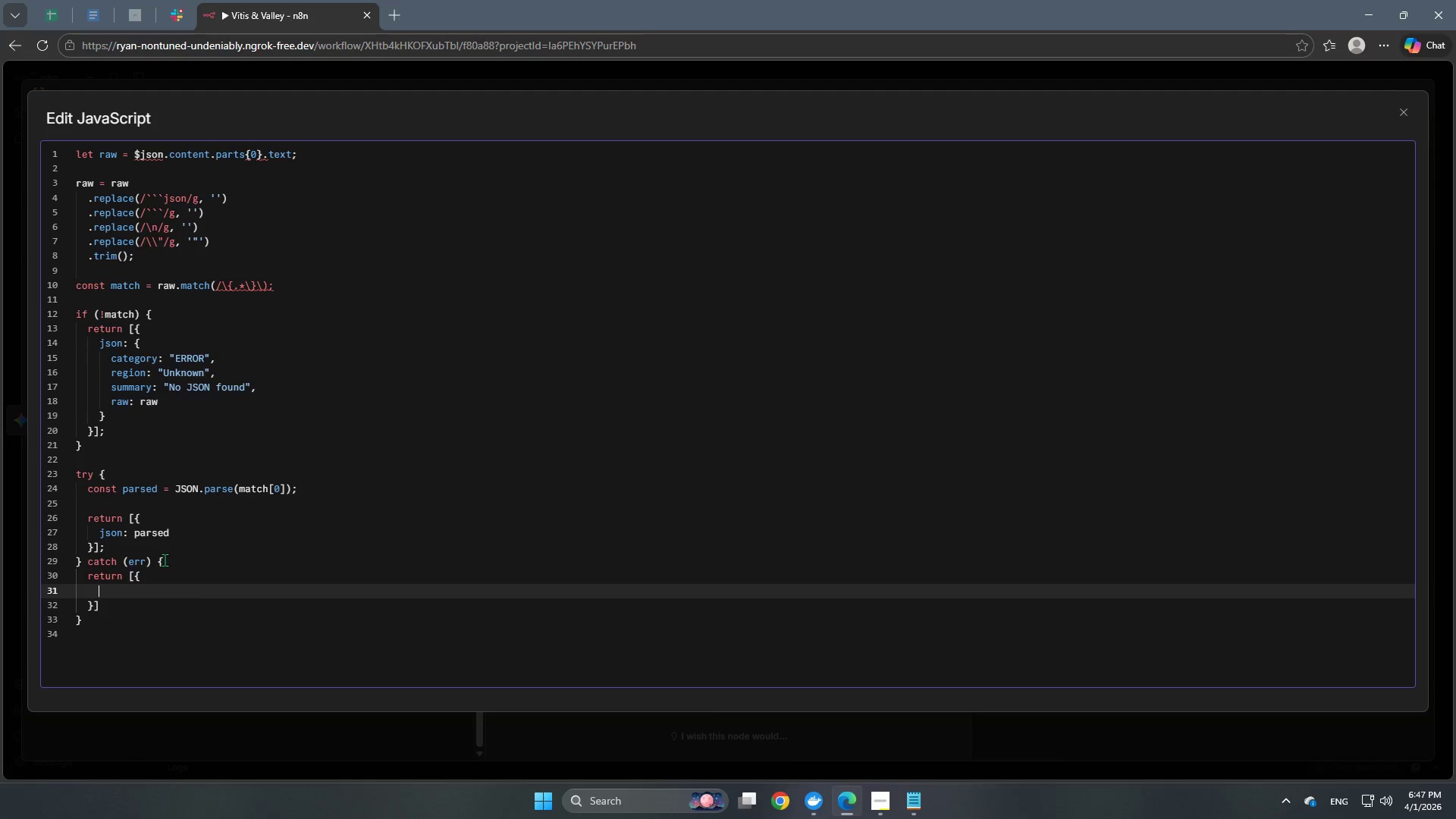 
type(json)
 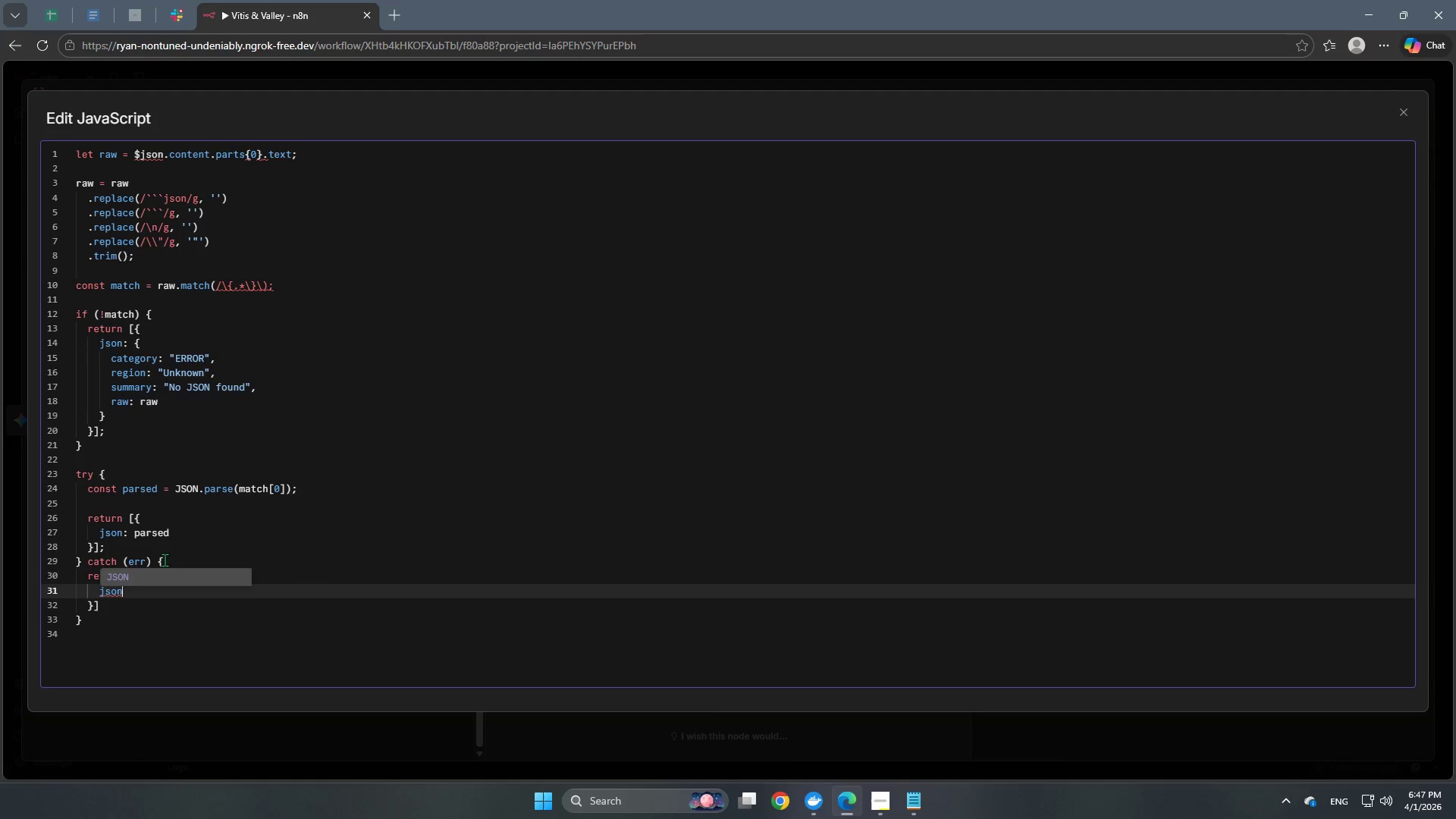 
key(Enter)
 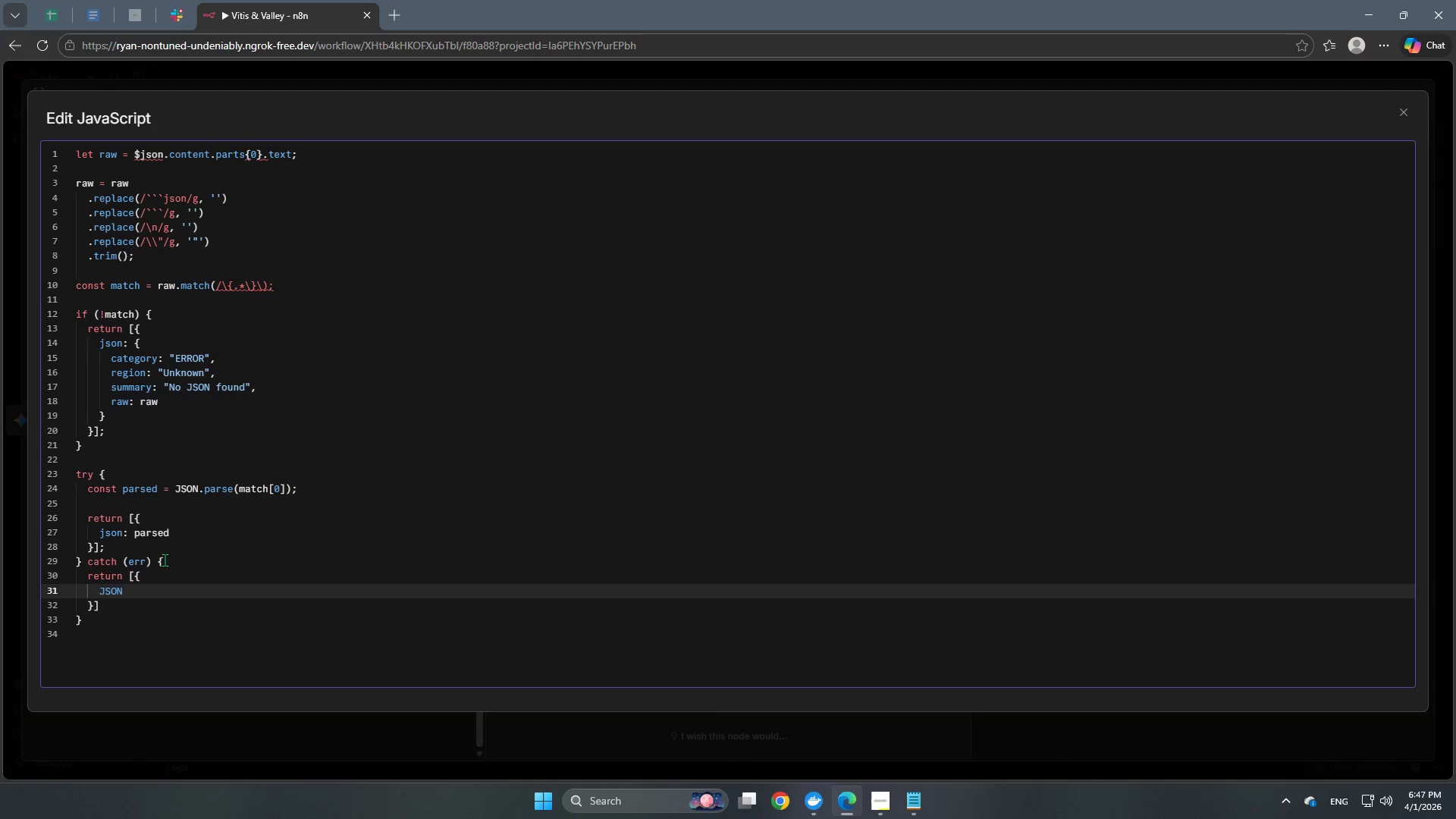 
key(Backspace)
 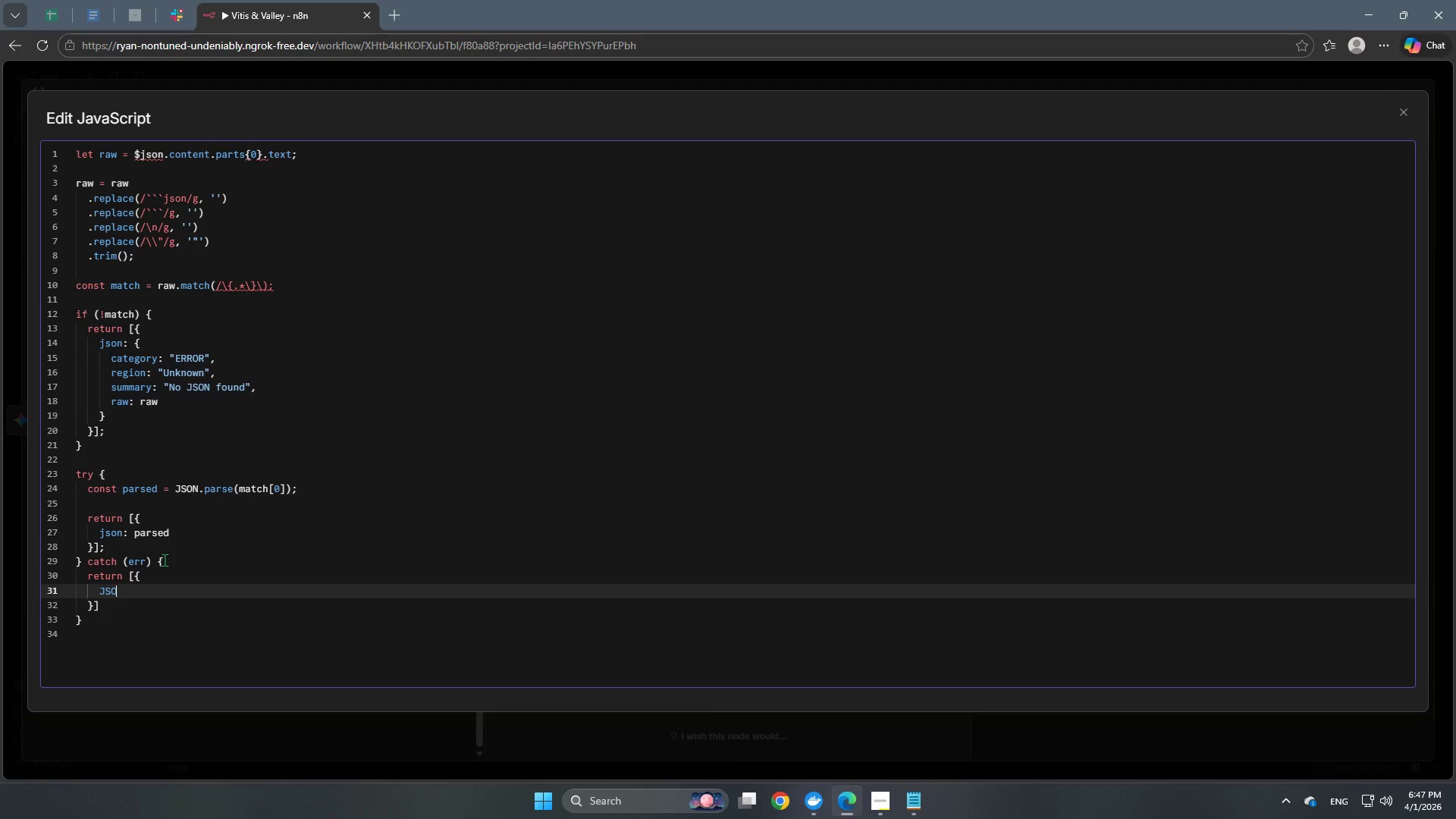 
key(Backspace)
 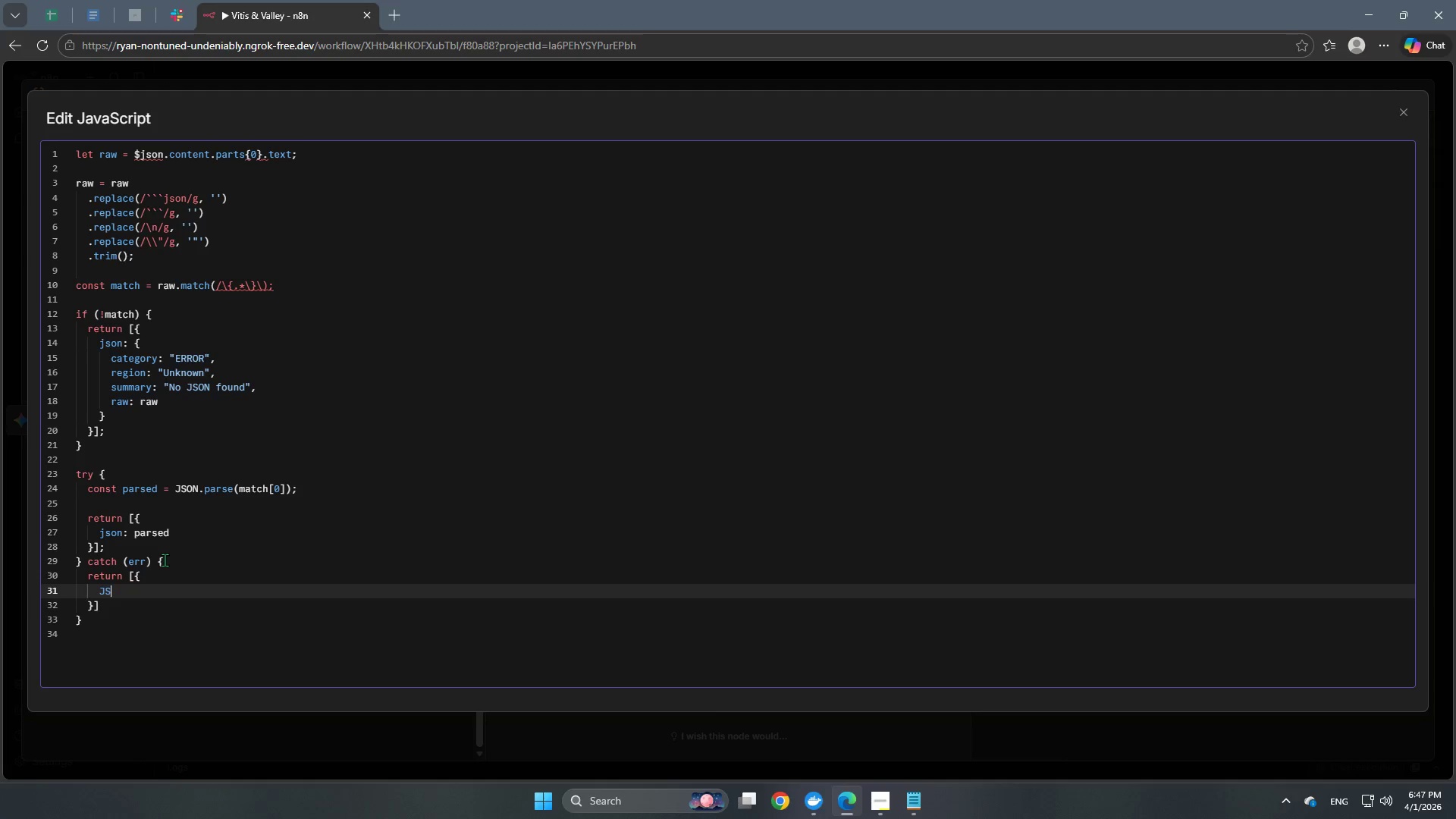 
key(Backspace)
 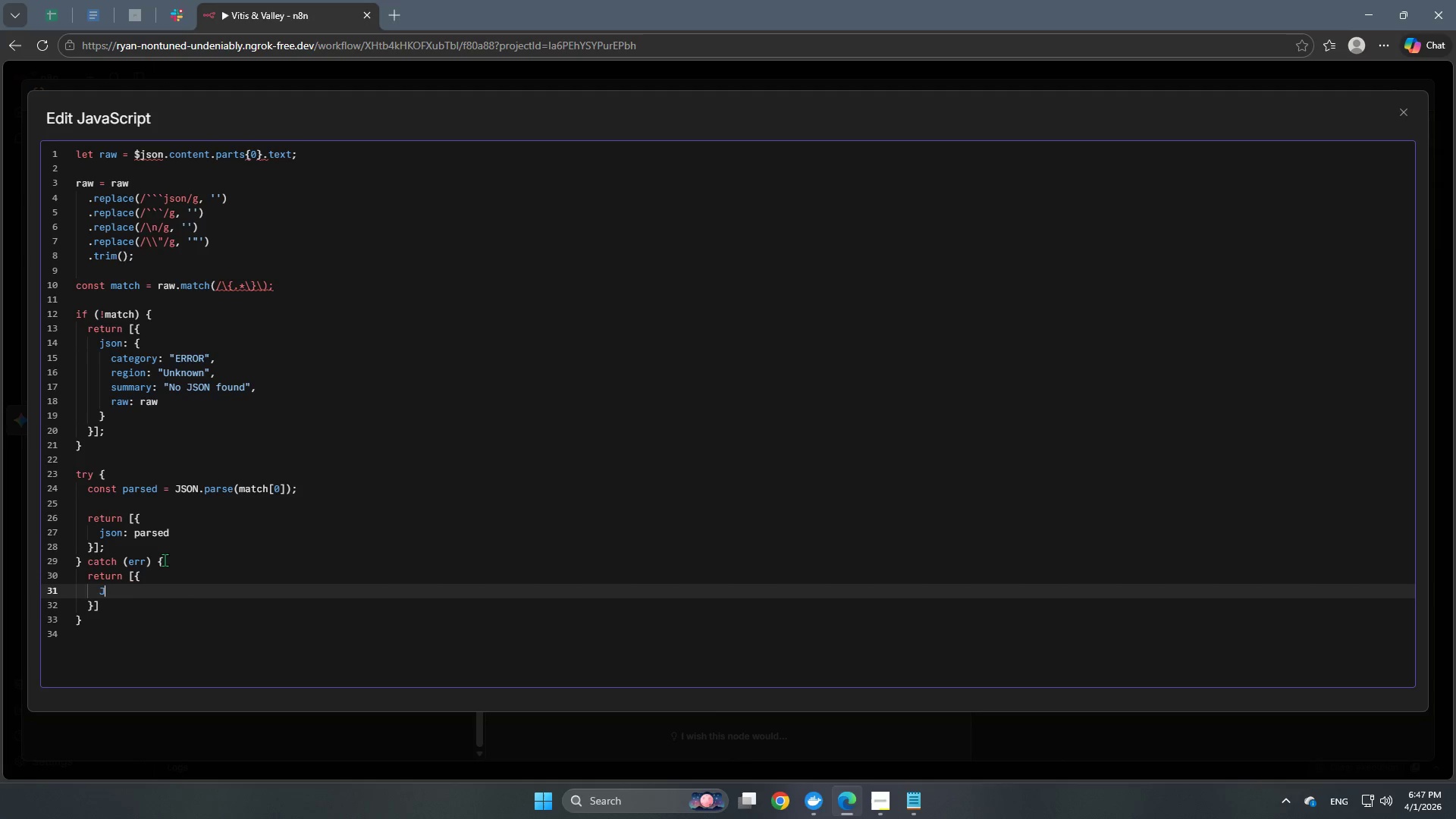 
key(Backspace)
 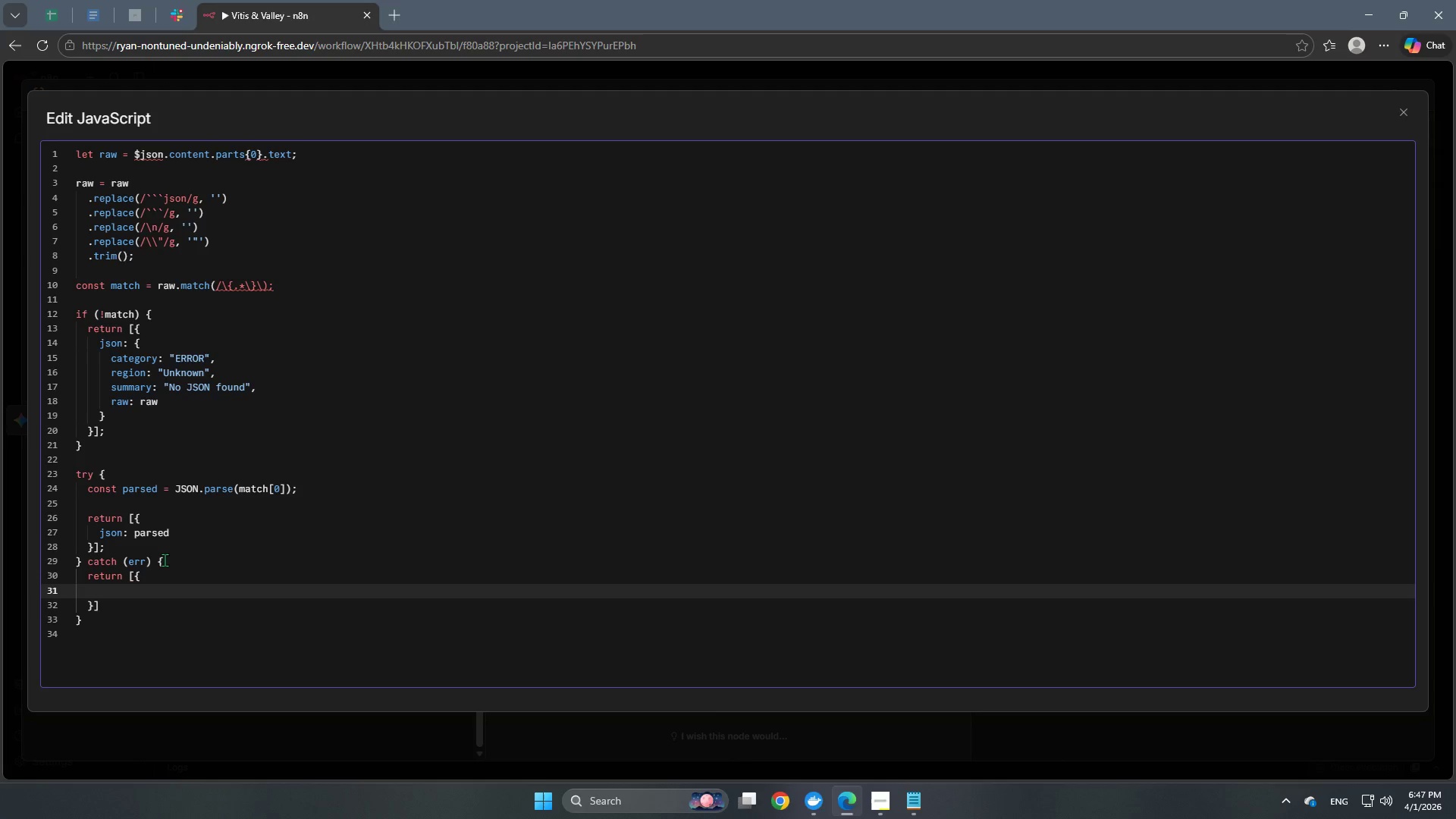 
key(Backspace)
 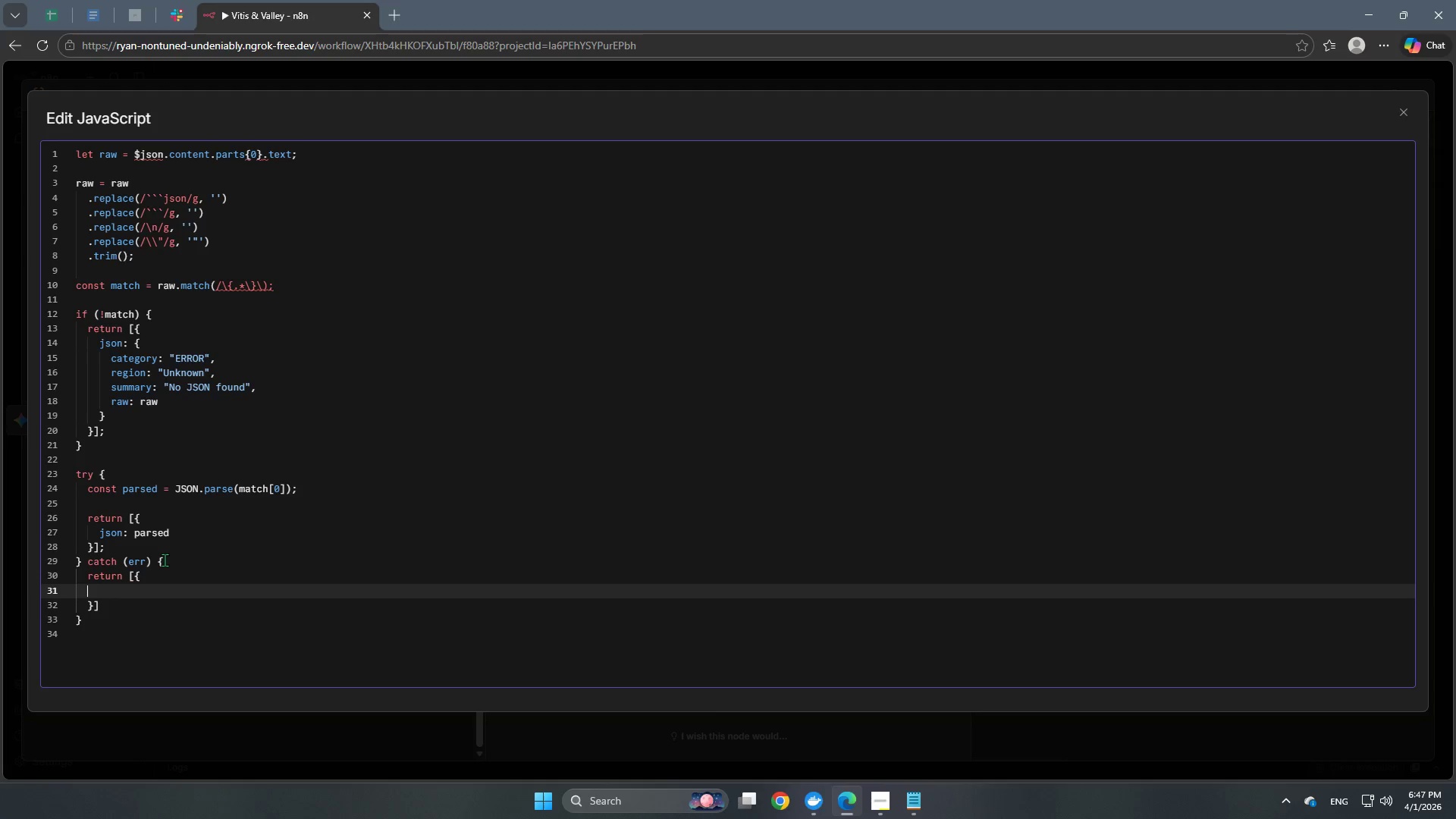 
key(Backspace)
 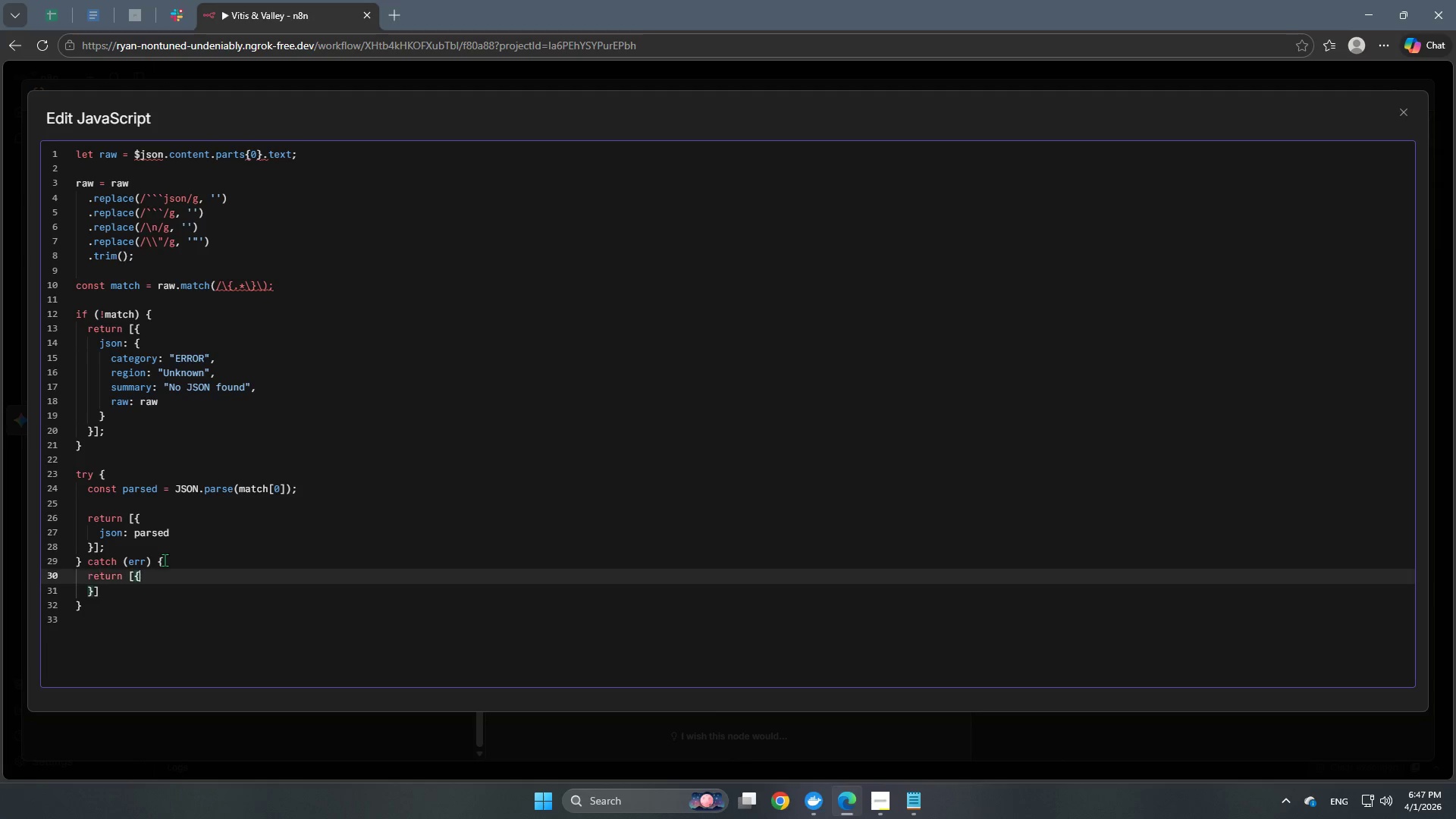 
key(Backspace)
 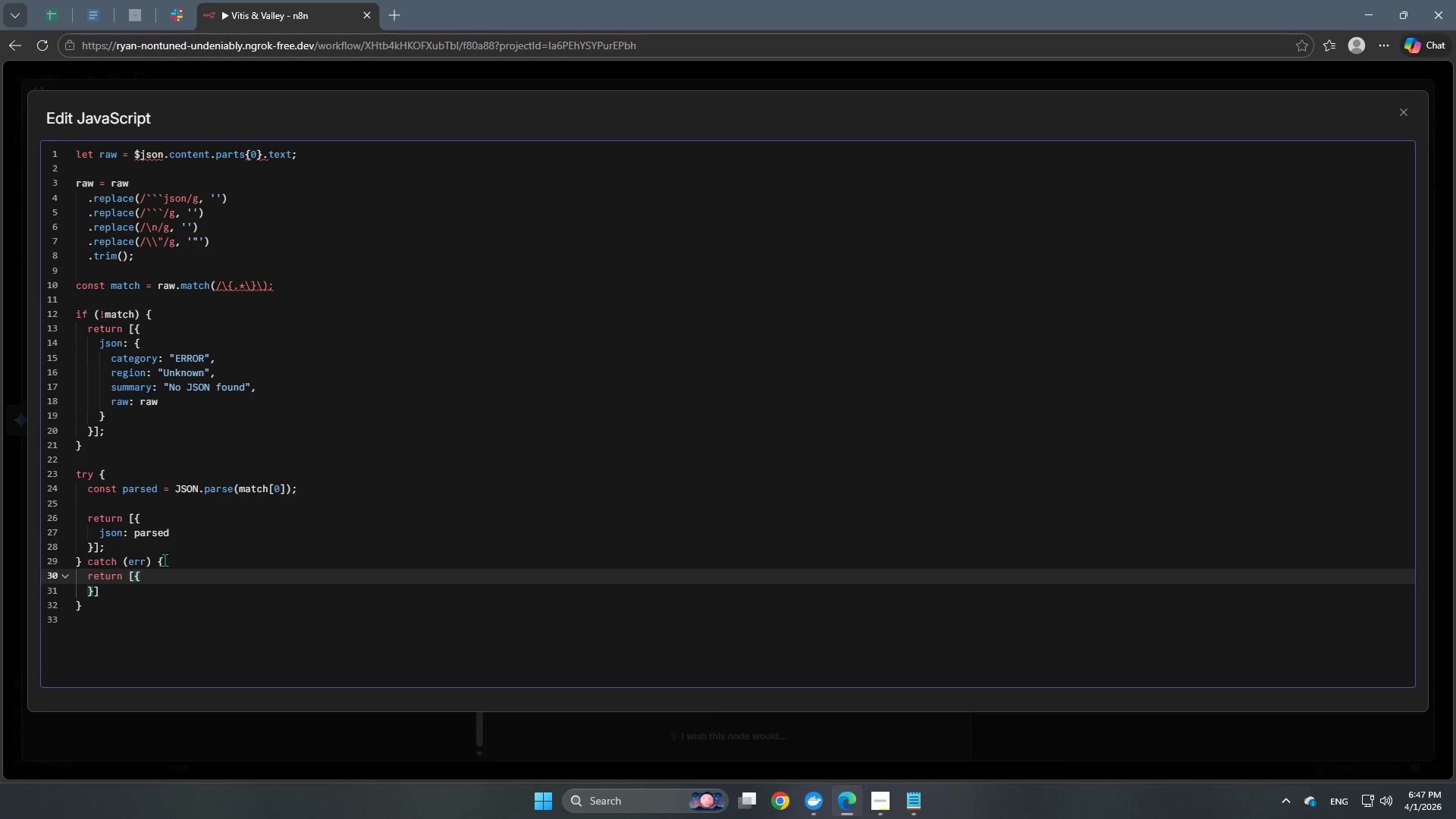 
key(Enter)
 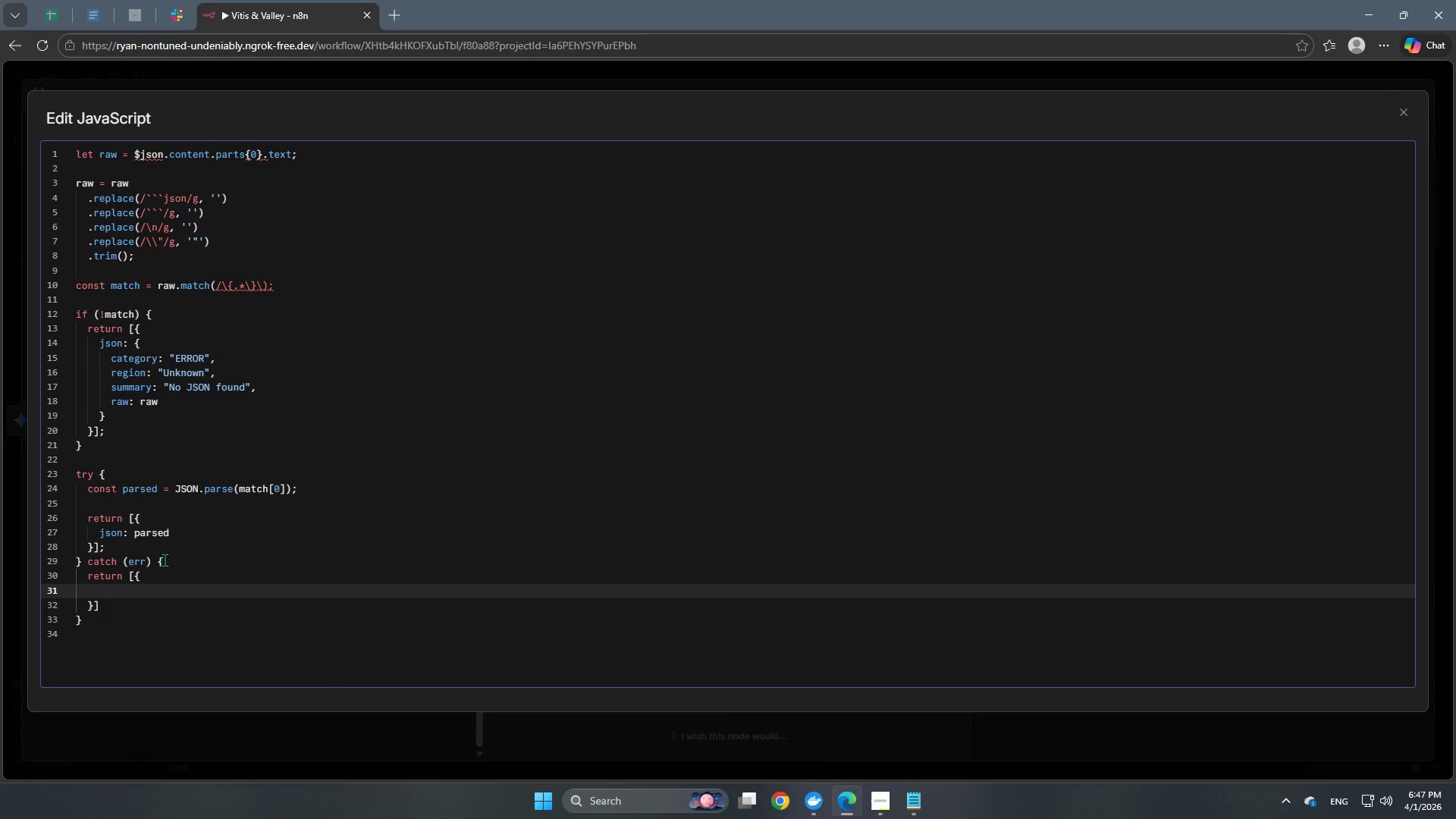 
type(json:)
 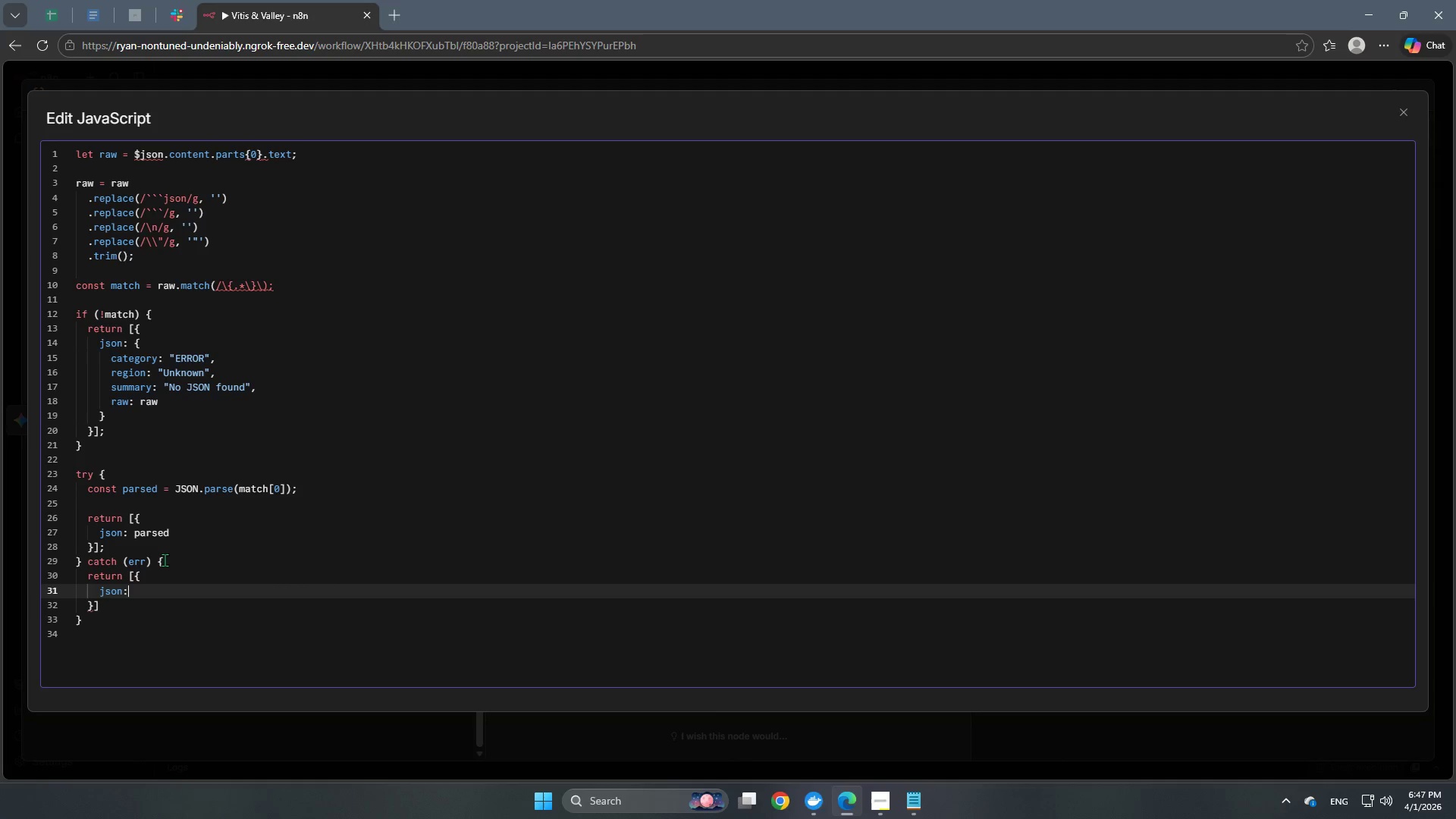 
key(Space)
 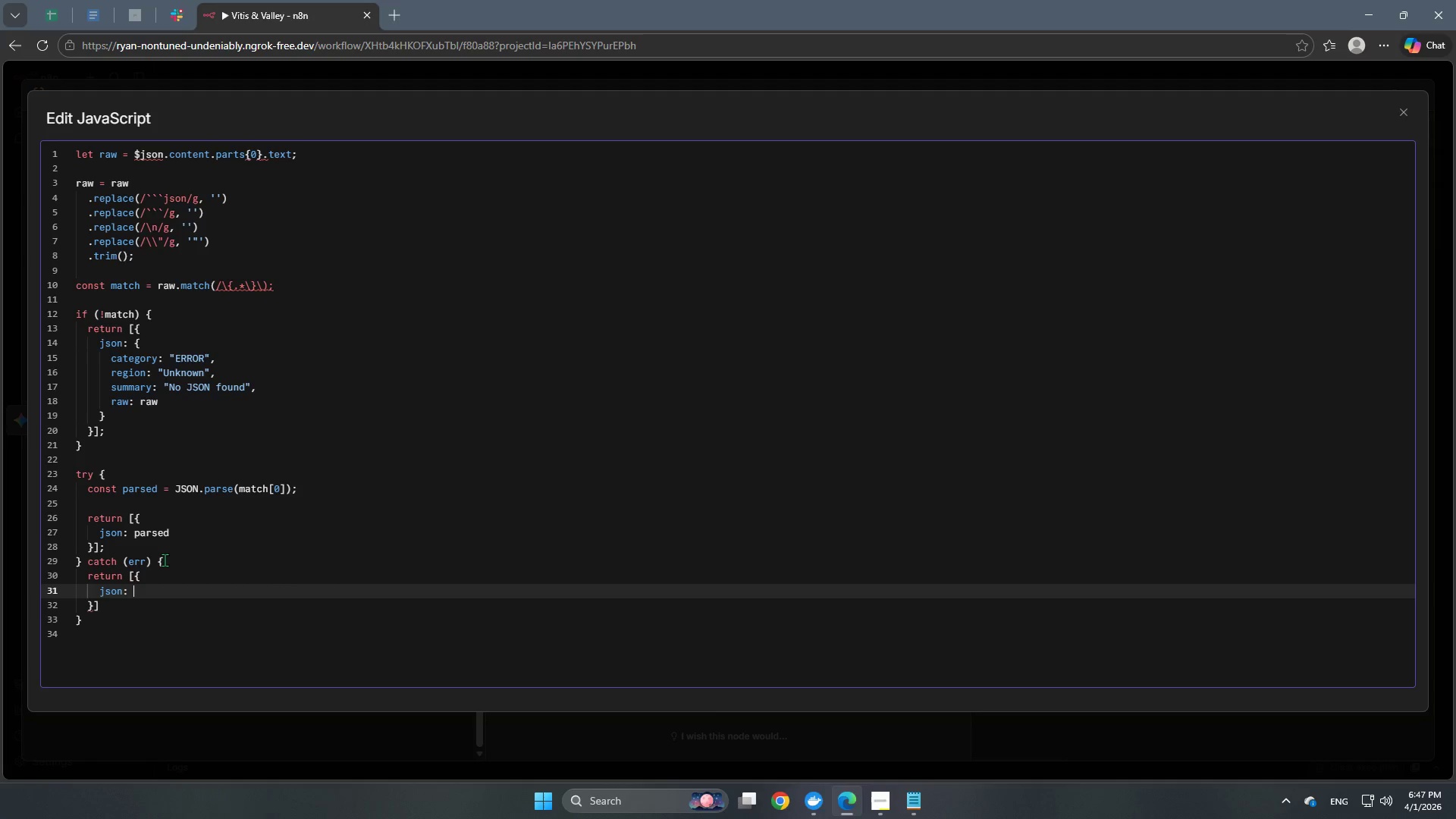 
key(Shift+BracketLeft)
 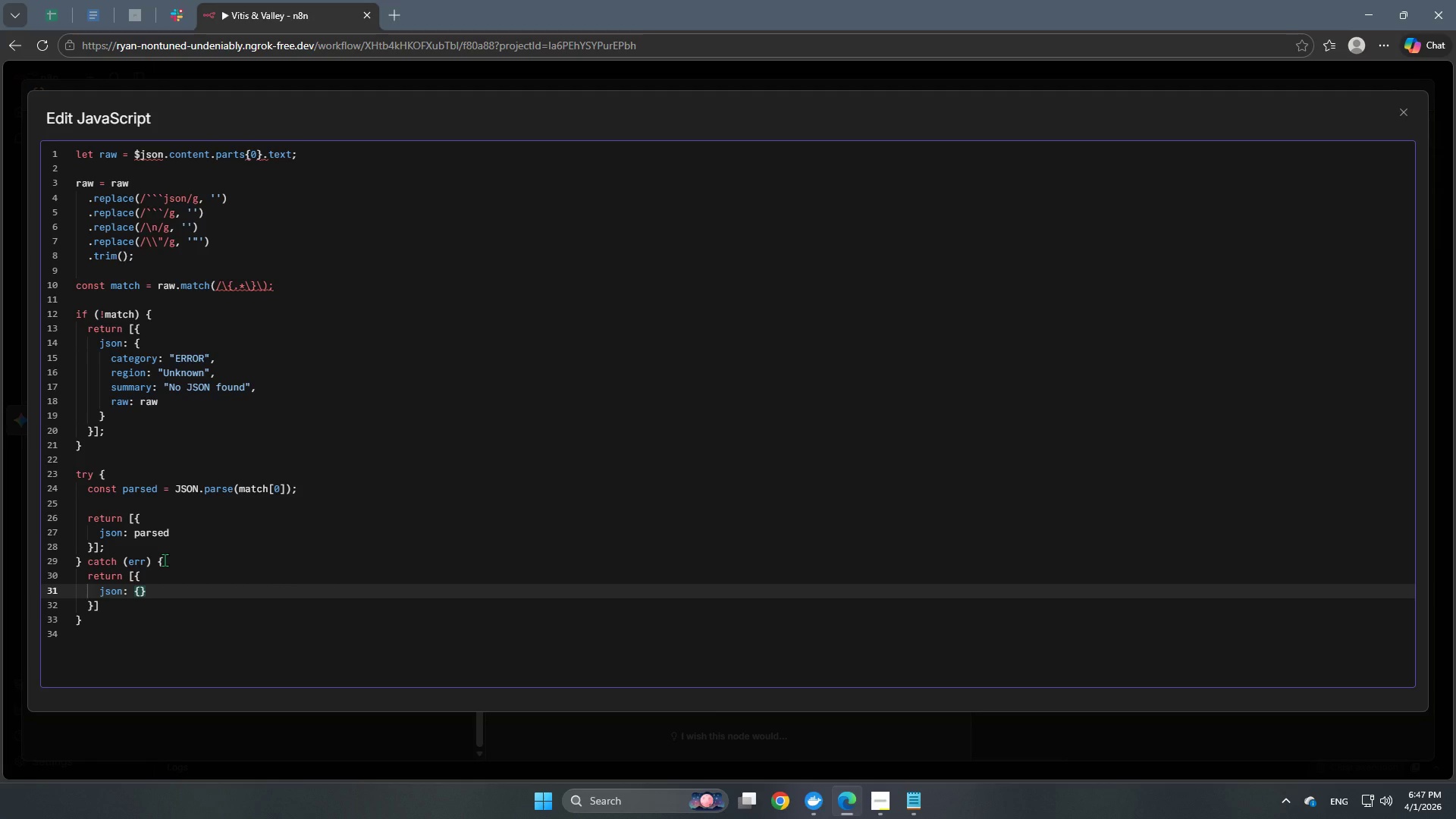 
key(Enter)
 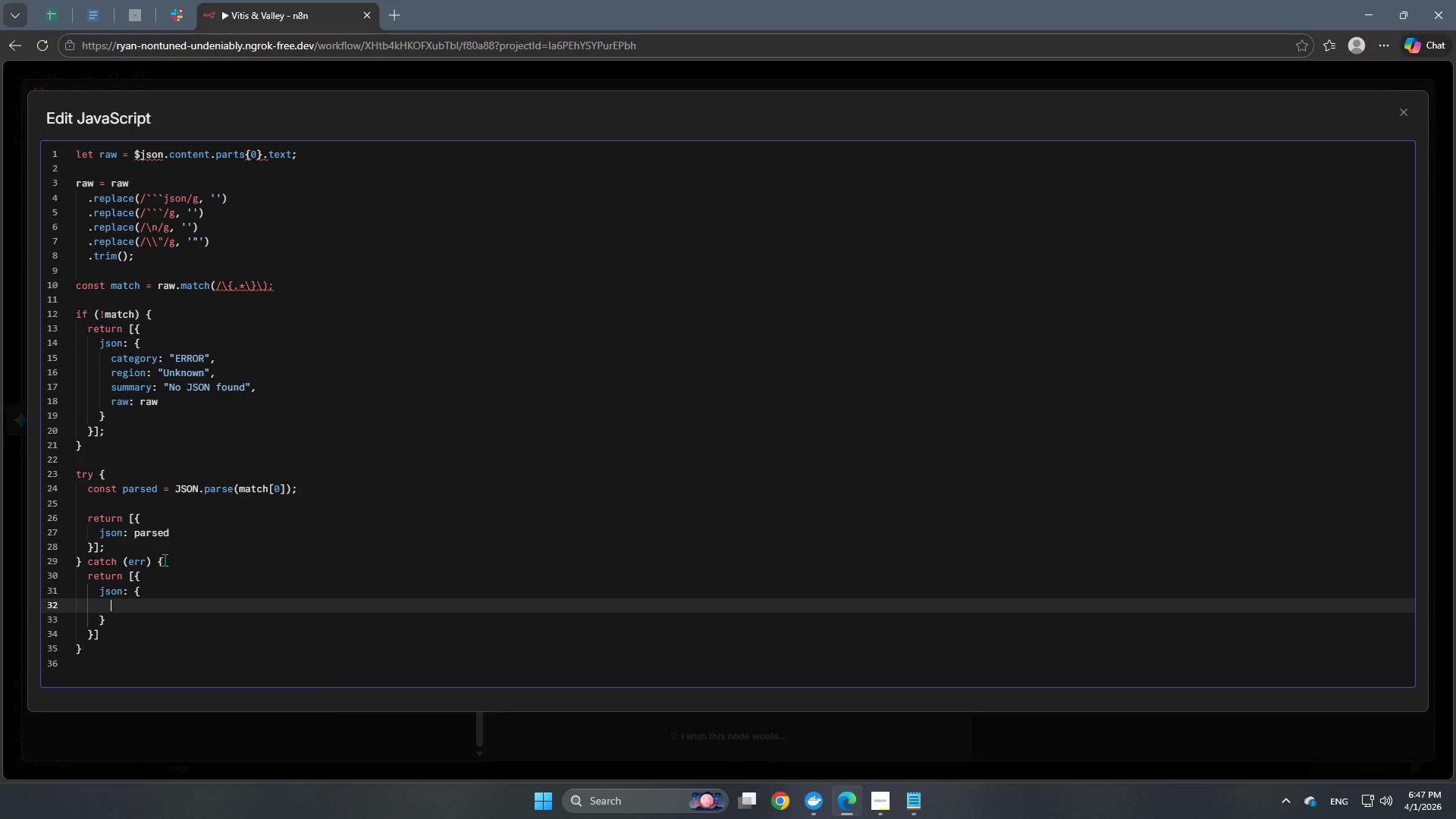 
type(category: )
 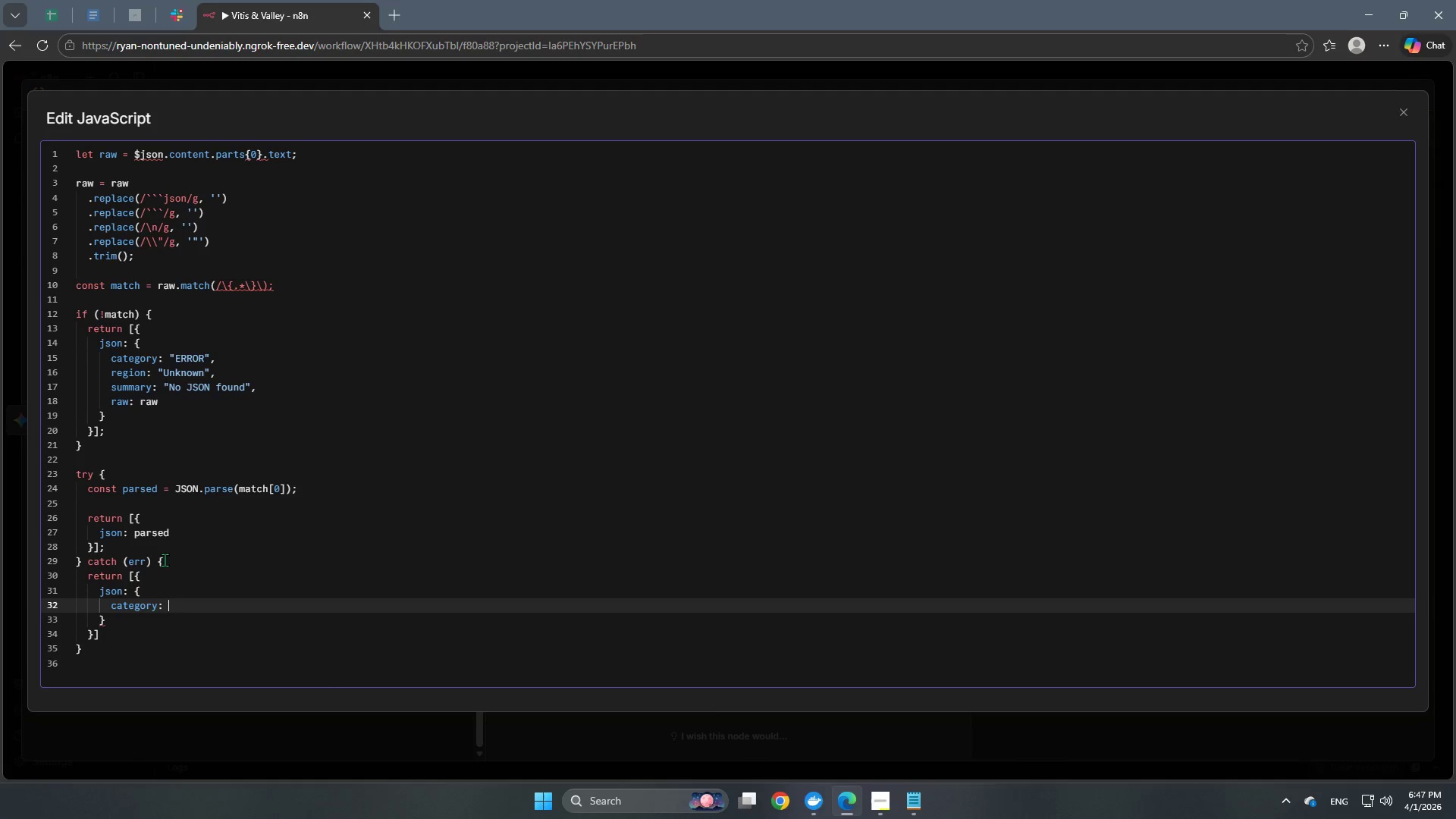 
wait(7.11)
 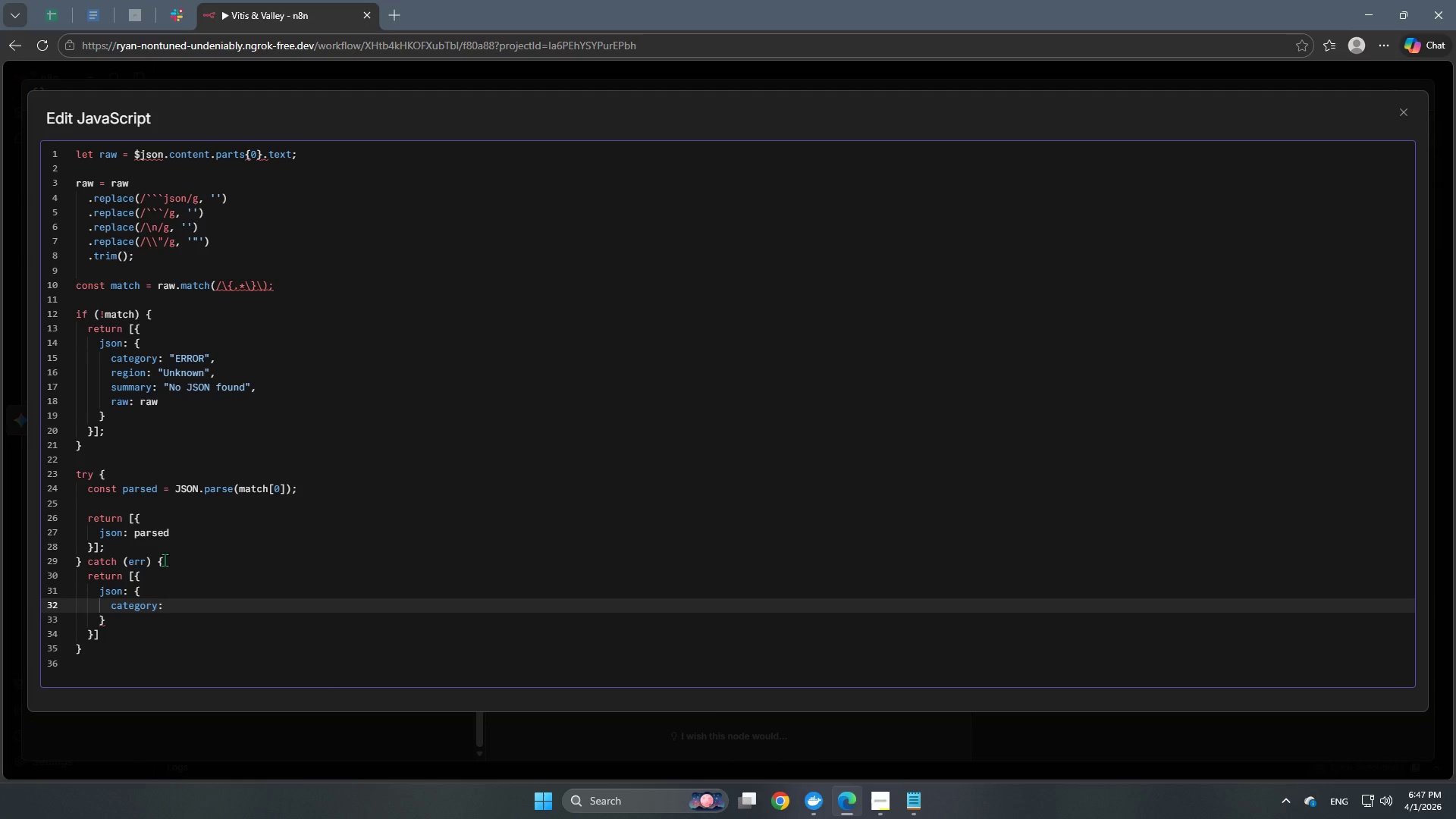 
key(Backspace)
 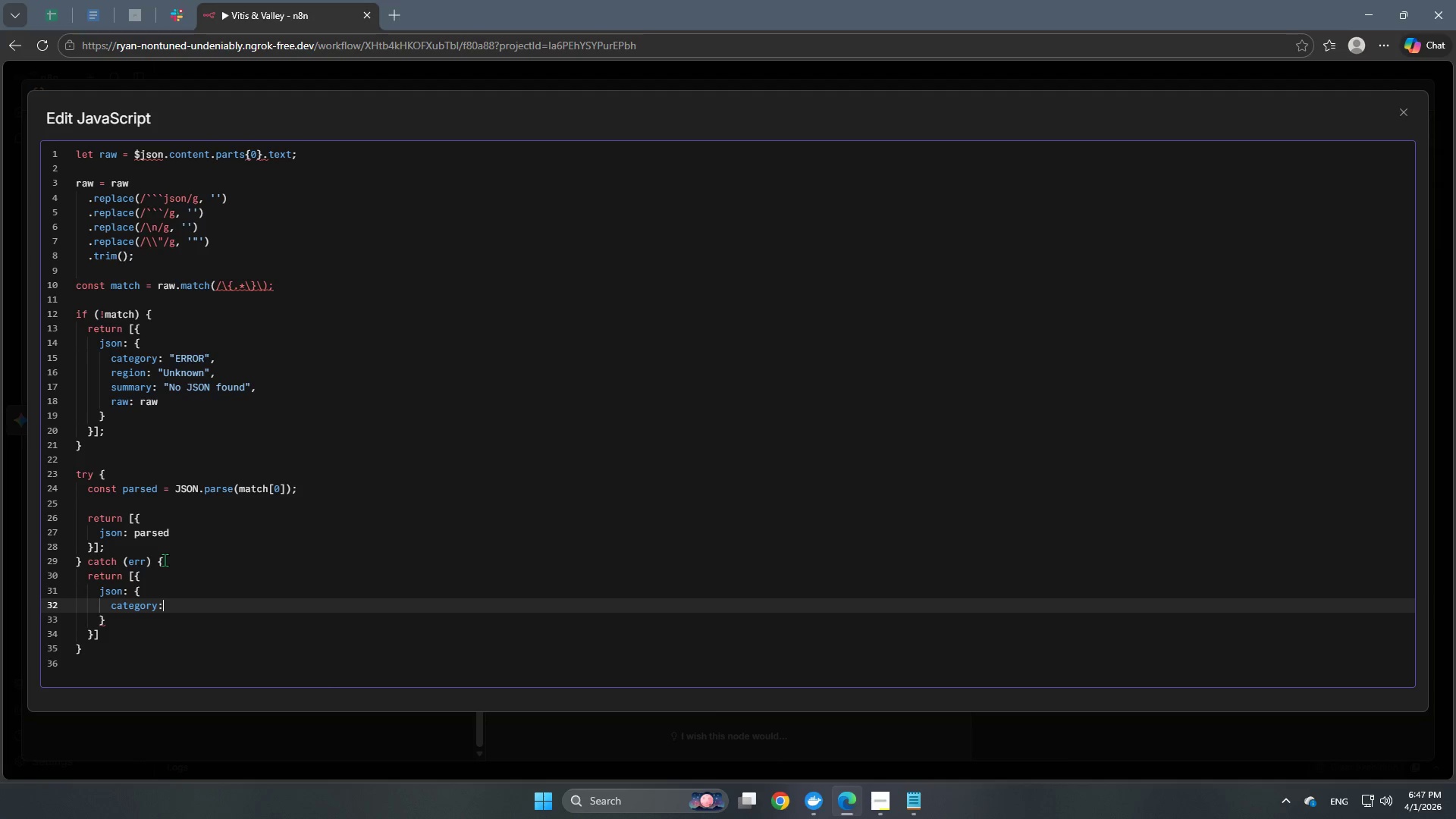 
key(Backspace)
 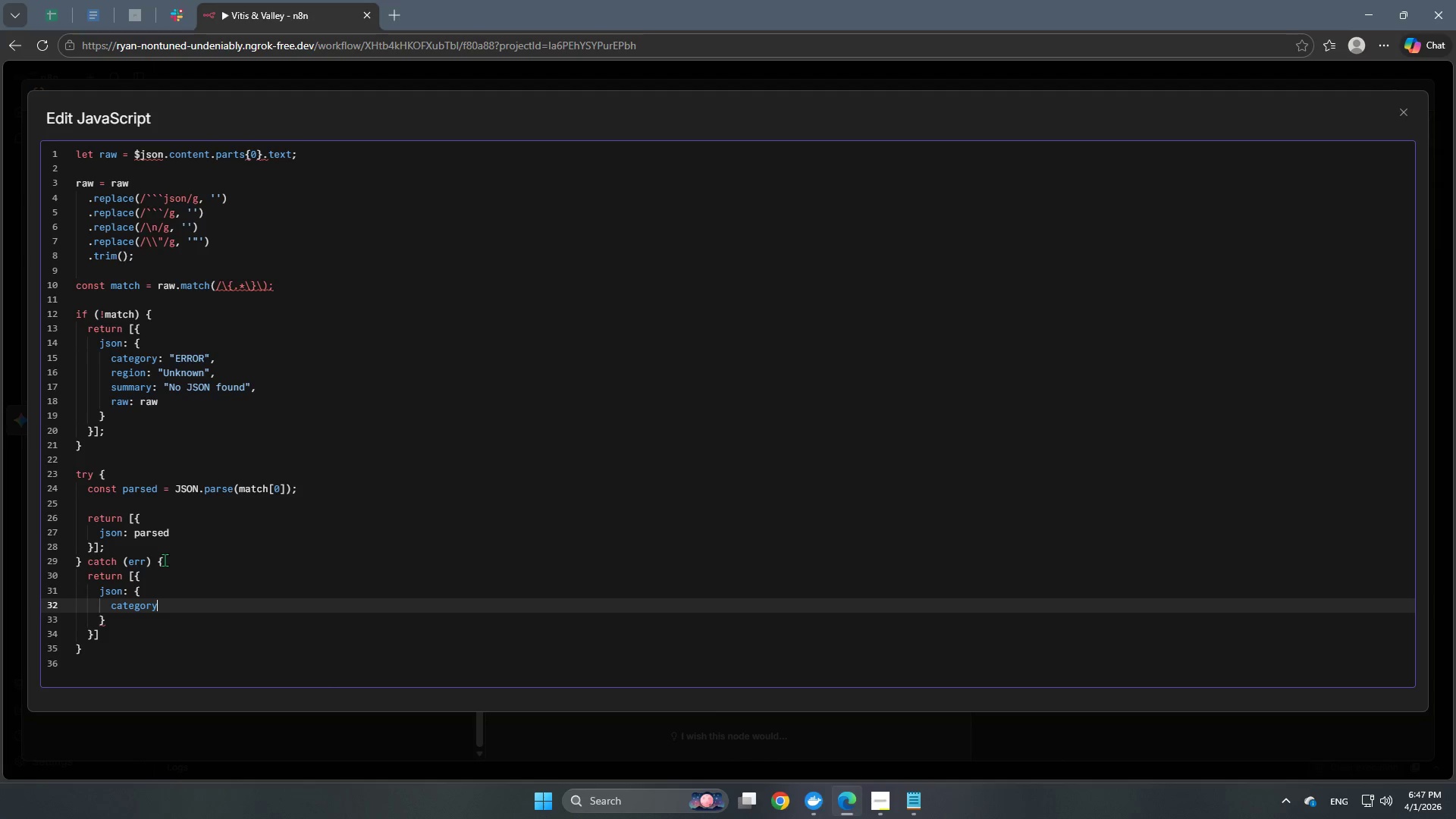 
key(Backspace)
 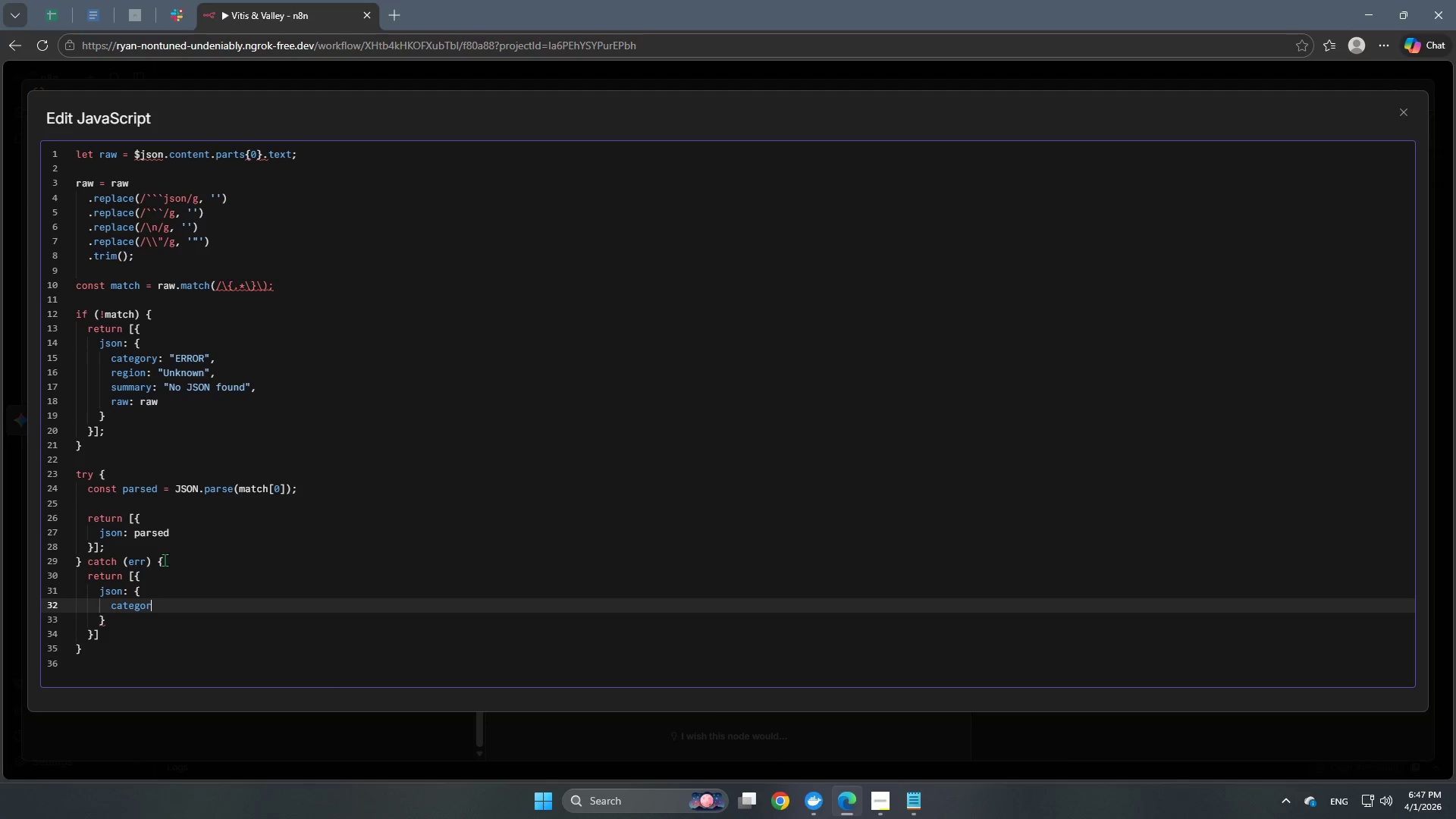 
key(Backspace)
 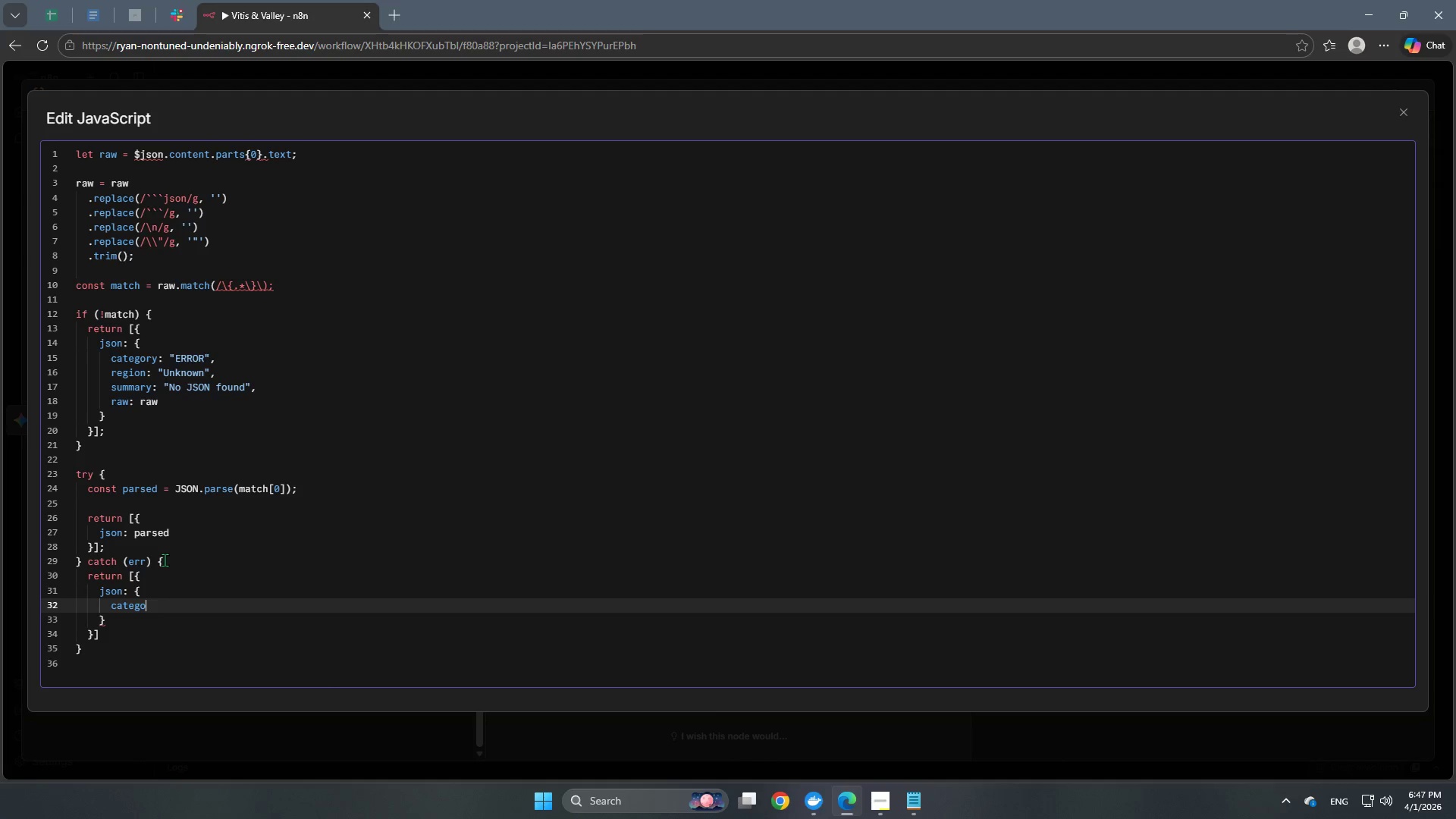 
key(Backspace)
 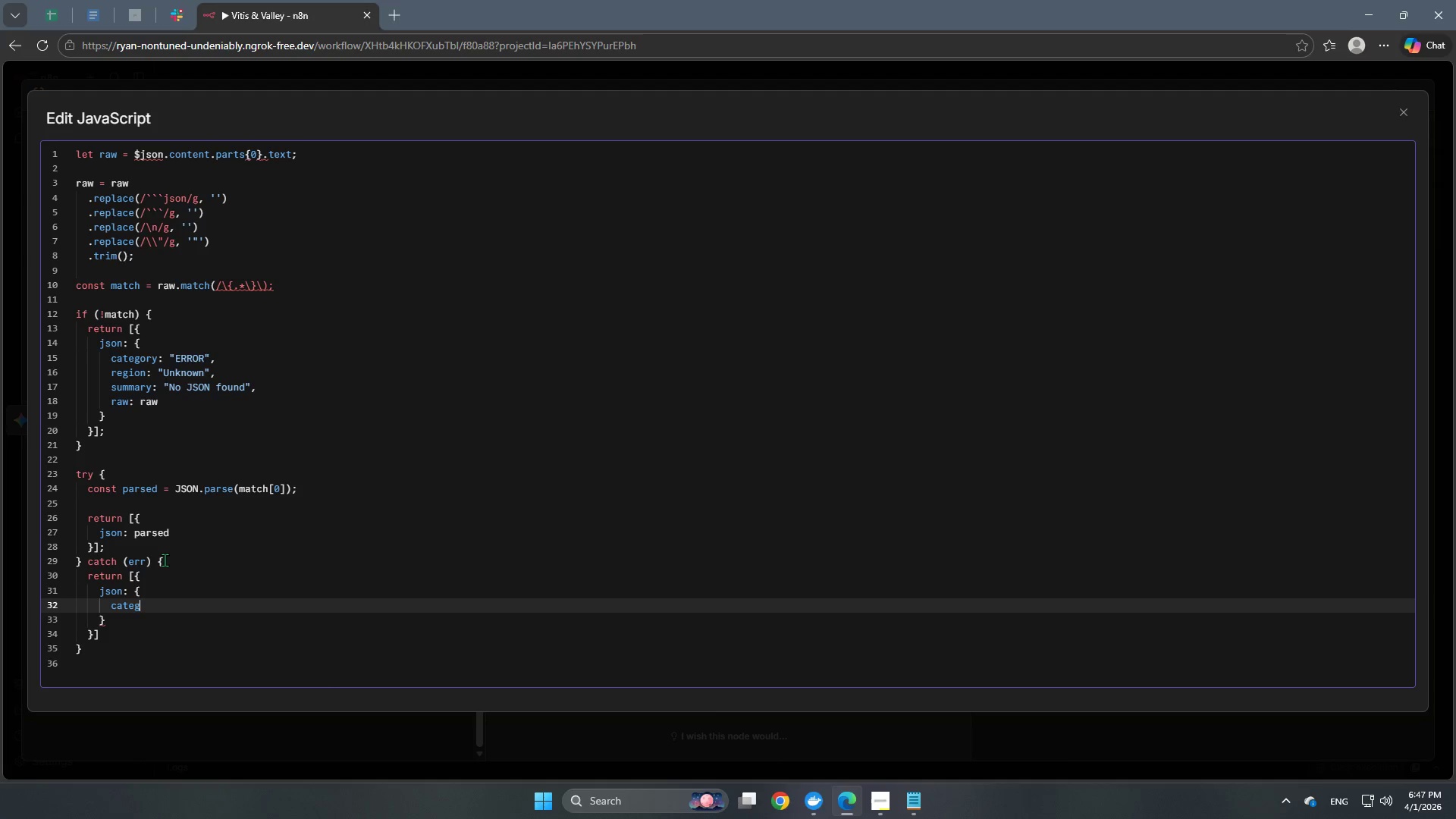 
key(Backspace)
 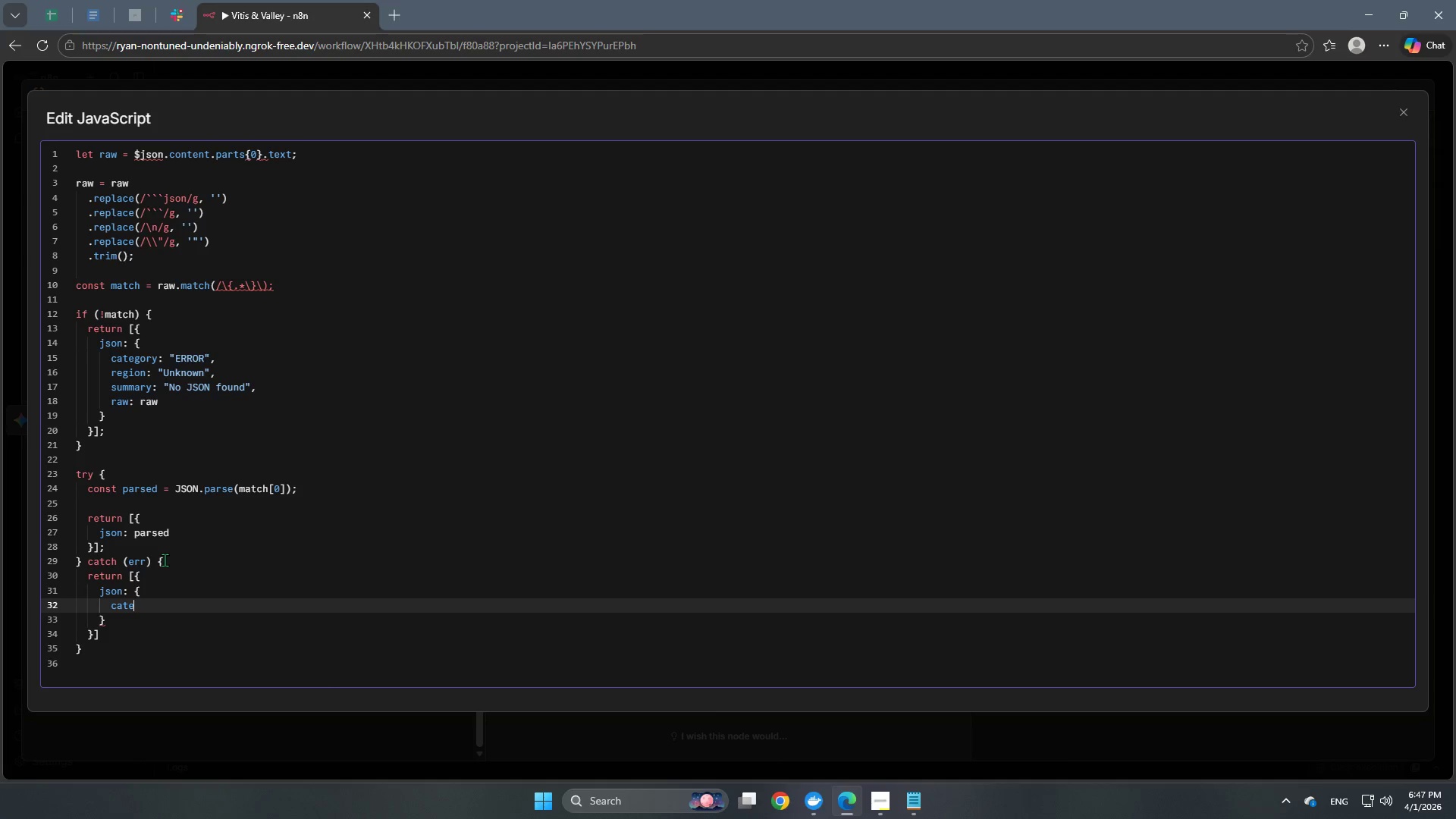 
key(Backspace)
 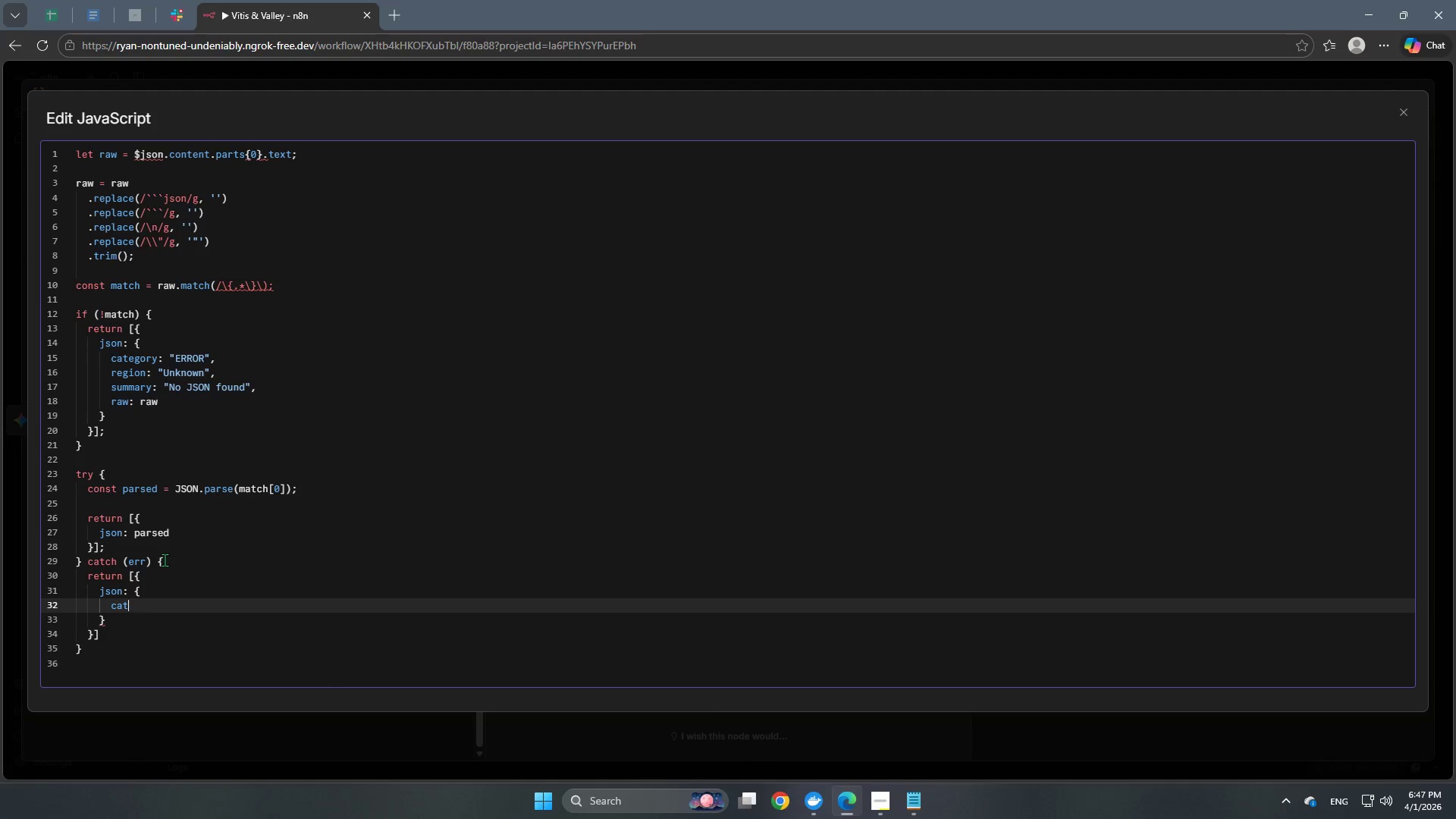 
key(Backspace)
 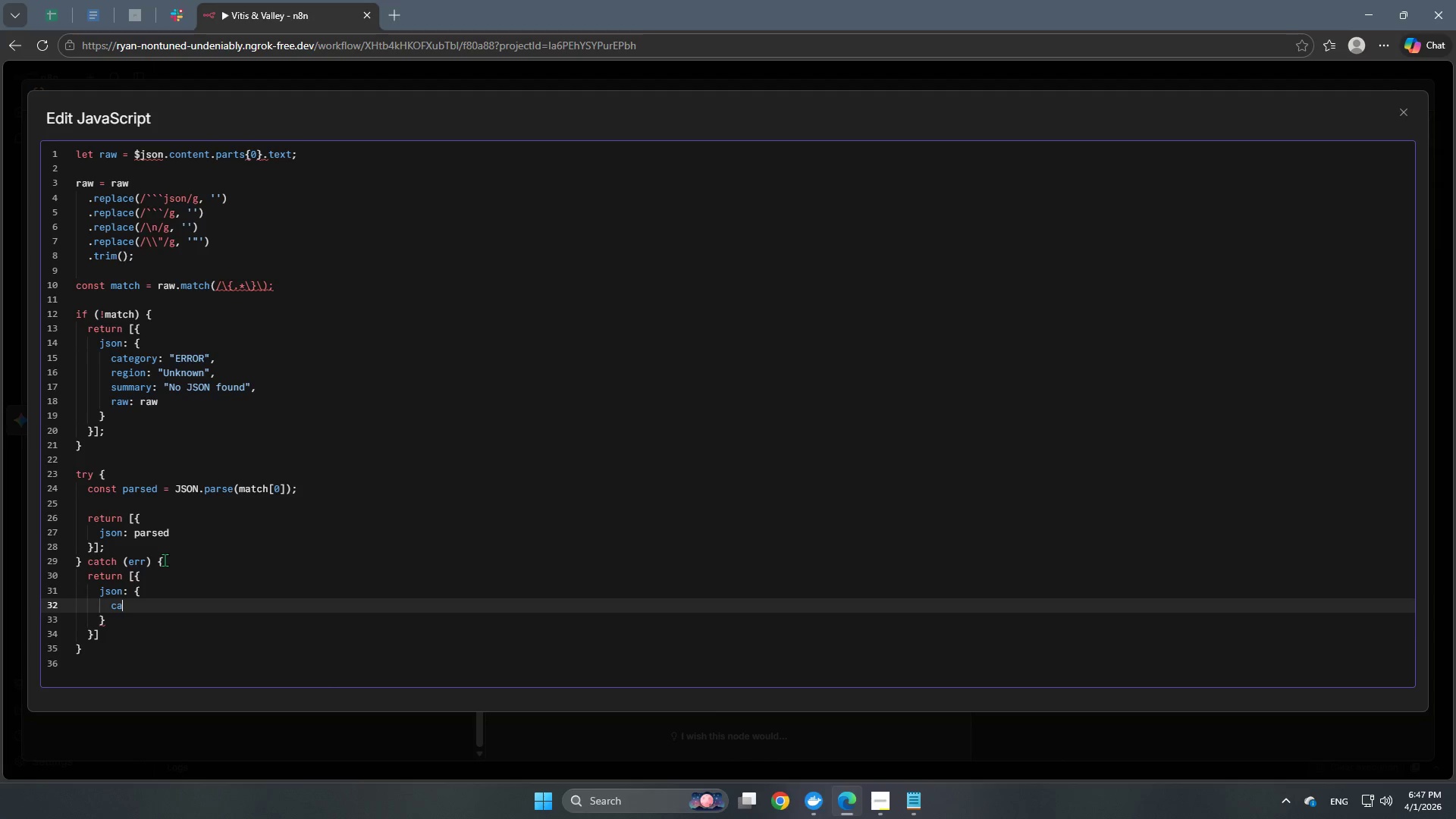 
key(Backspace)
 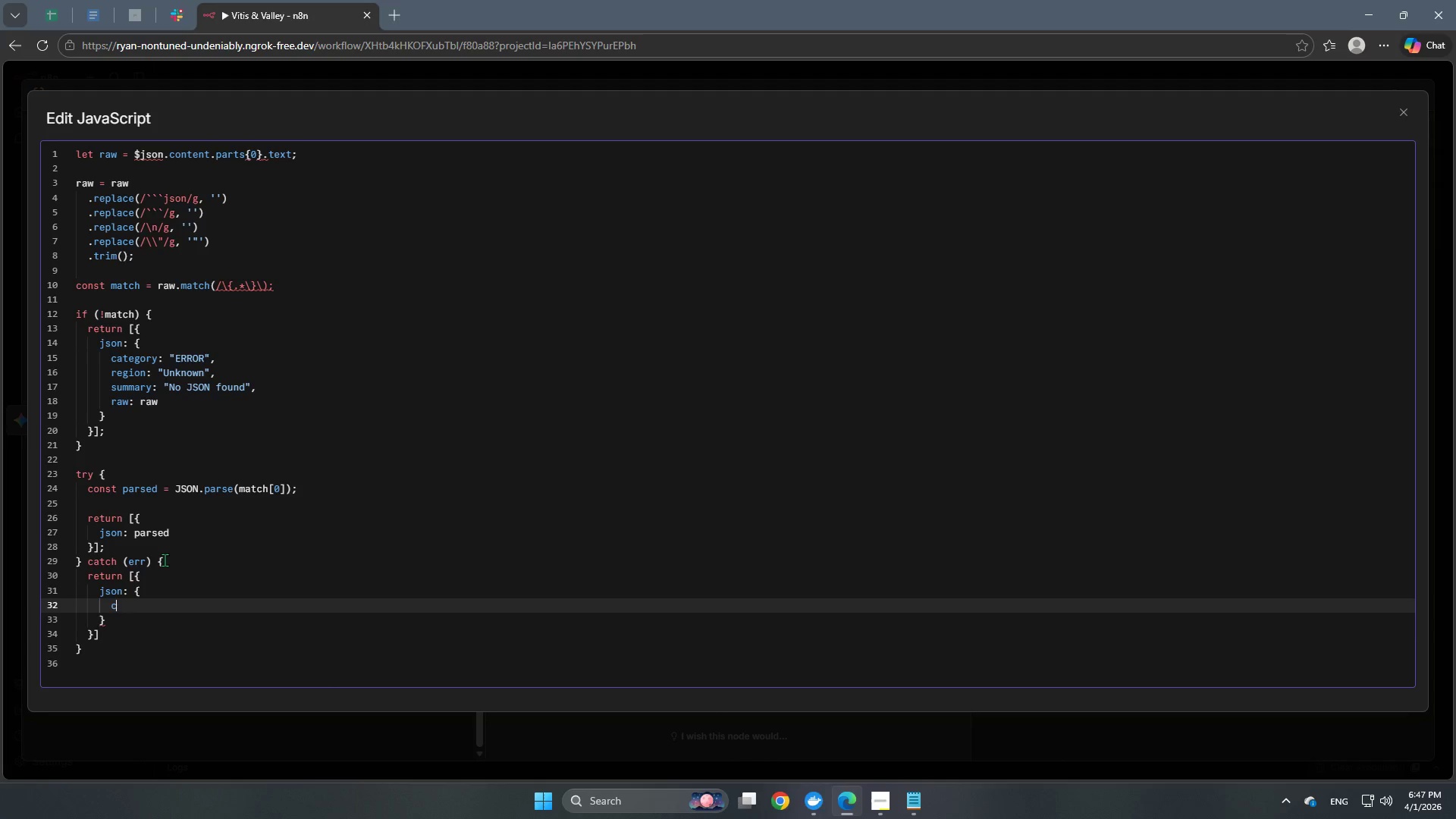 
key(Backspace)
 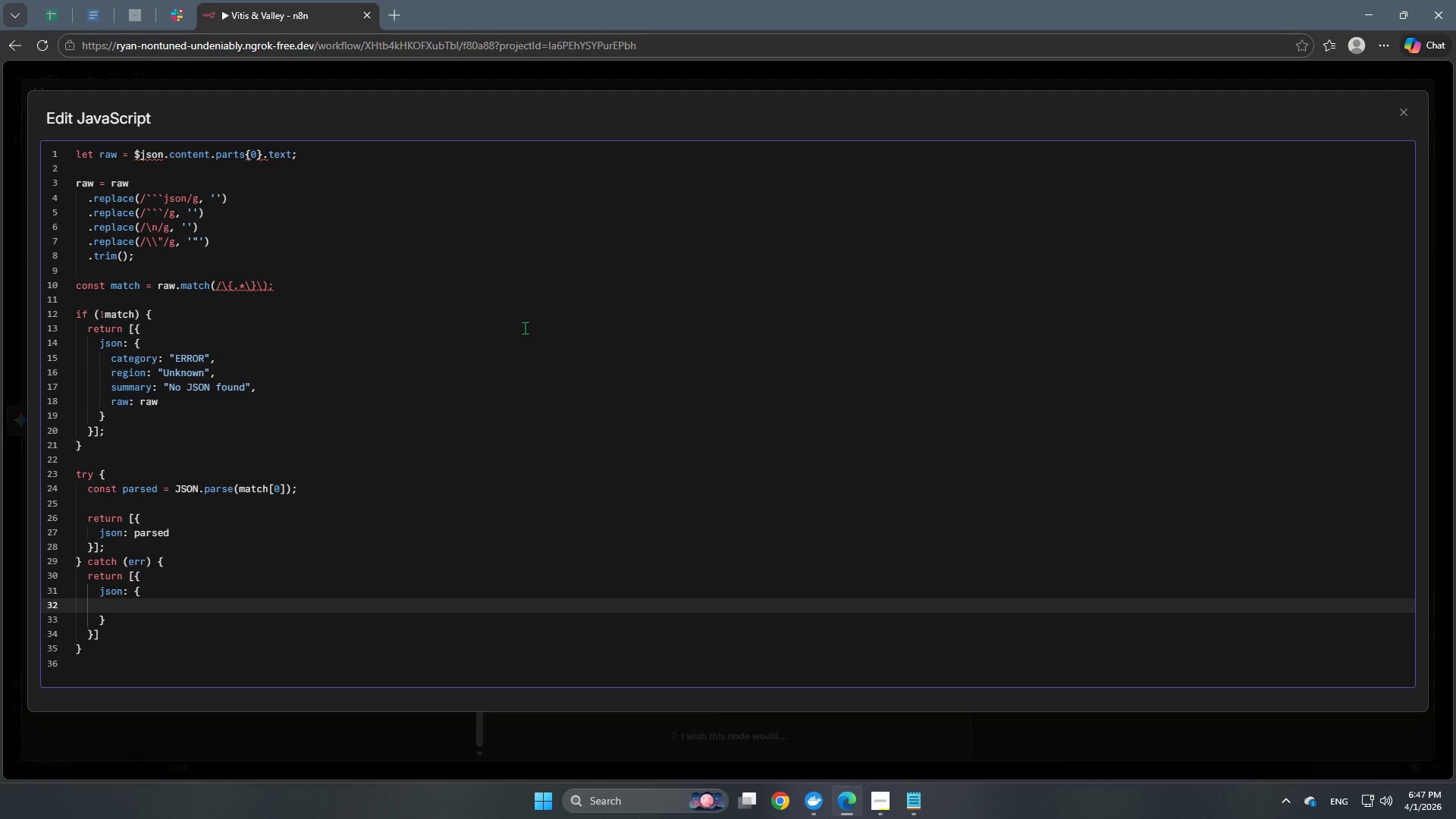 
left_click([625, 80])
 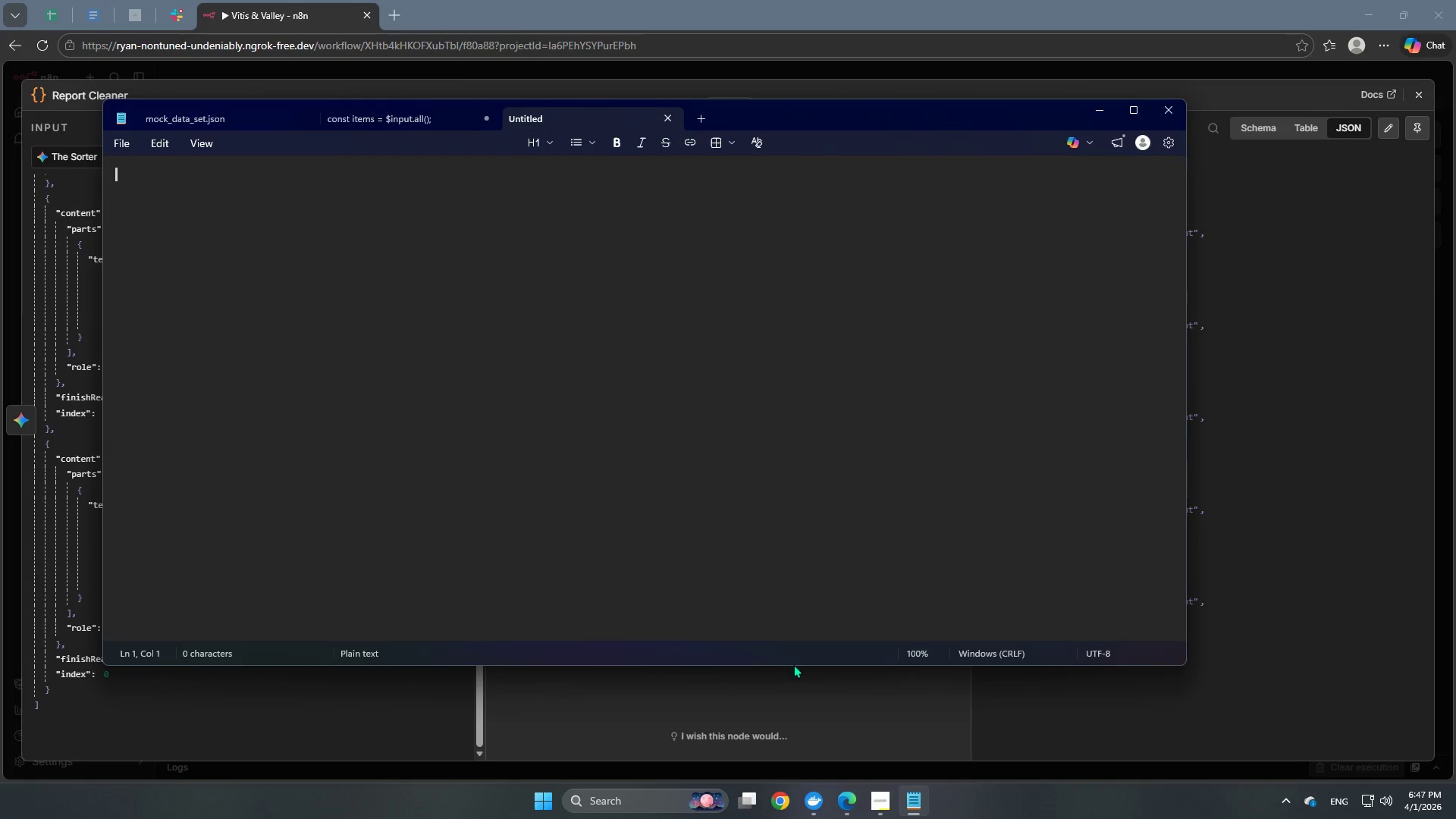 
wait(5.3)
 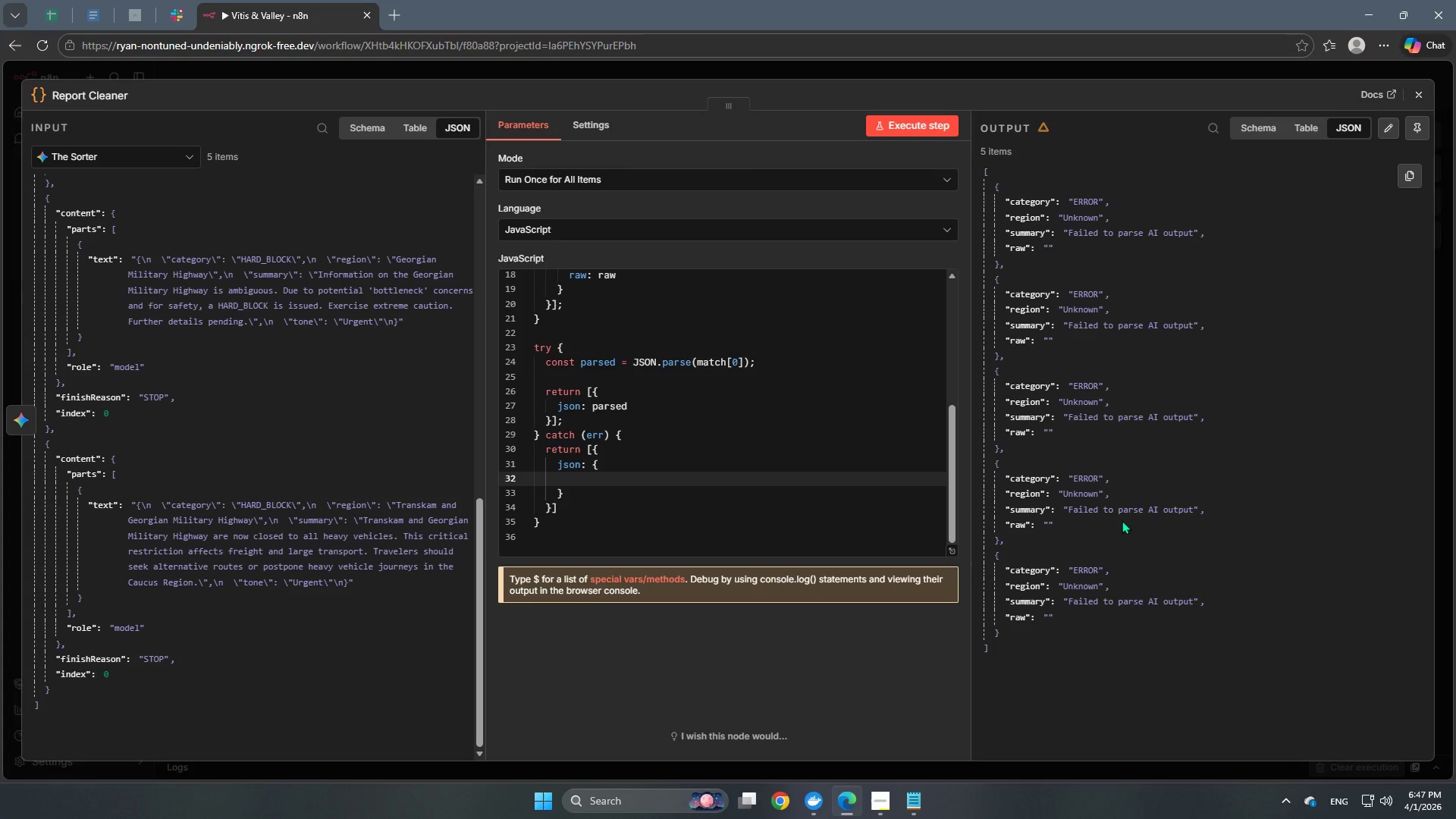 
left_click([374, 118])
 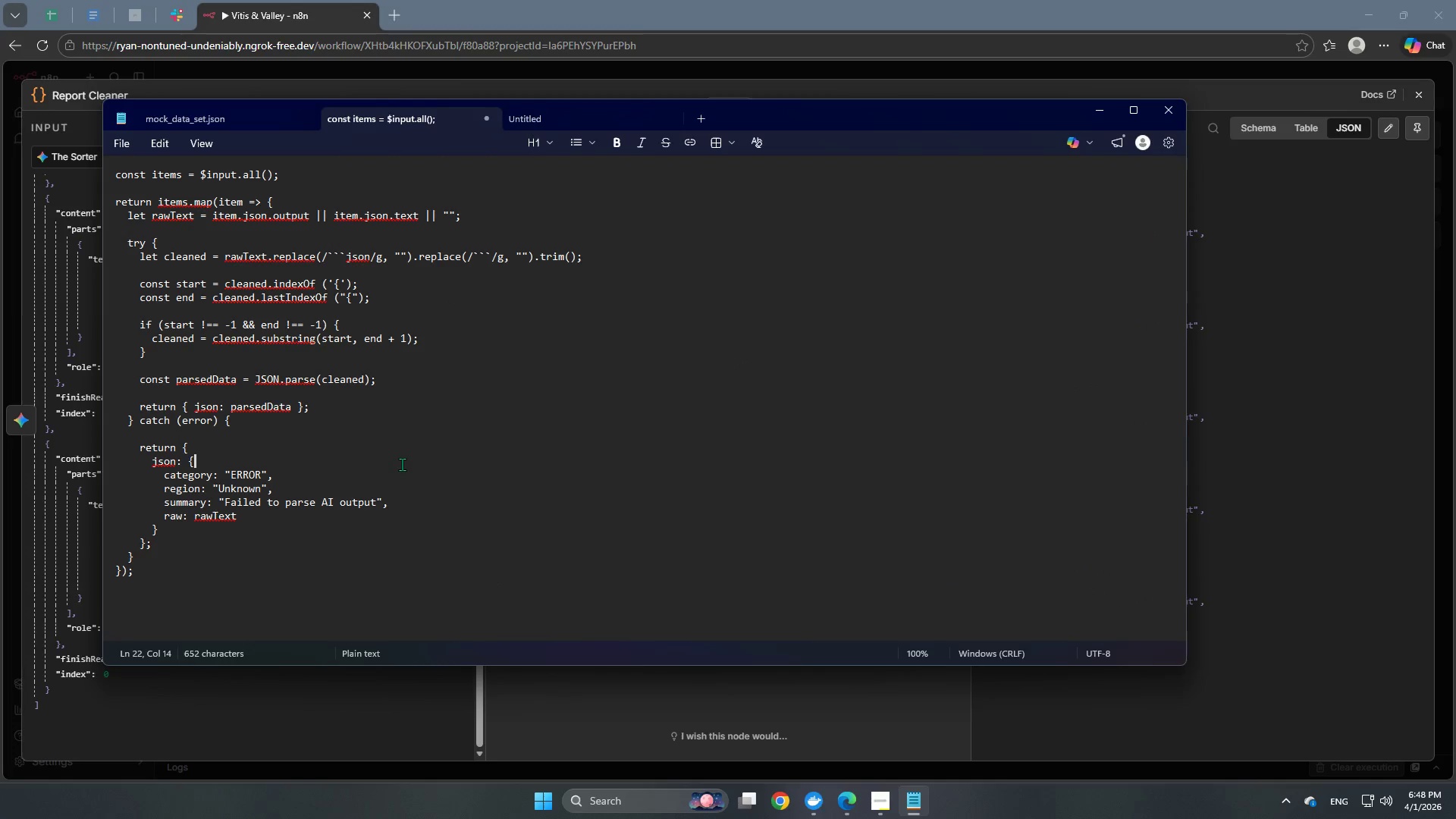 
wait(6.05)
 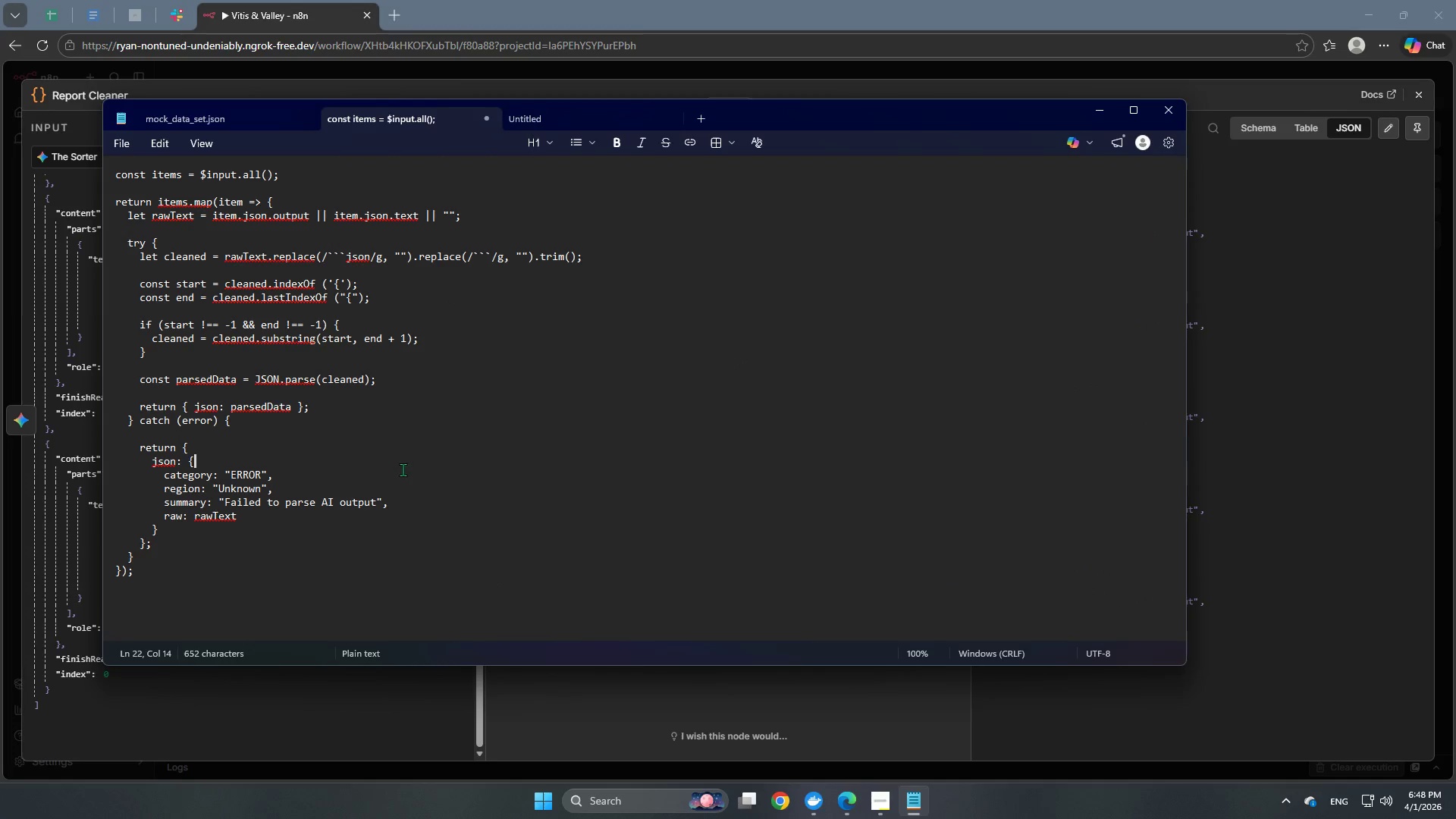 
left_click_drag(start_coordinate=[400, 504], to_coordinate=[107, 479])
 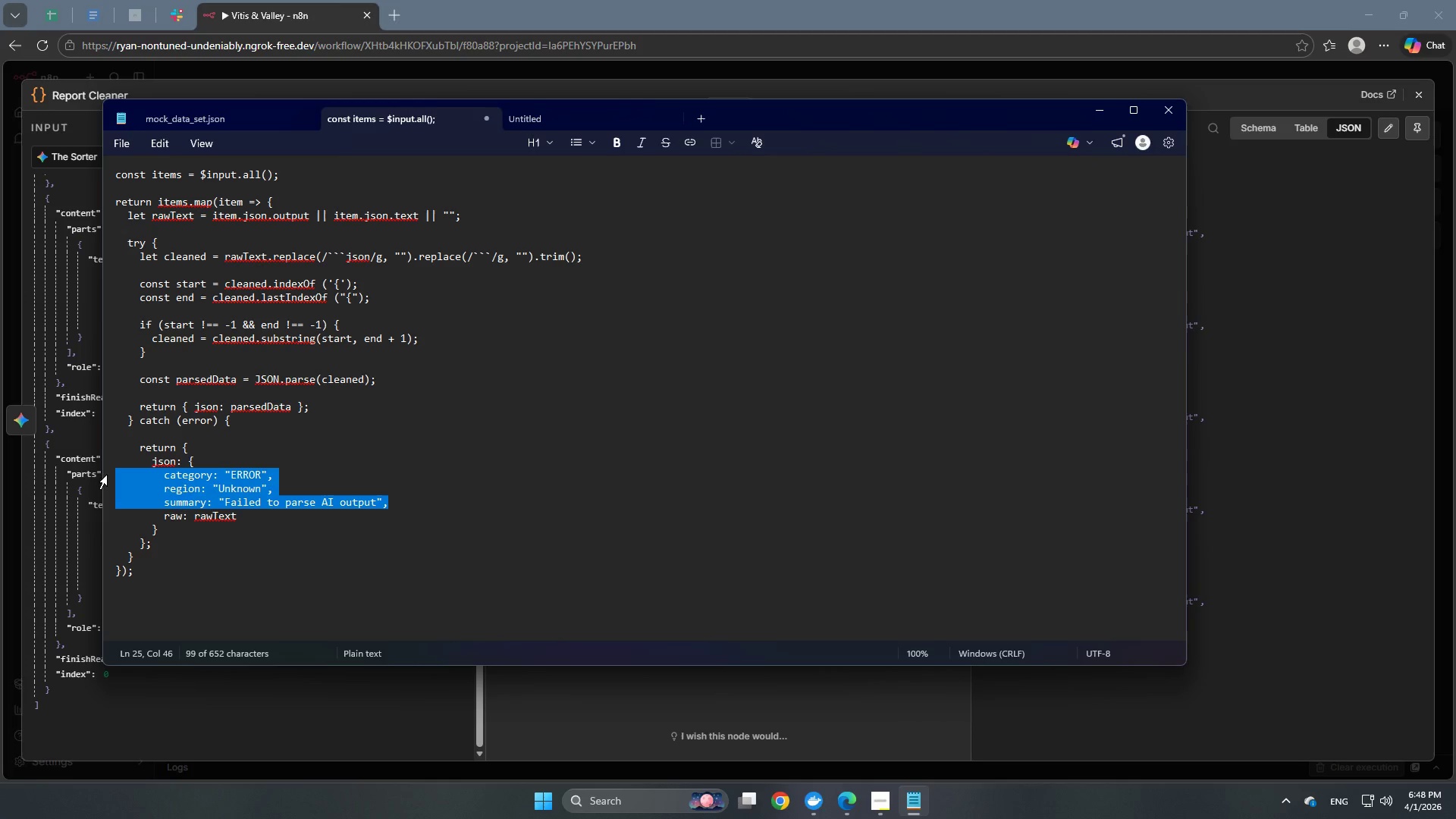 
key(Control+C)
 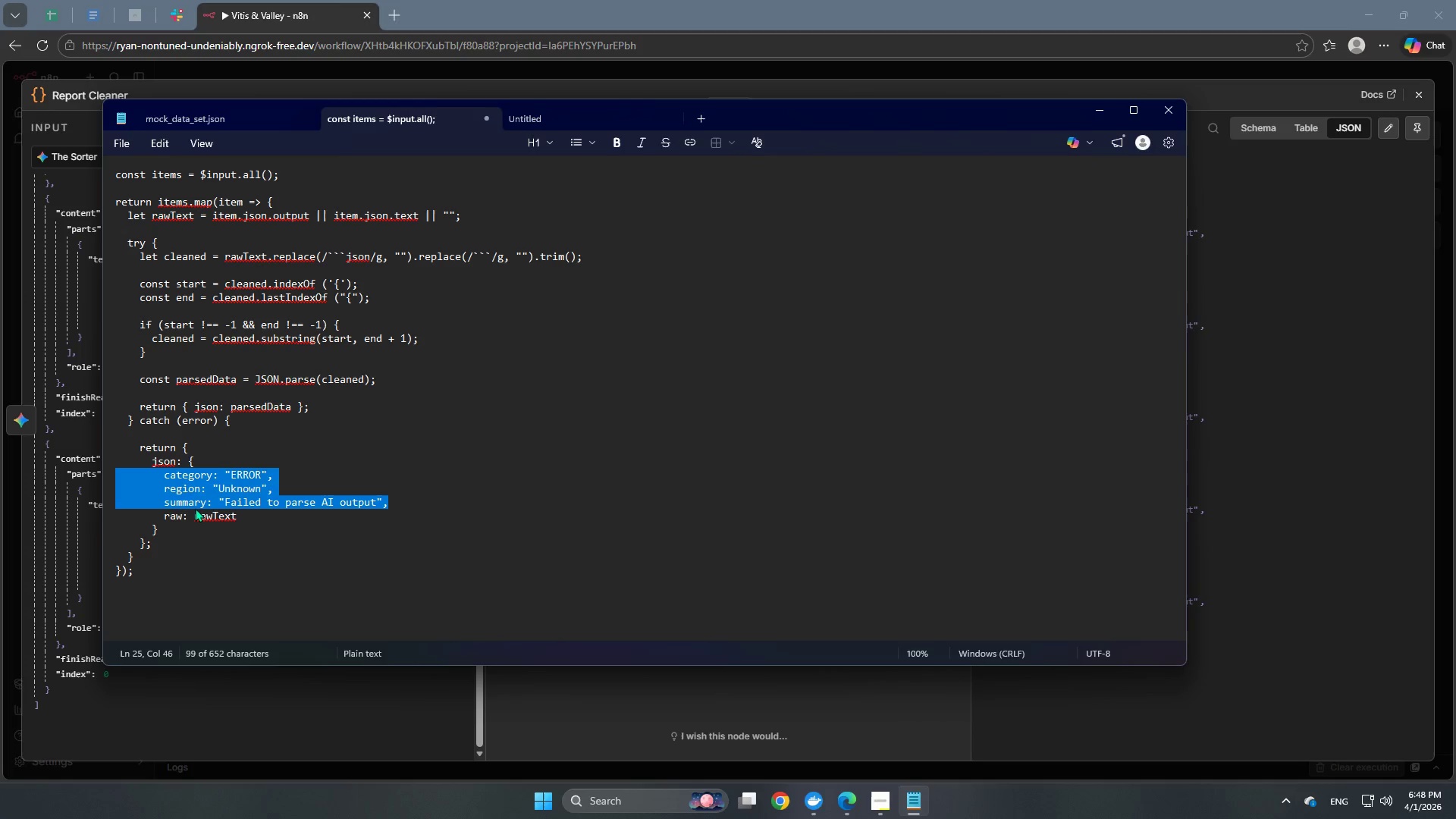 
key(Control+ControlLeft)
 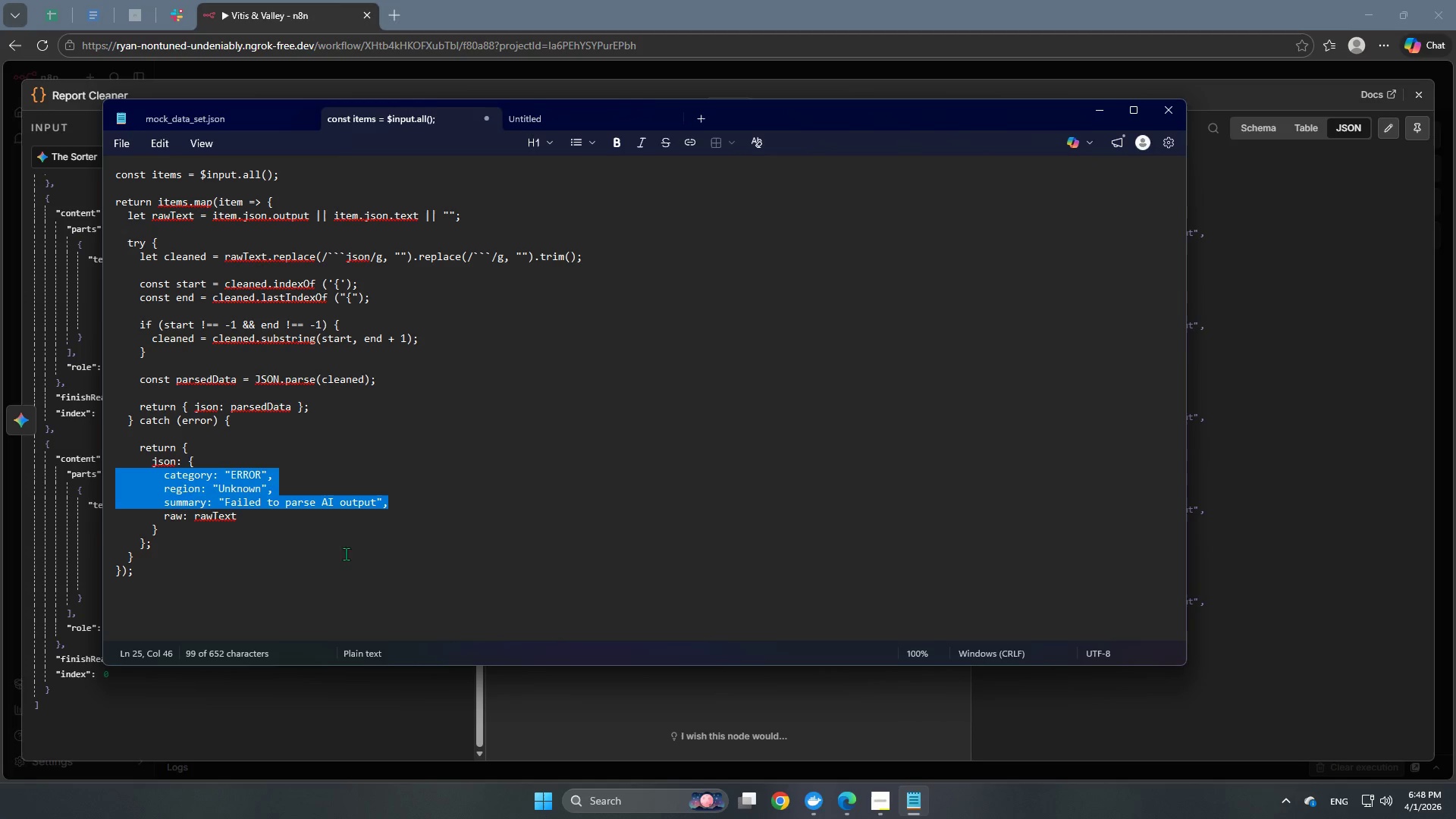 
key(Control+C)
 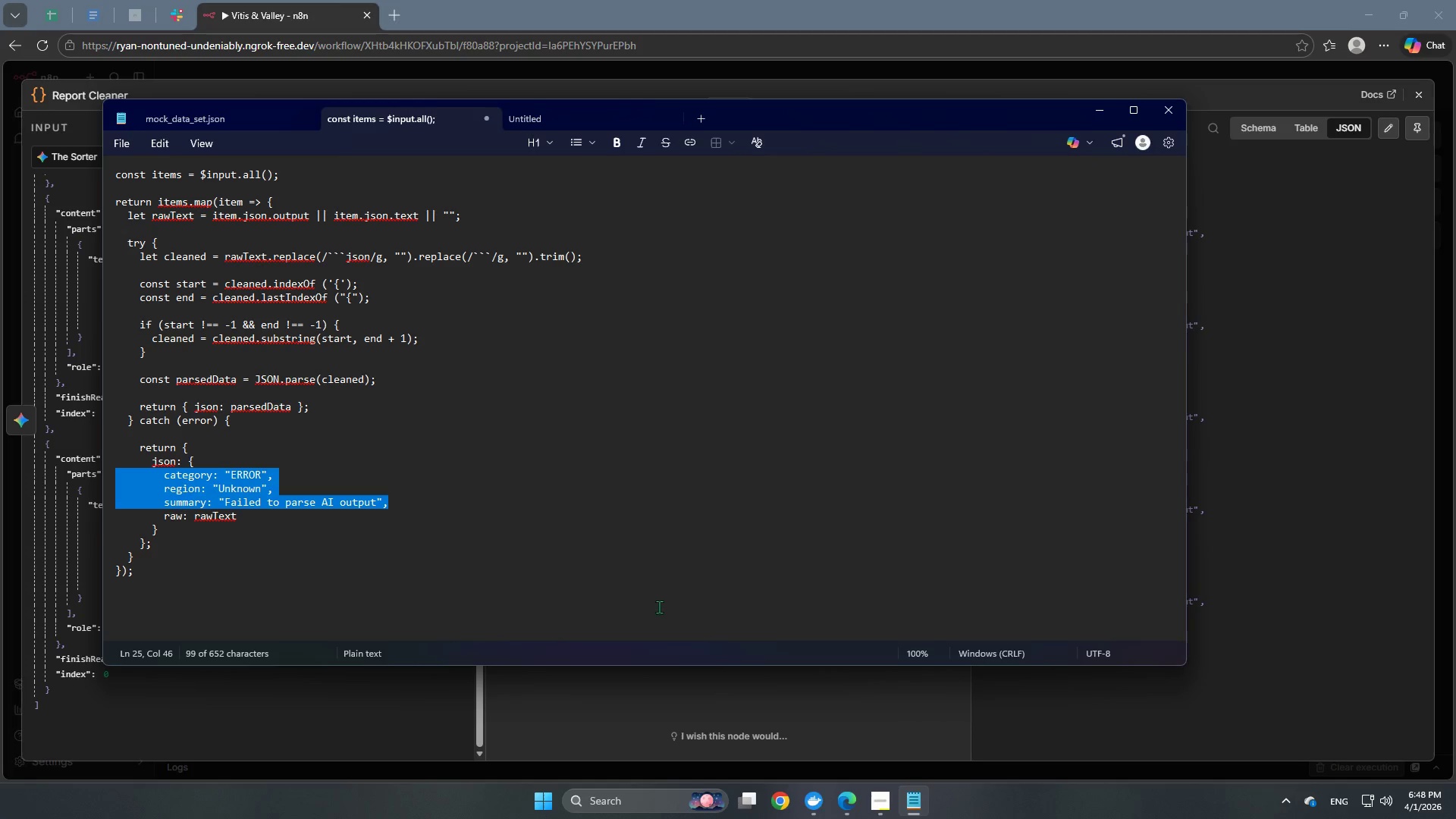 
key(Control+ControlLeft)
 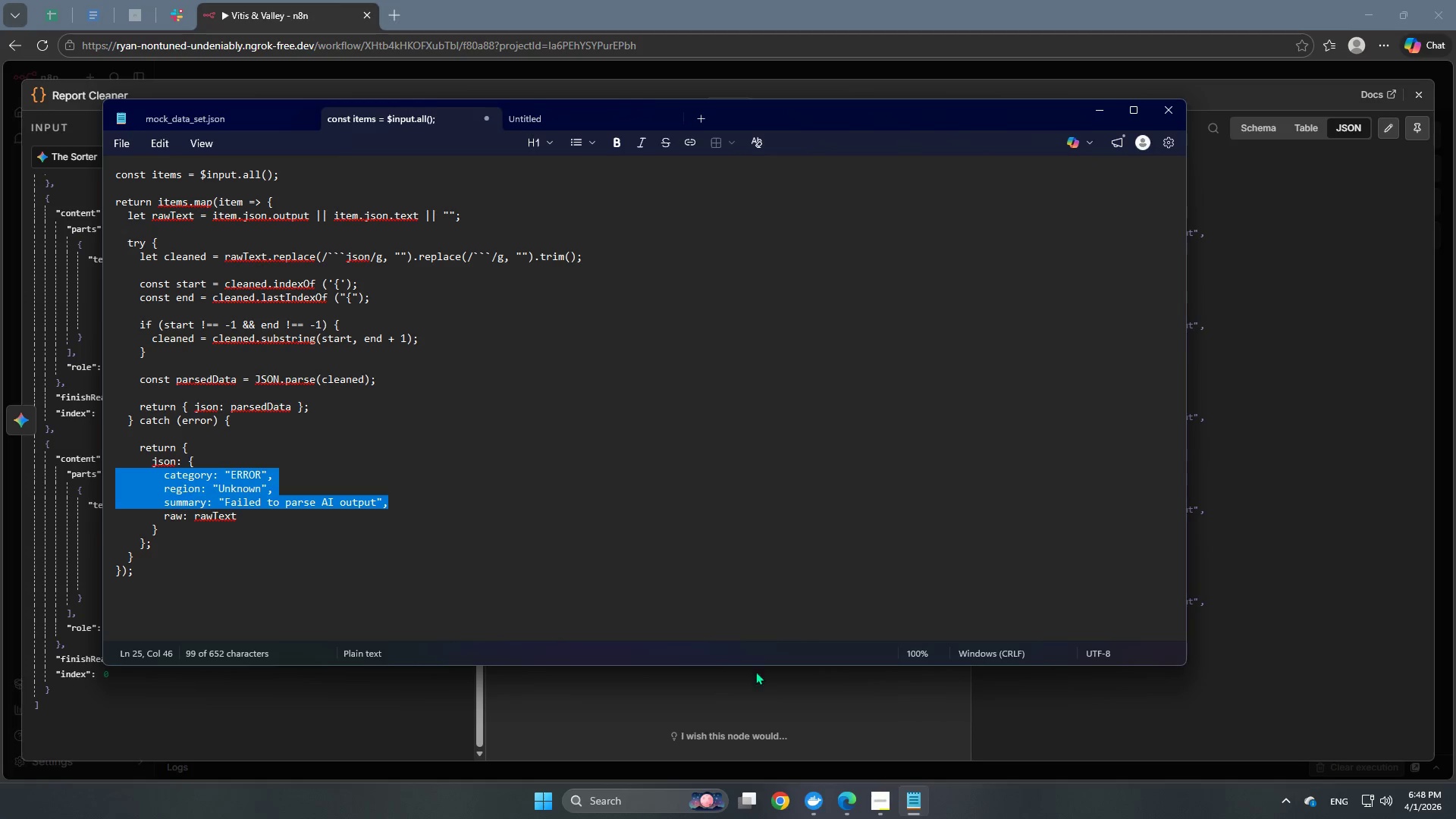 
key(Control+C)
 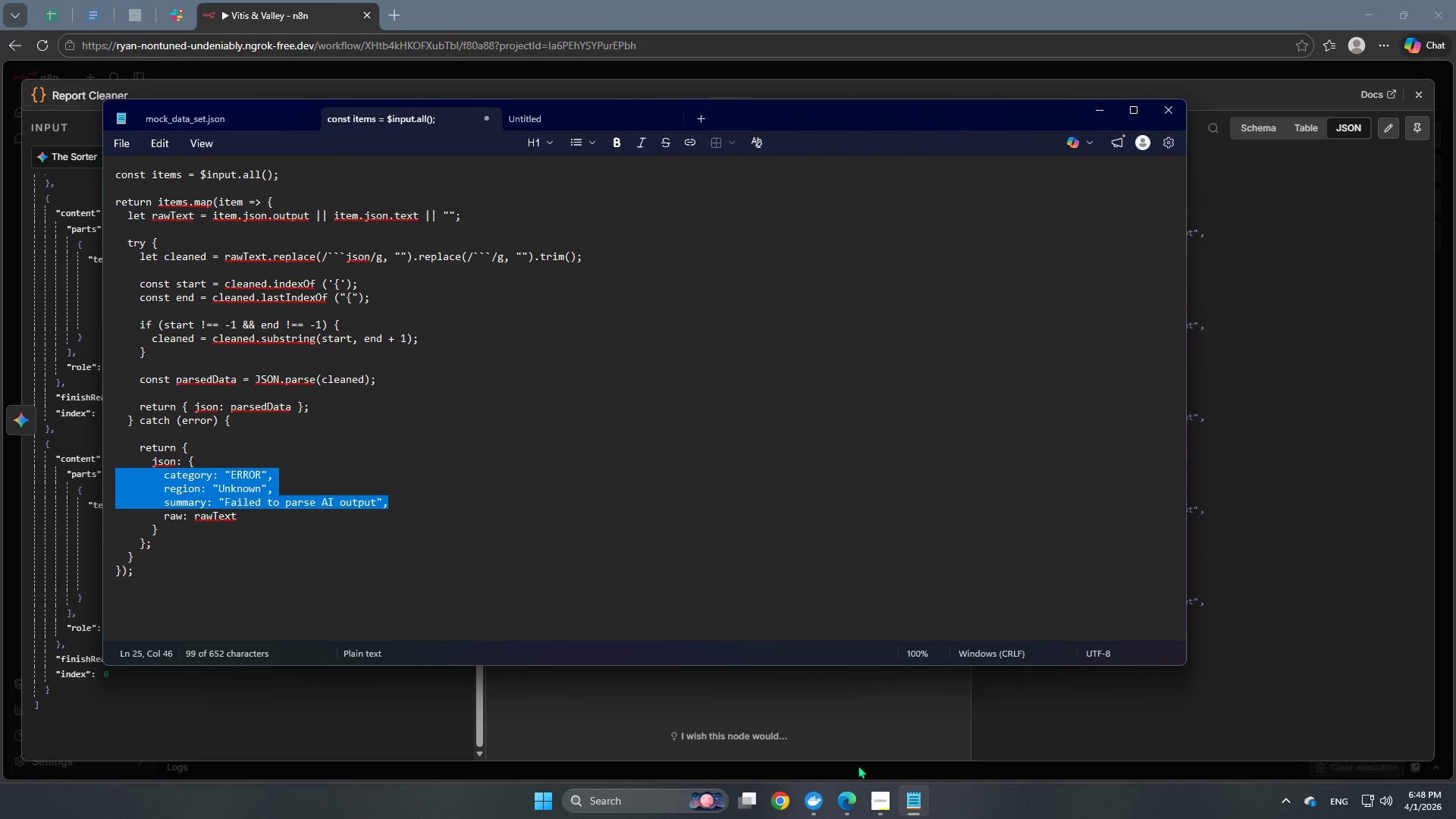 
key(Control+ControlLeft)
 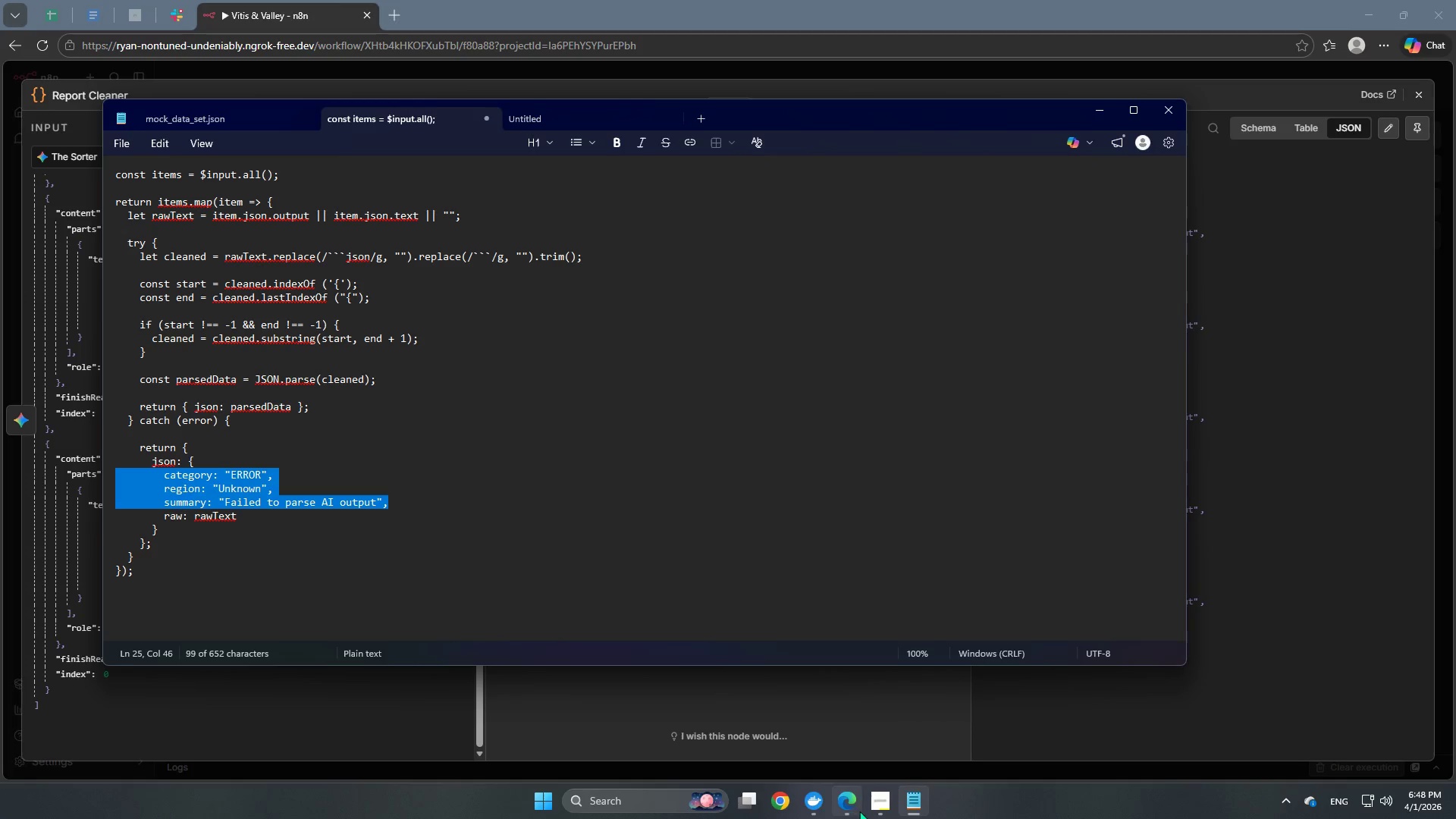 
key(Control+C)
 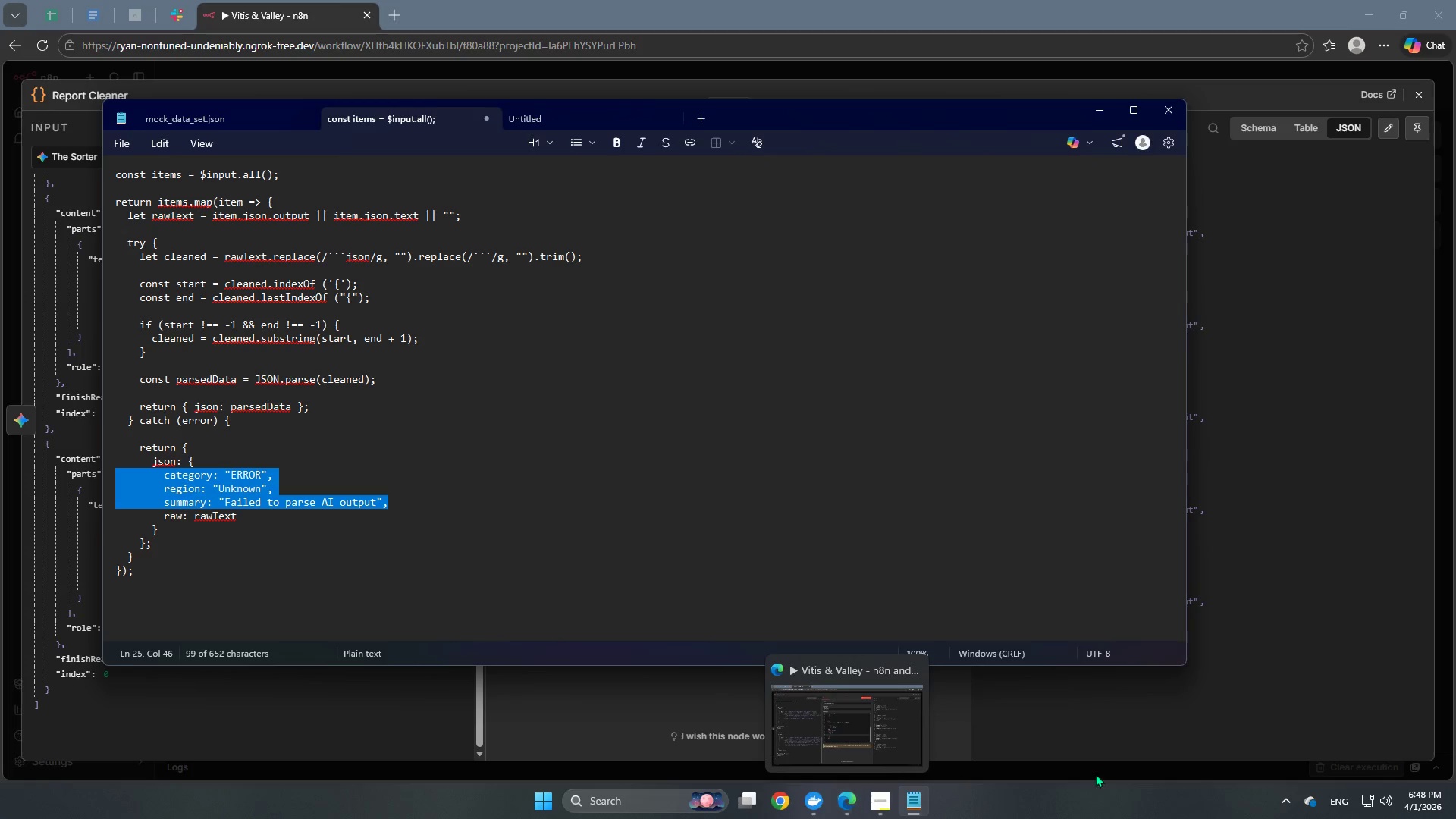 
left_click([1164, 734])
 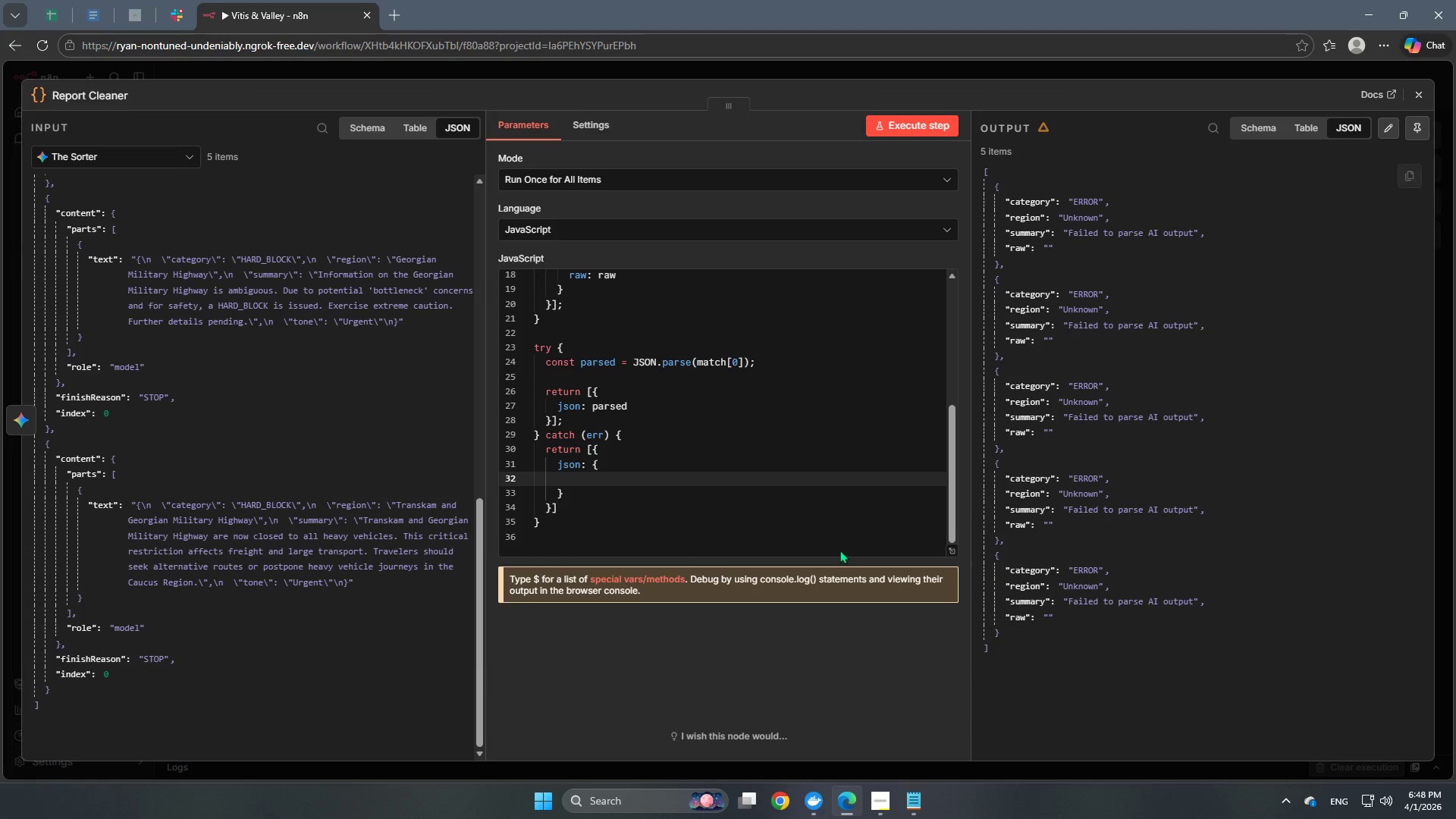 
scroll: coordinate [789, 497], scroll_direction: down, amount: 6.0
 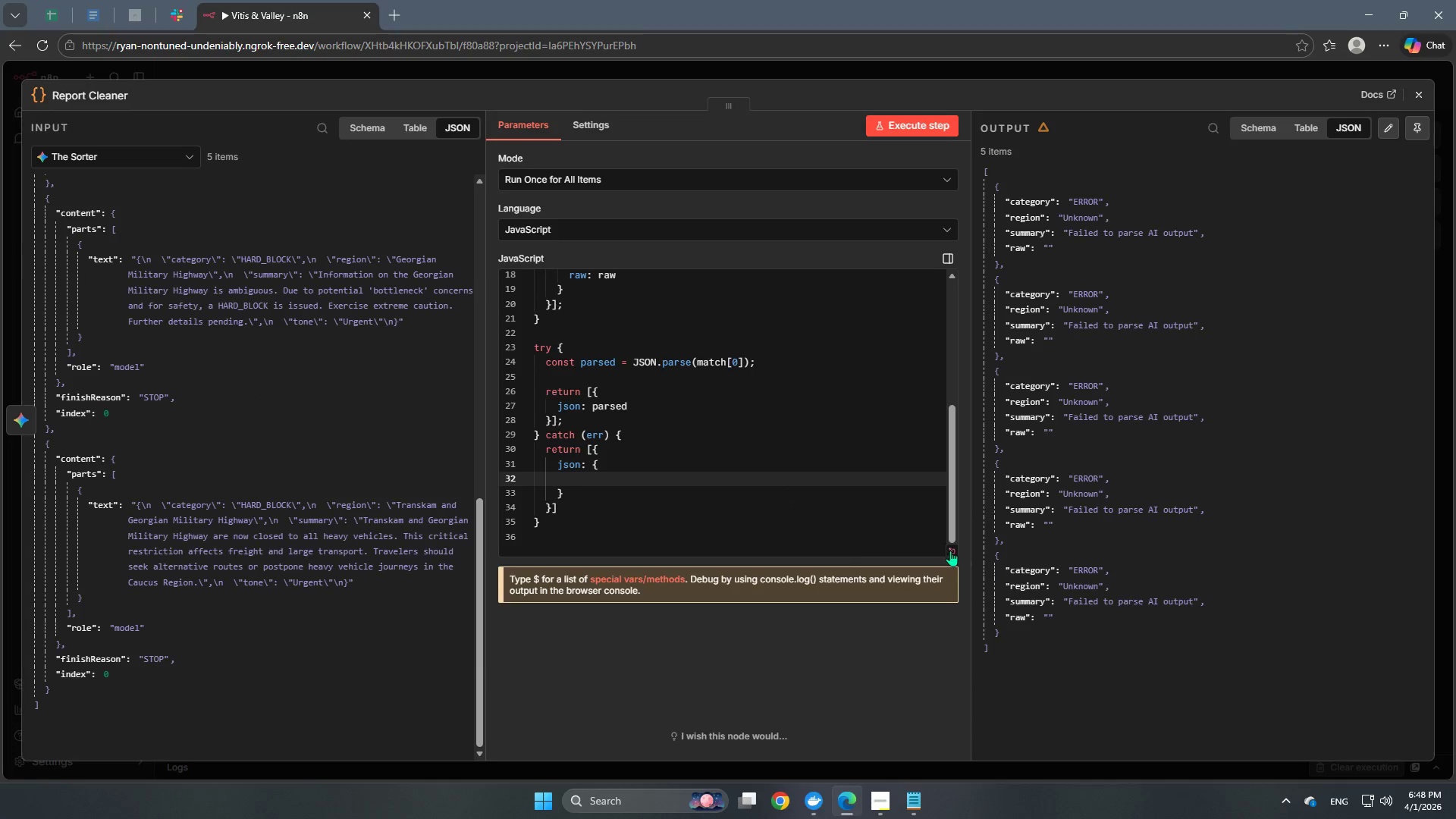 
left_click([951, 550])
 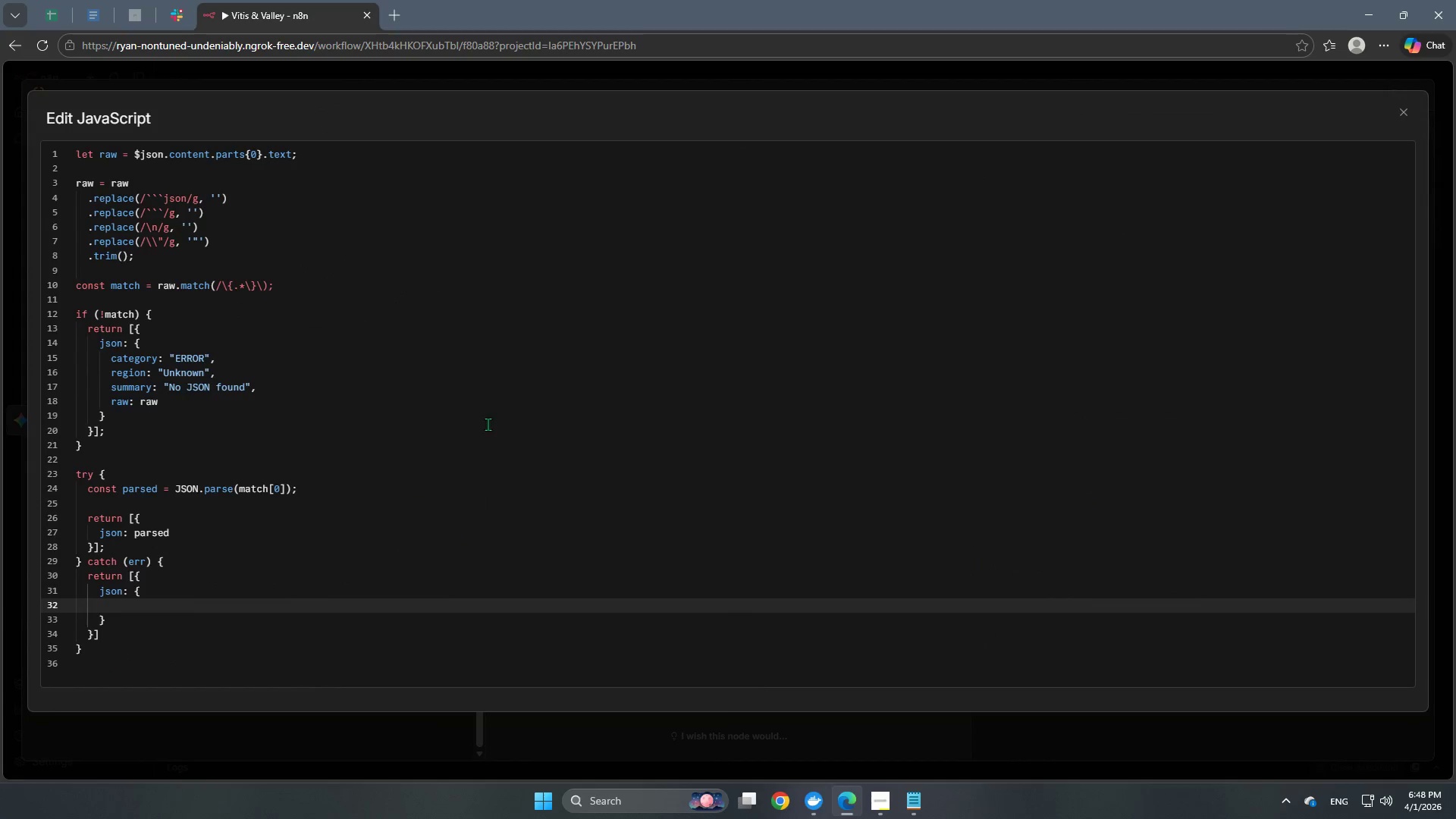 
scroll: coordinate [369, 475], scroll_direction: down, amount: 3.0
 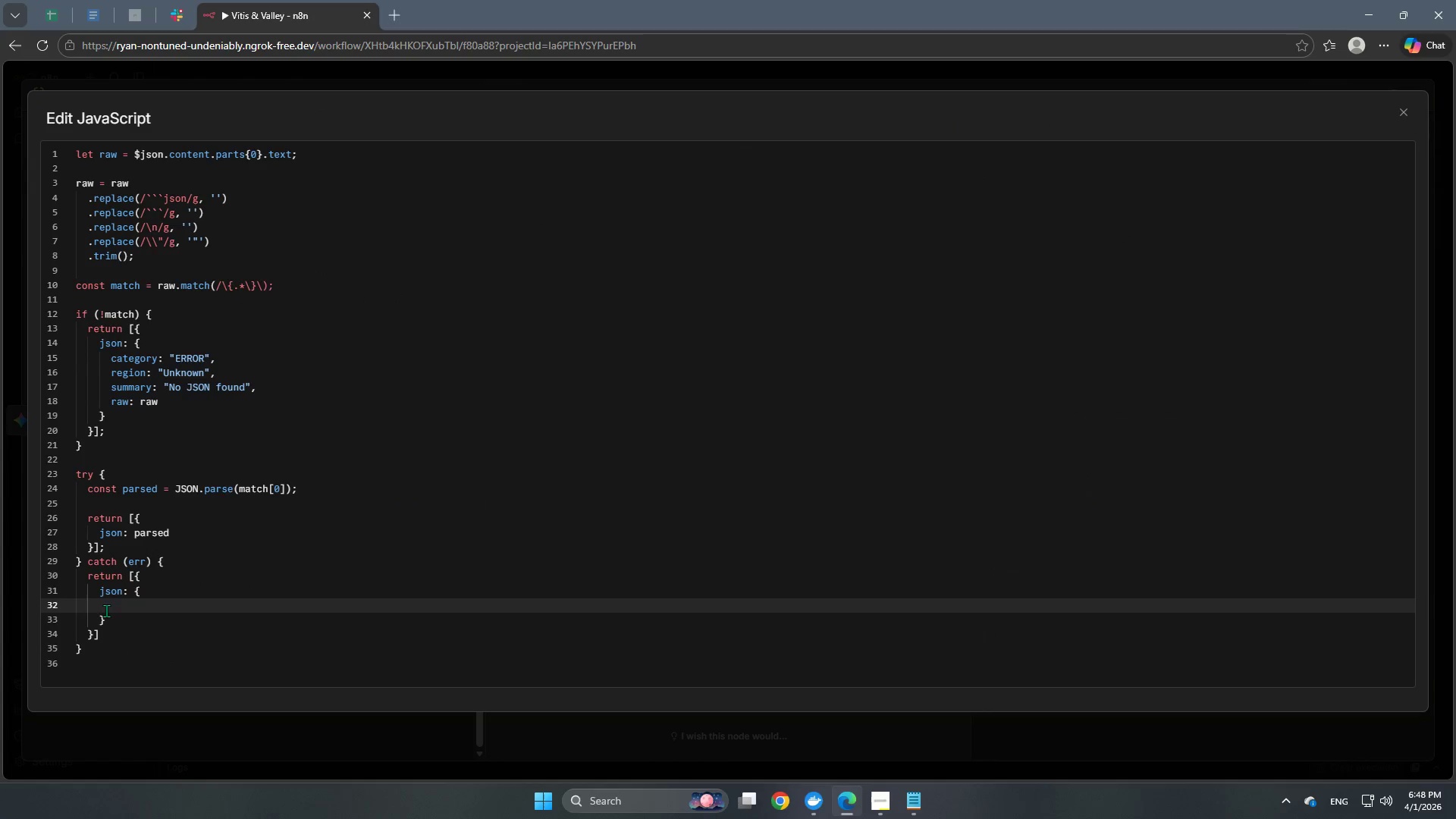 
left_click([121, 605])
 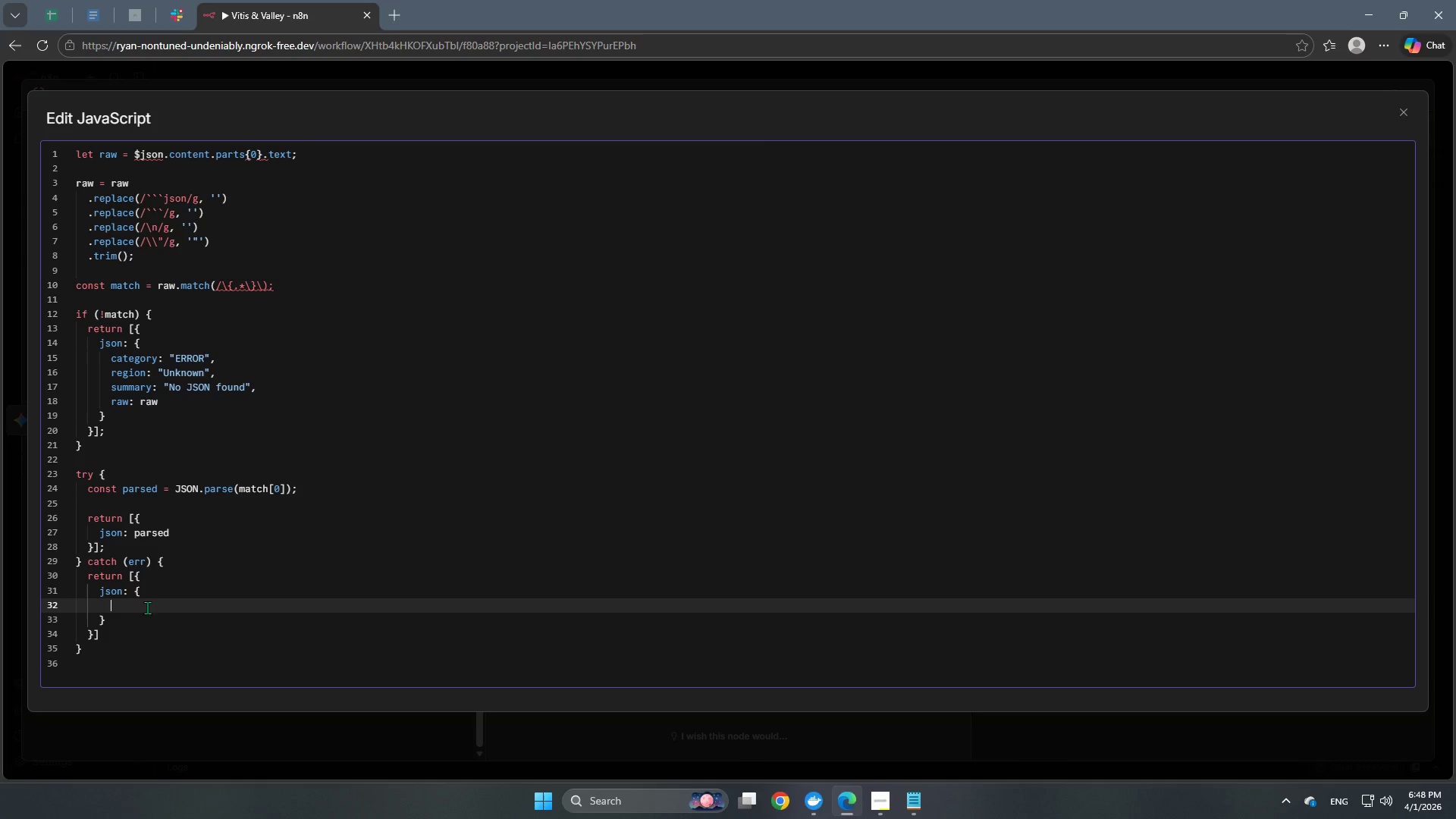 
left_click([155, 601])
 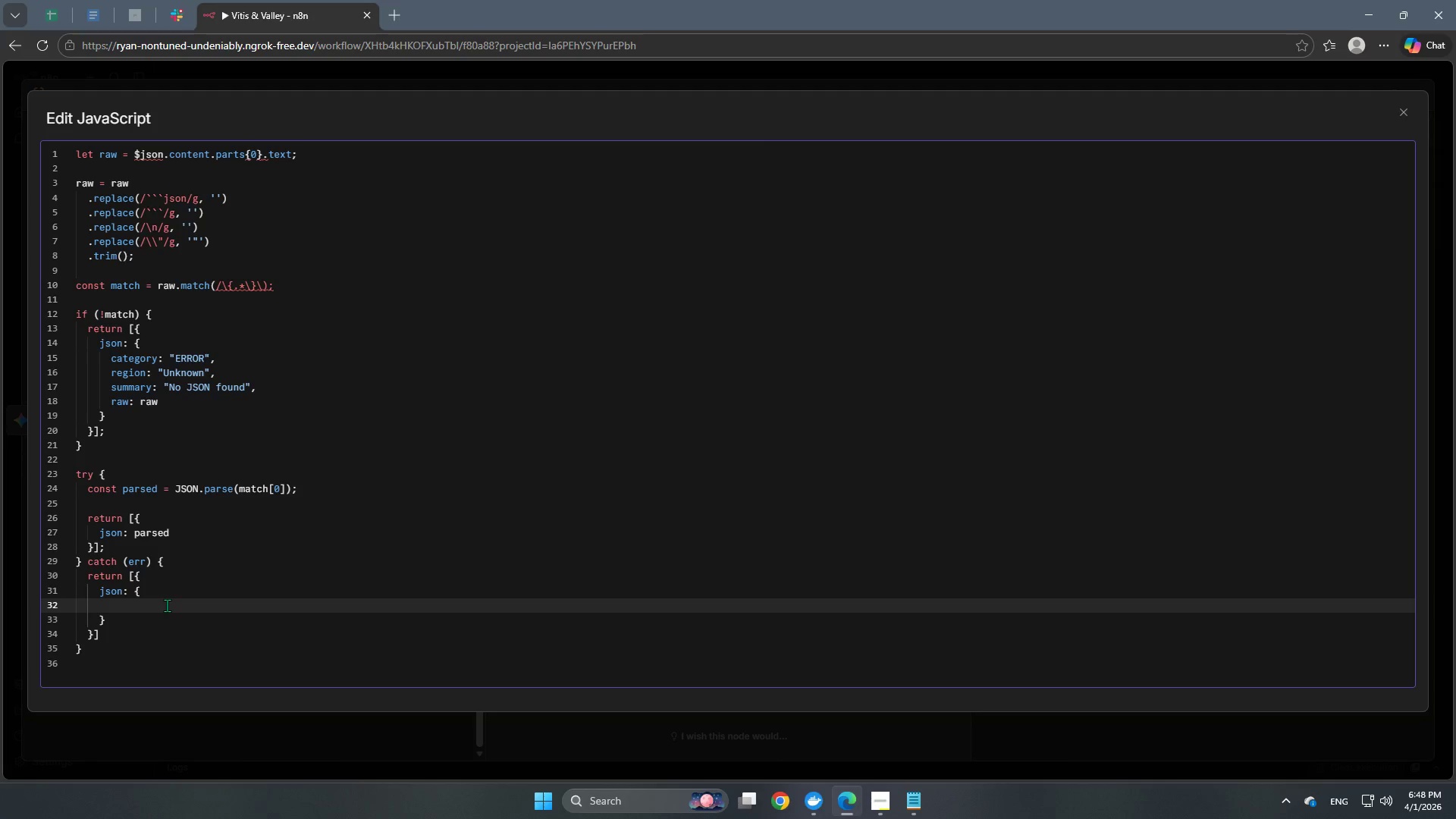 
hold_key(key=ControlLeft, duration=1.52)
 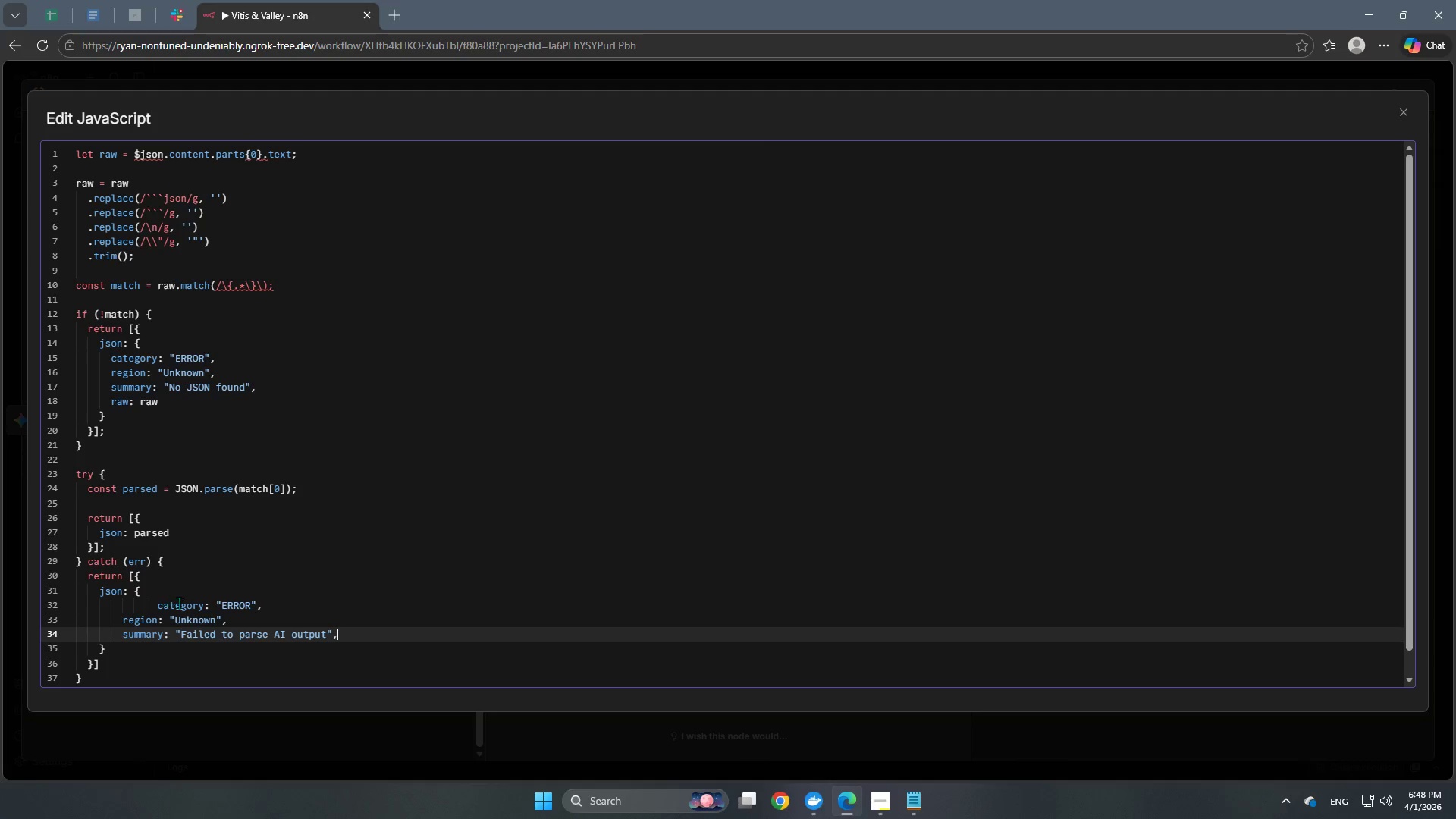 
key(Control+V)
 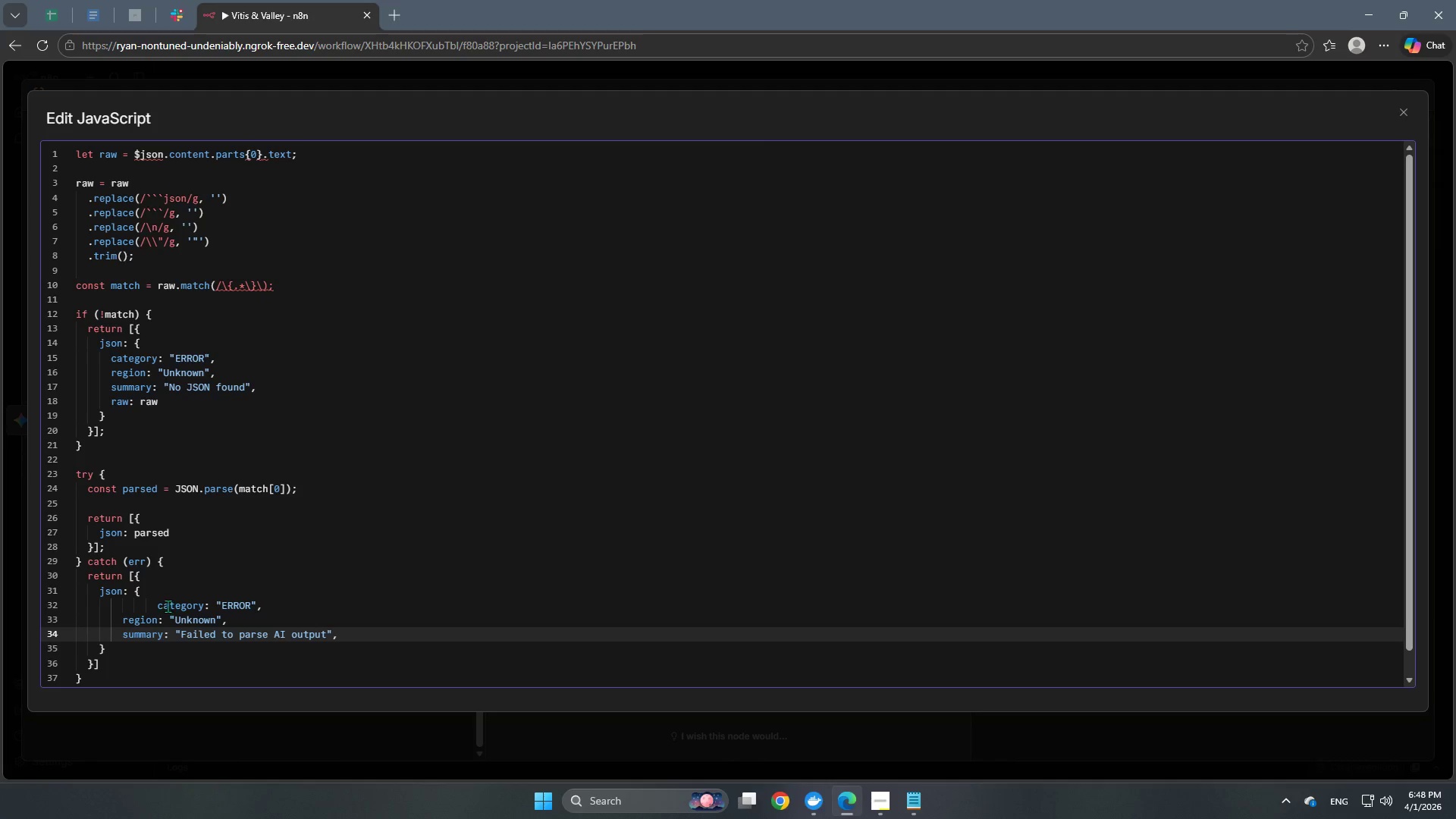 
left_click([163, 604])
 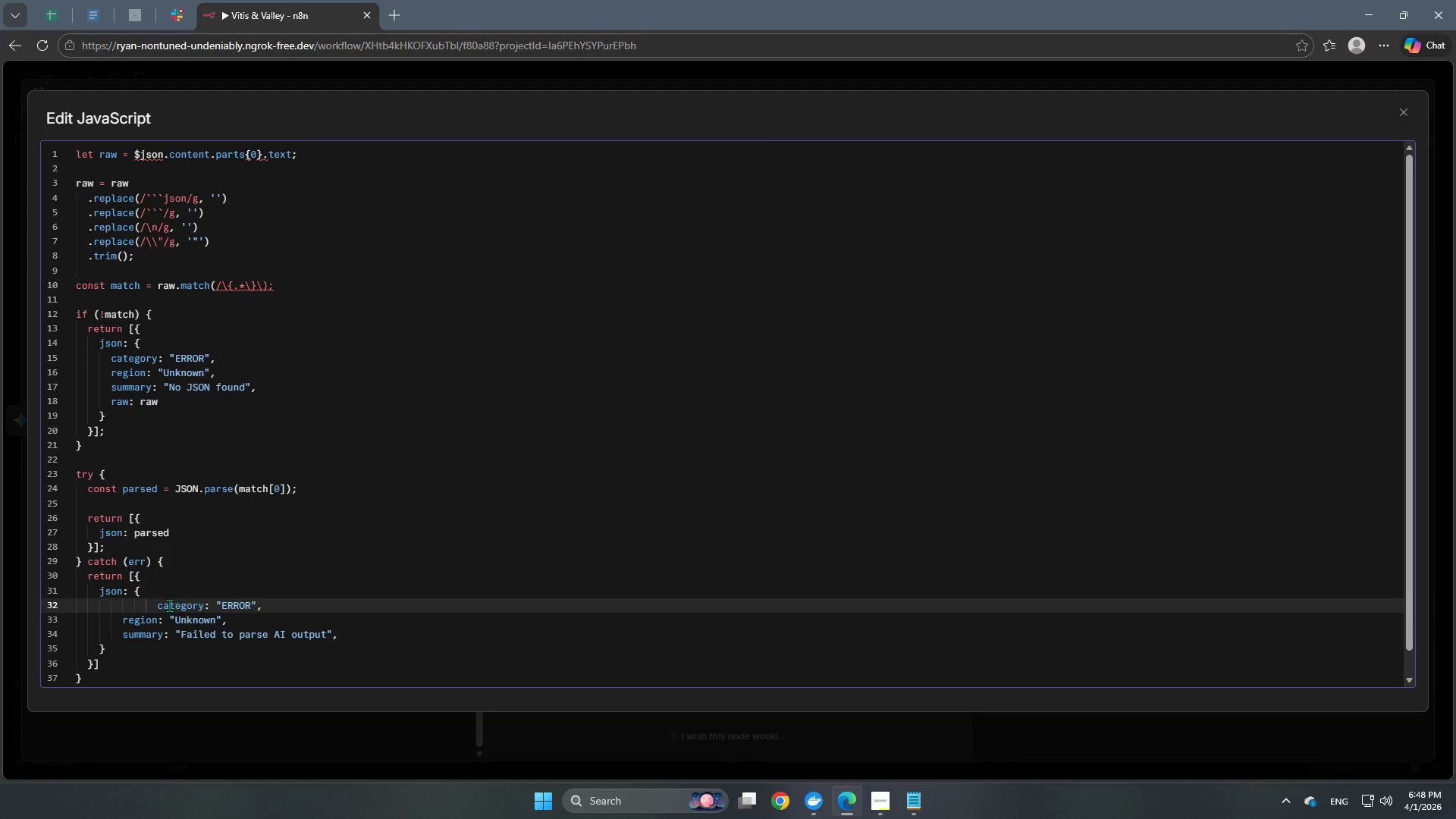 
left_click([162, 603])
 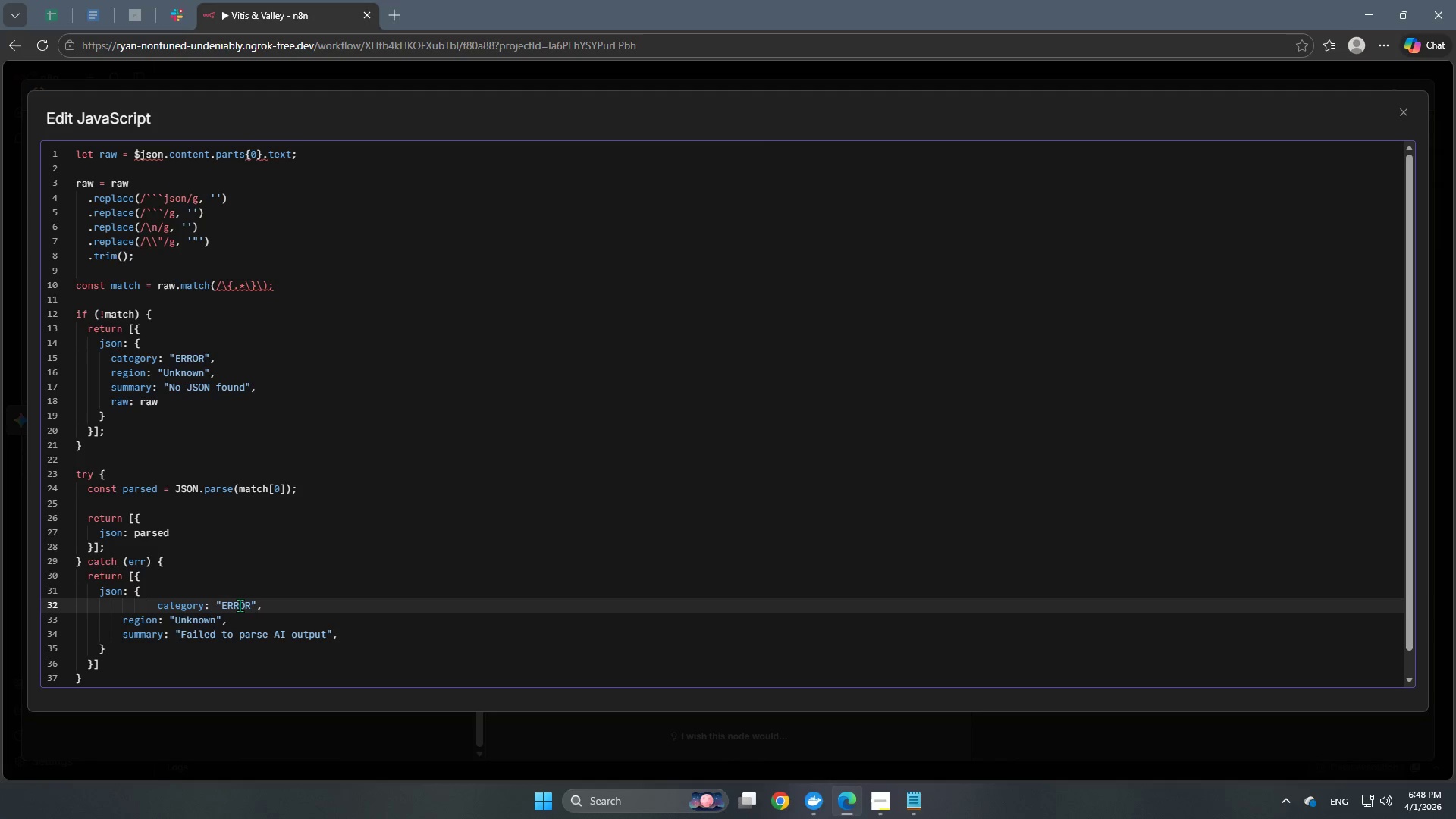 
key(ArrowLeft)
 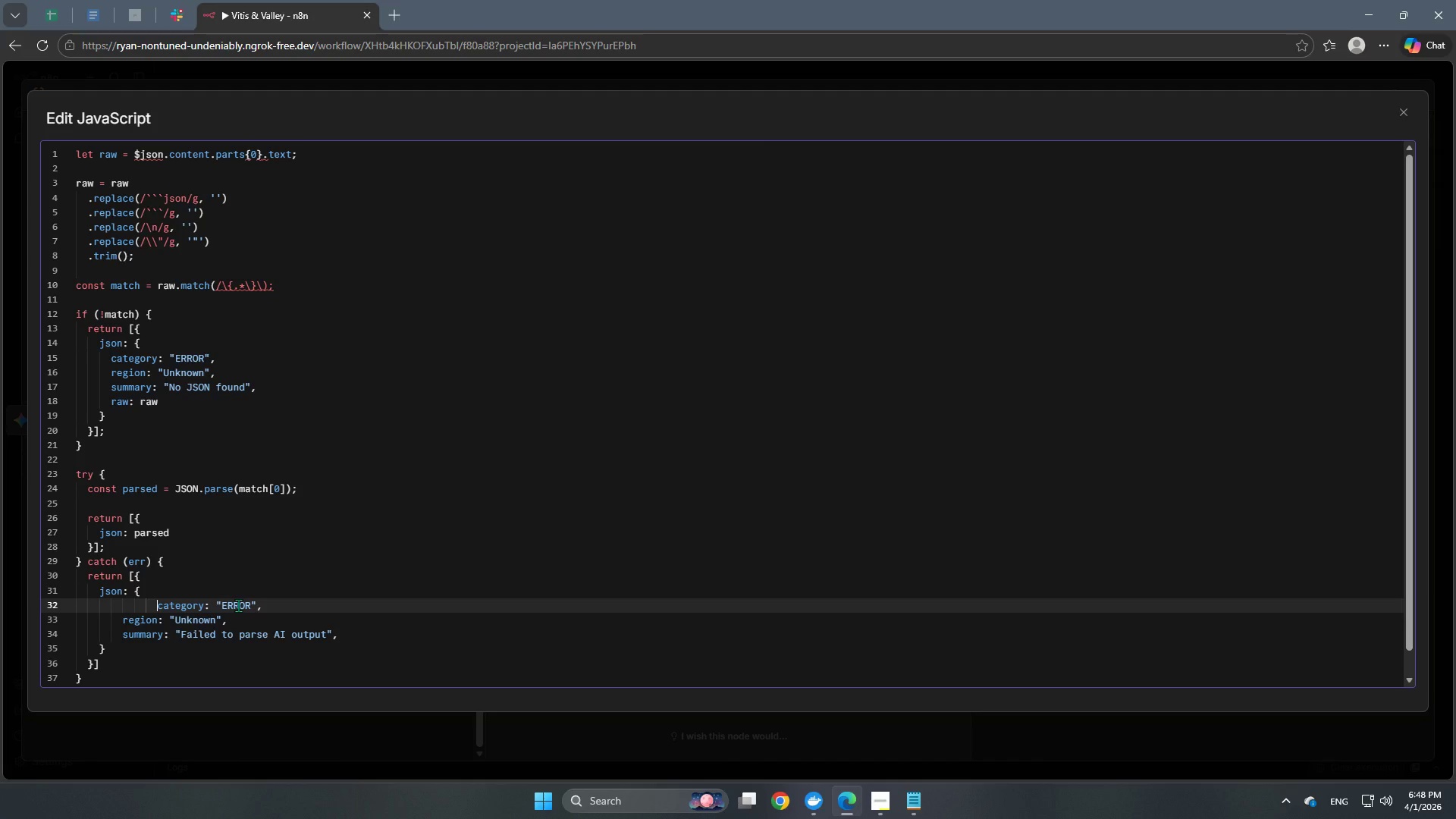 
key(Backspace)
 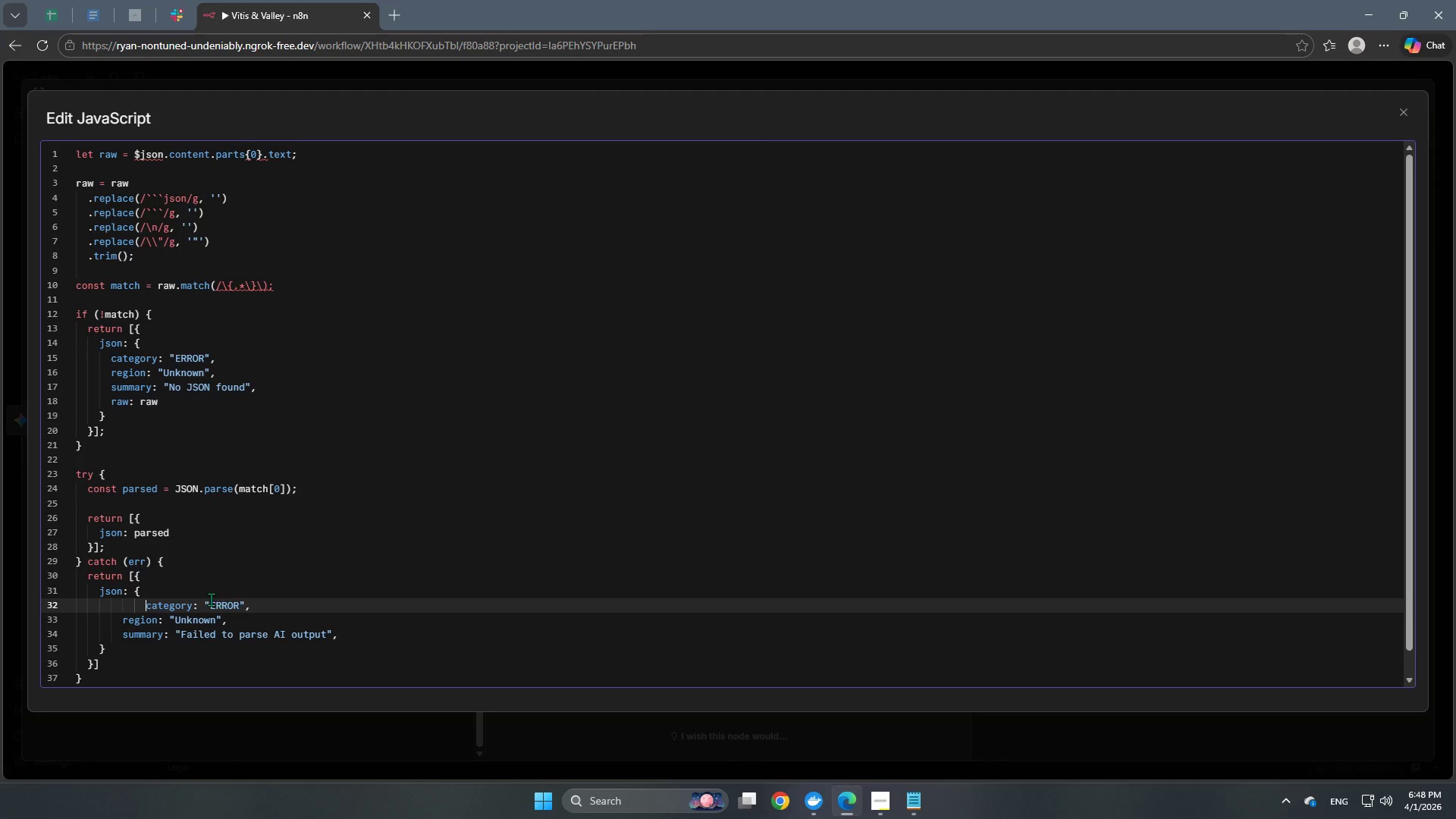 
key(Backspace)
 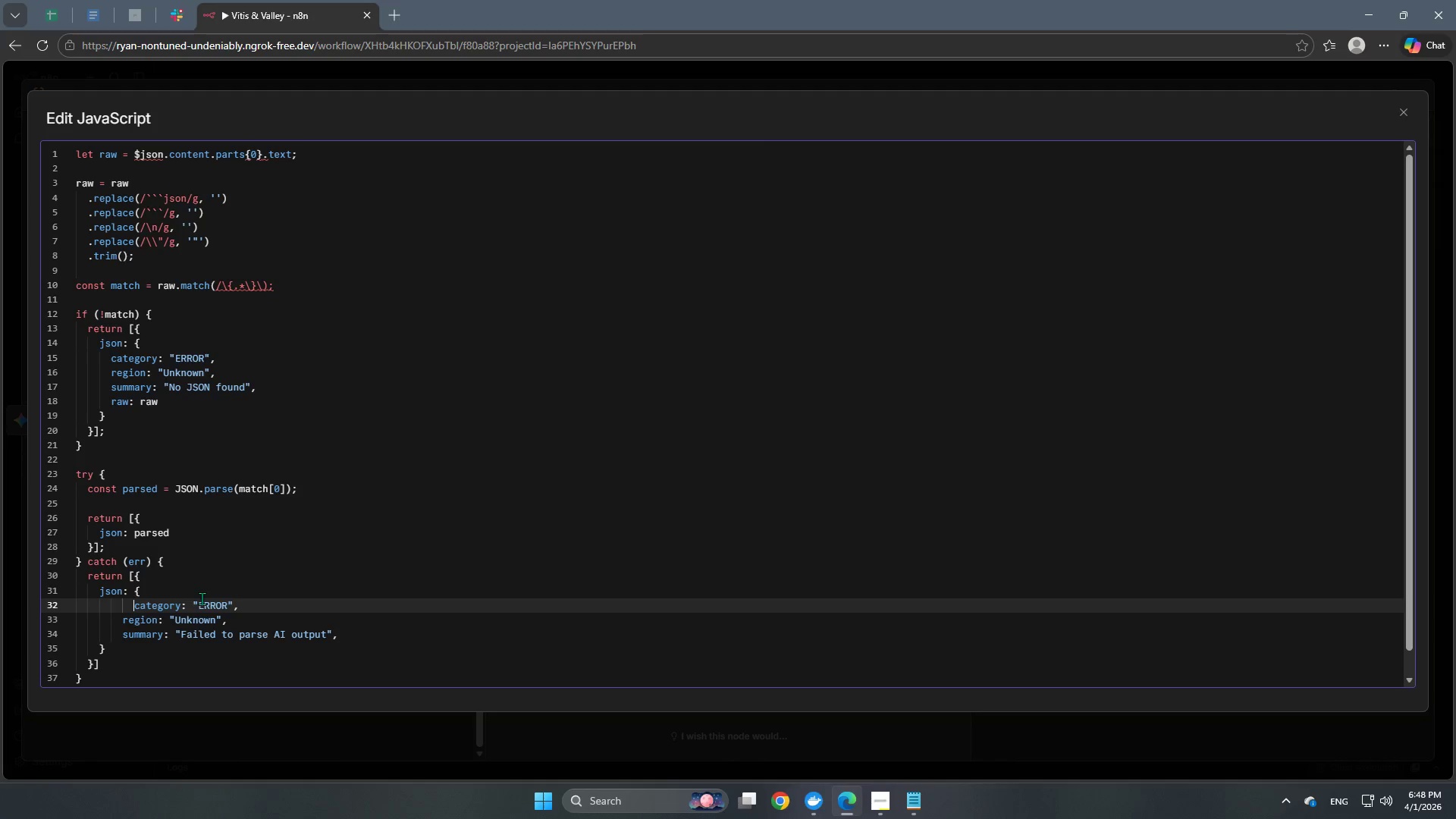 
key(Backspace)
 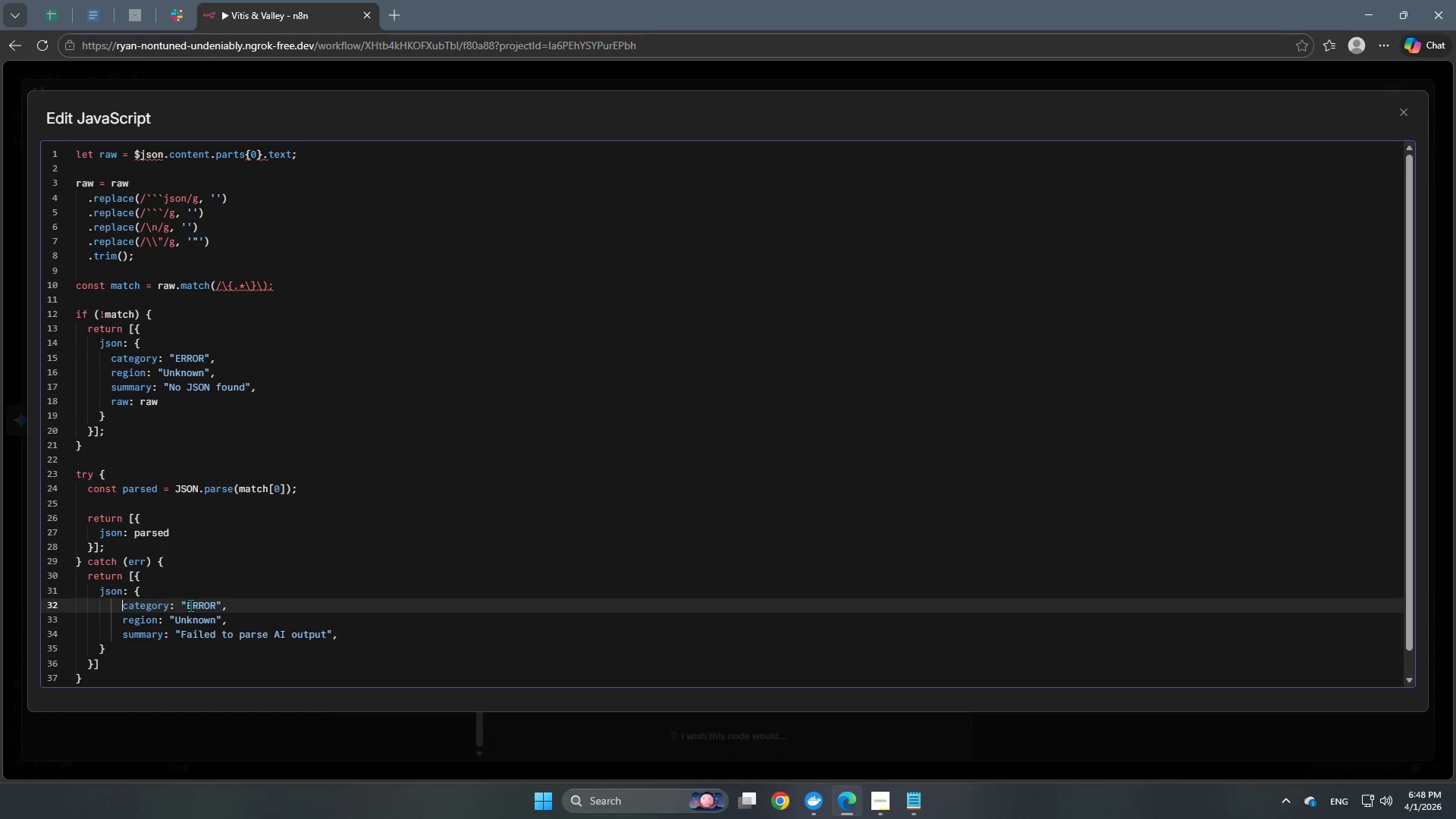 
key(Backspace)
 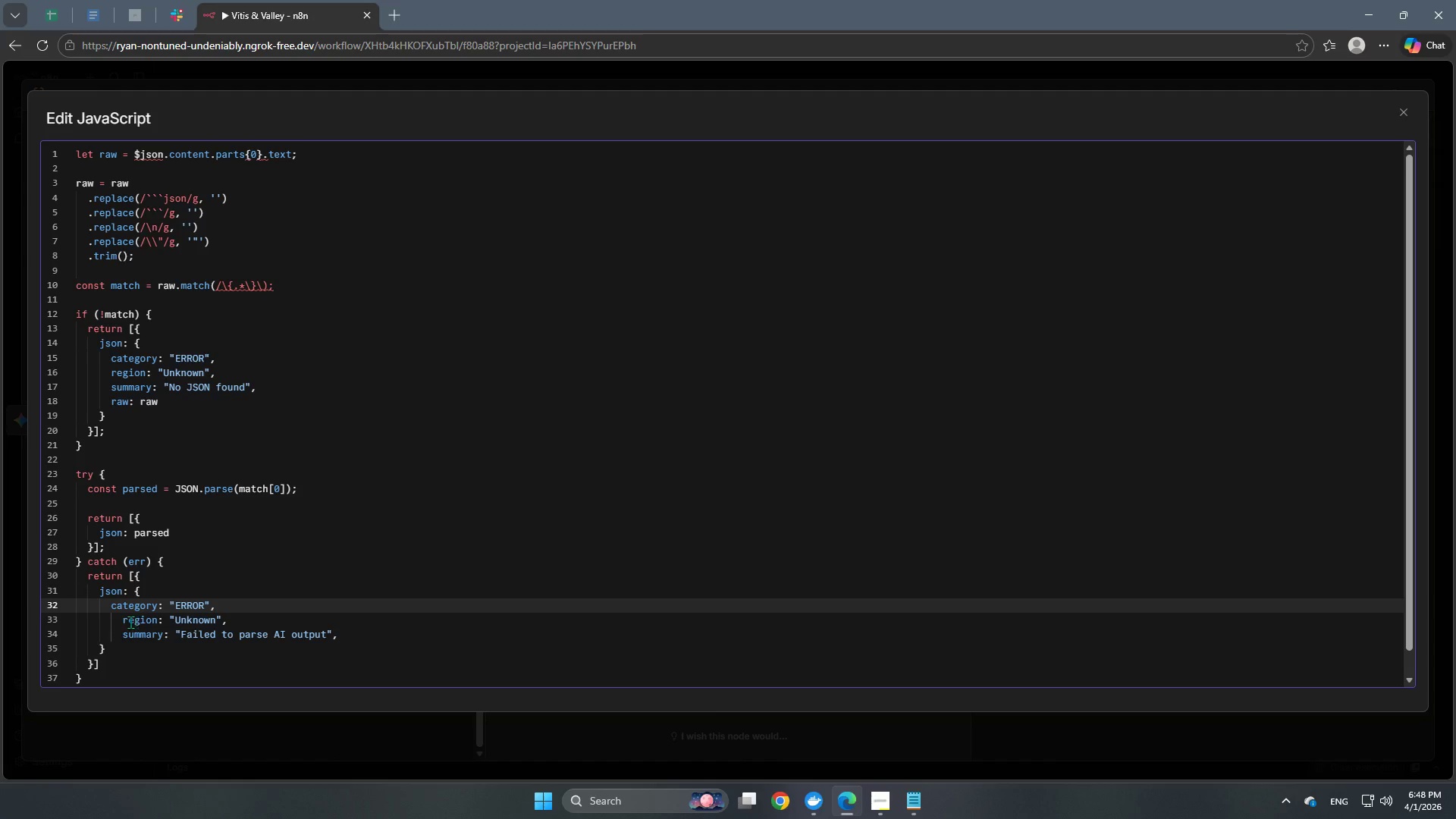 
left_click([124, 619])
 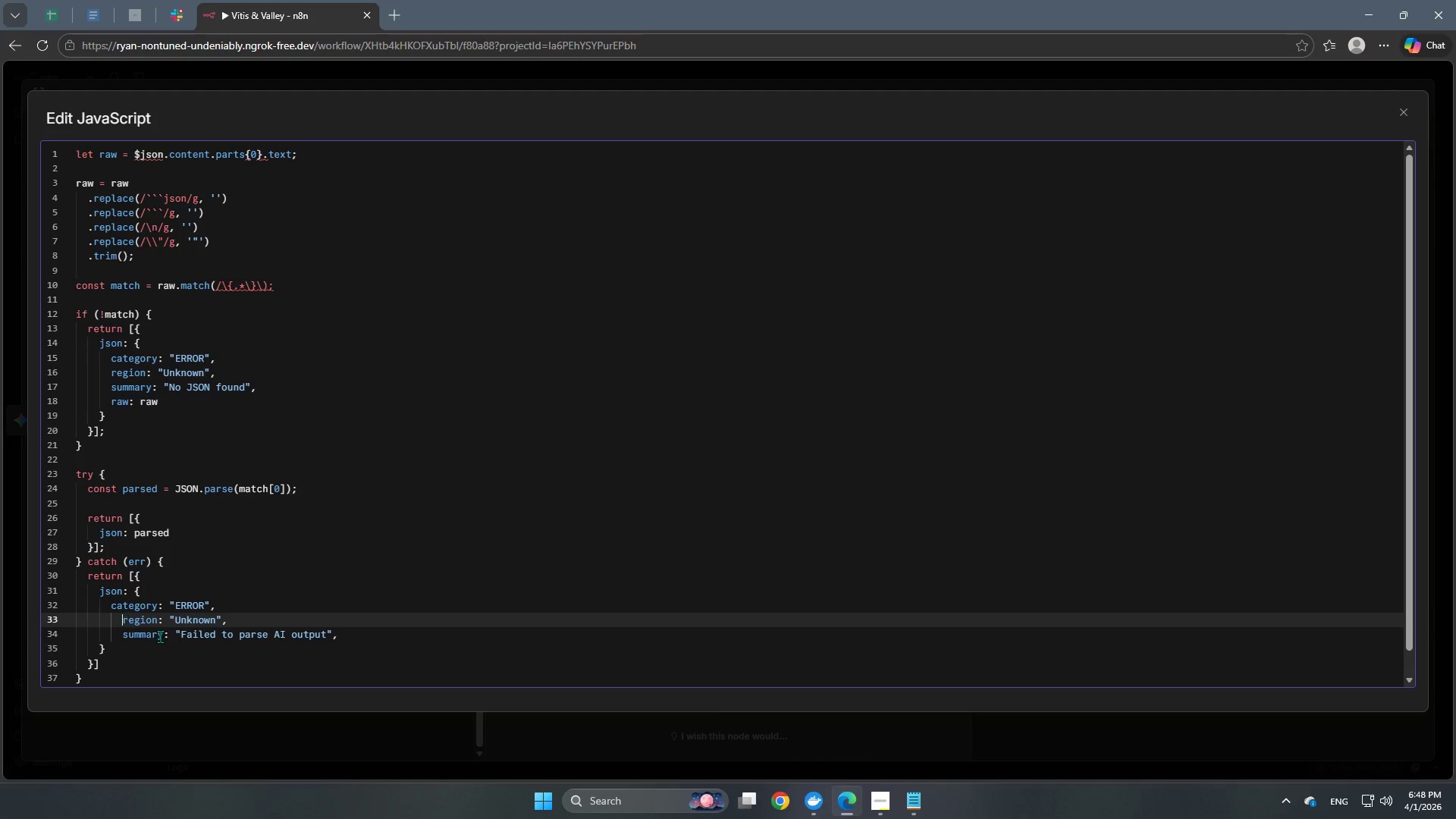 
key(Backspace)
 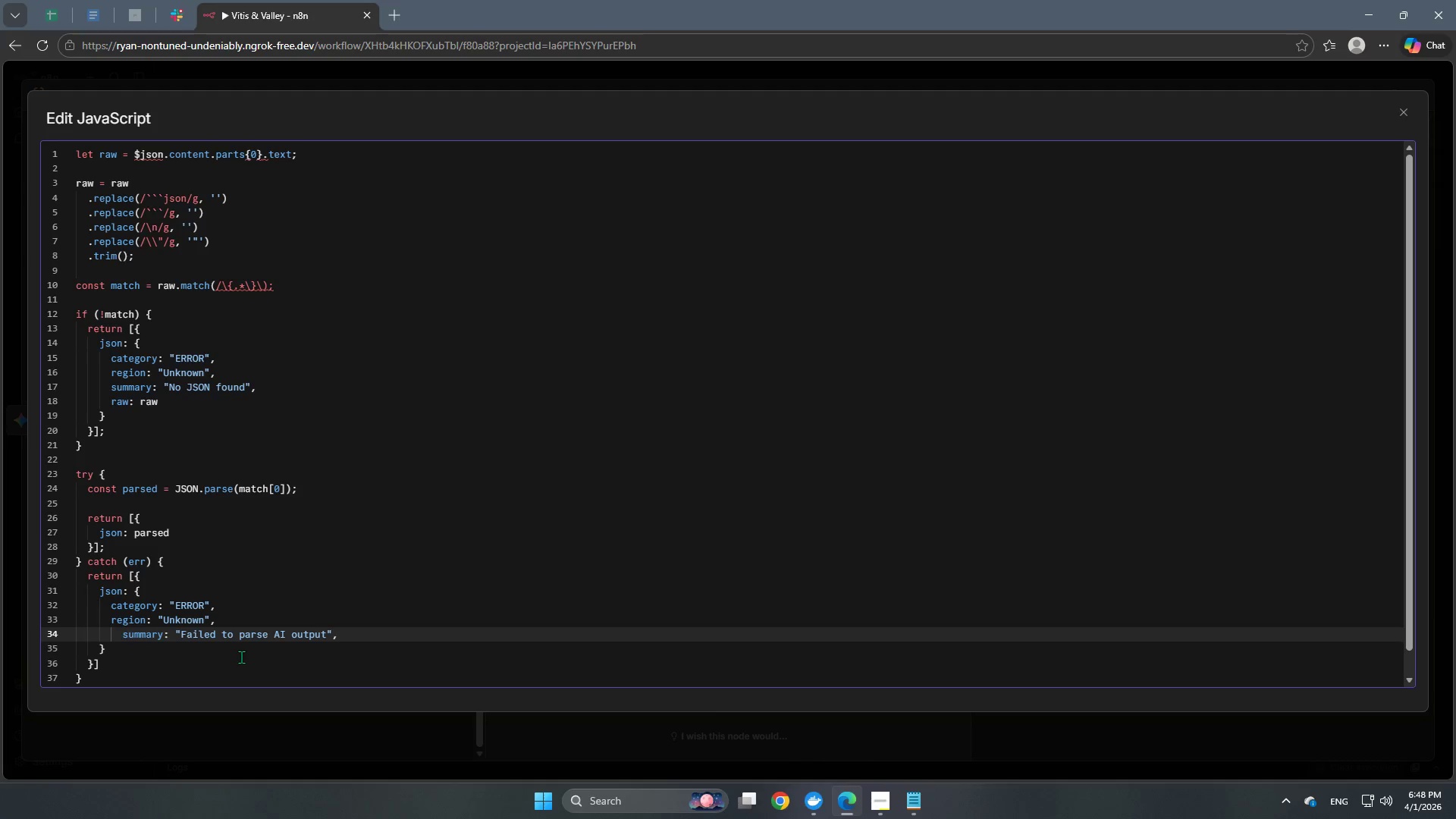 
key(ArrowLeft)
 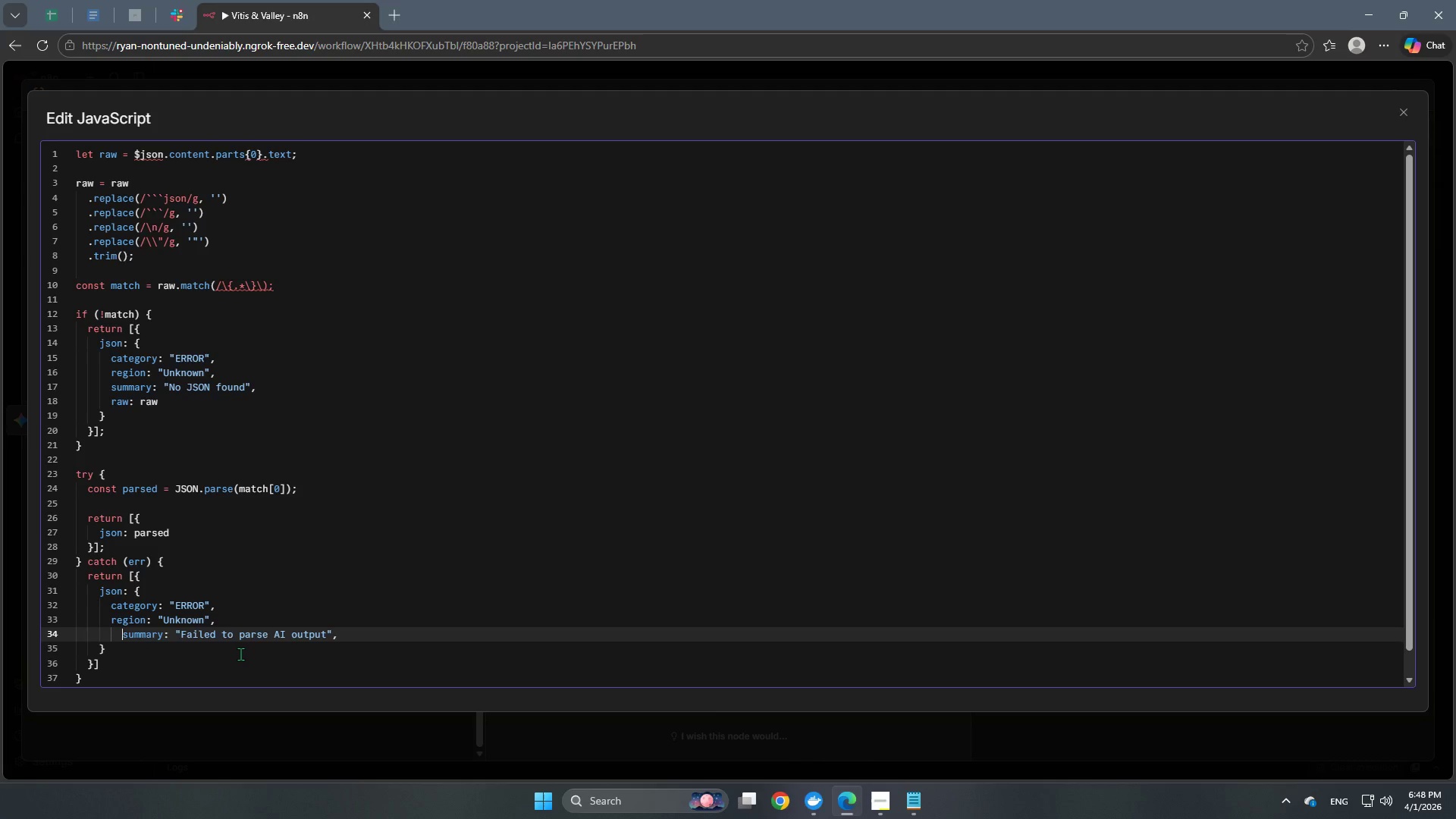 
key(Backspace)
 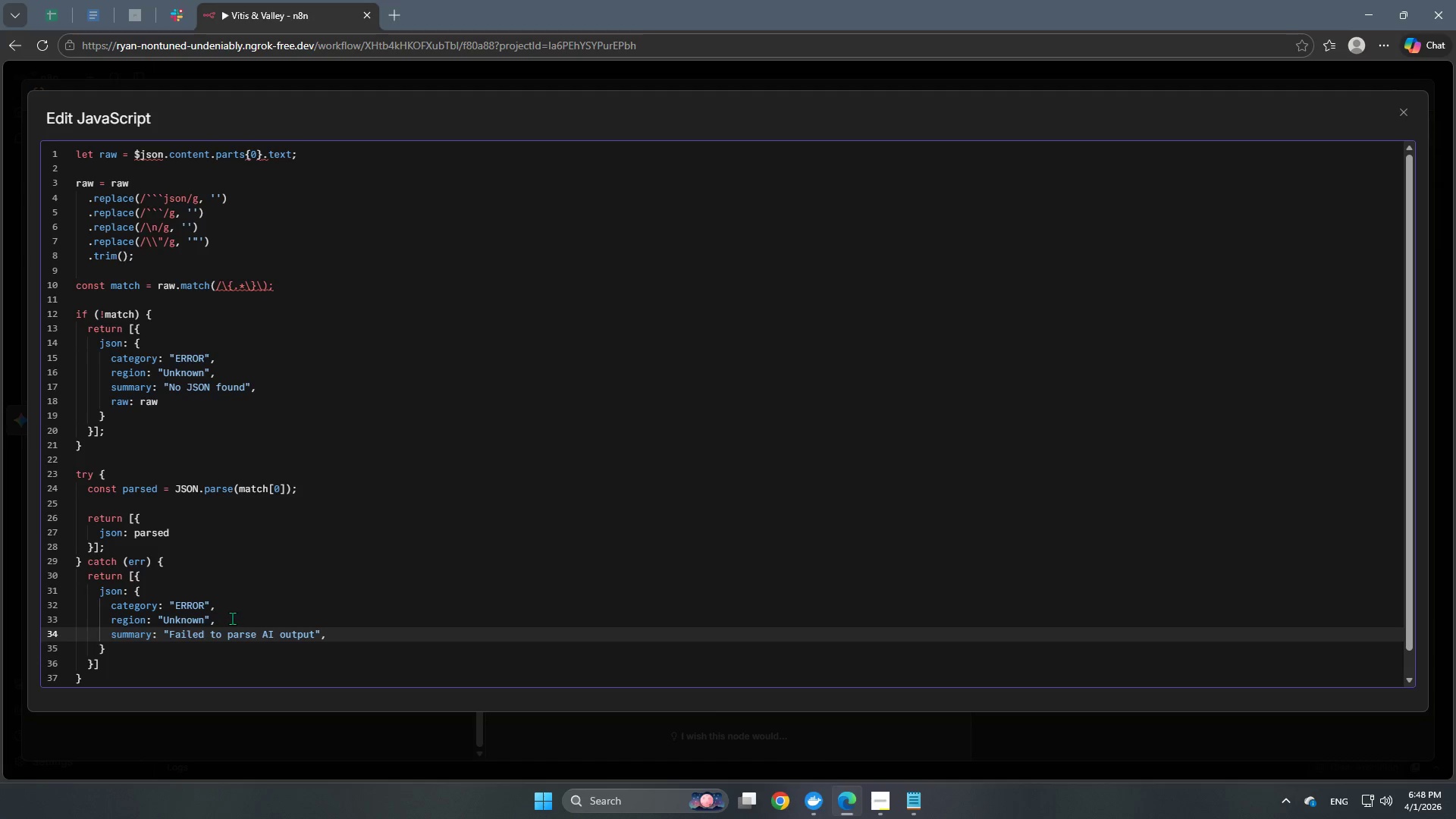 
wait(13.0)
 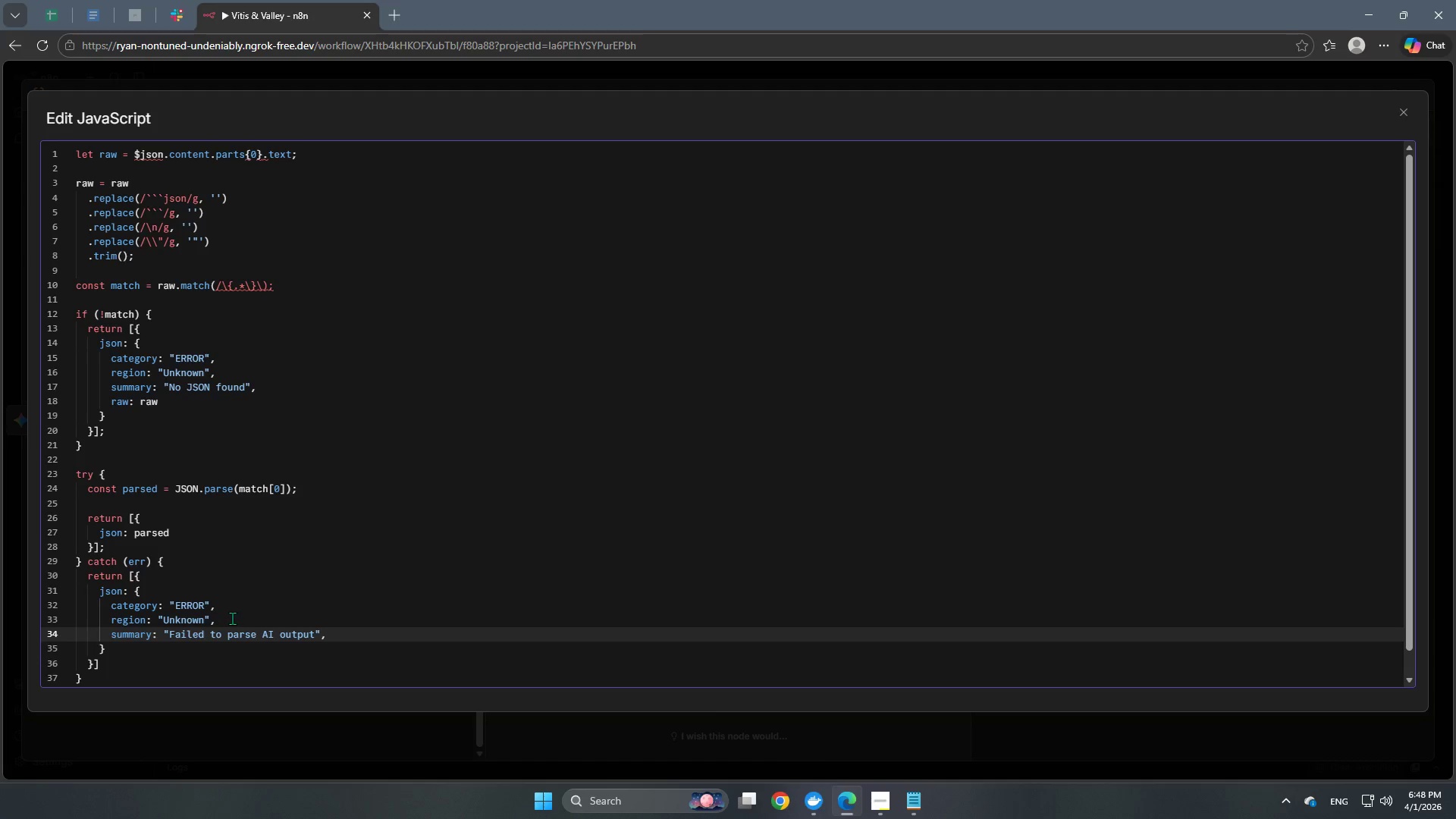 
left_click([355, 634])
 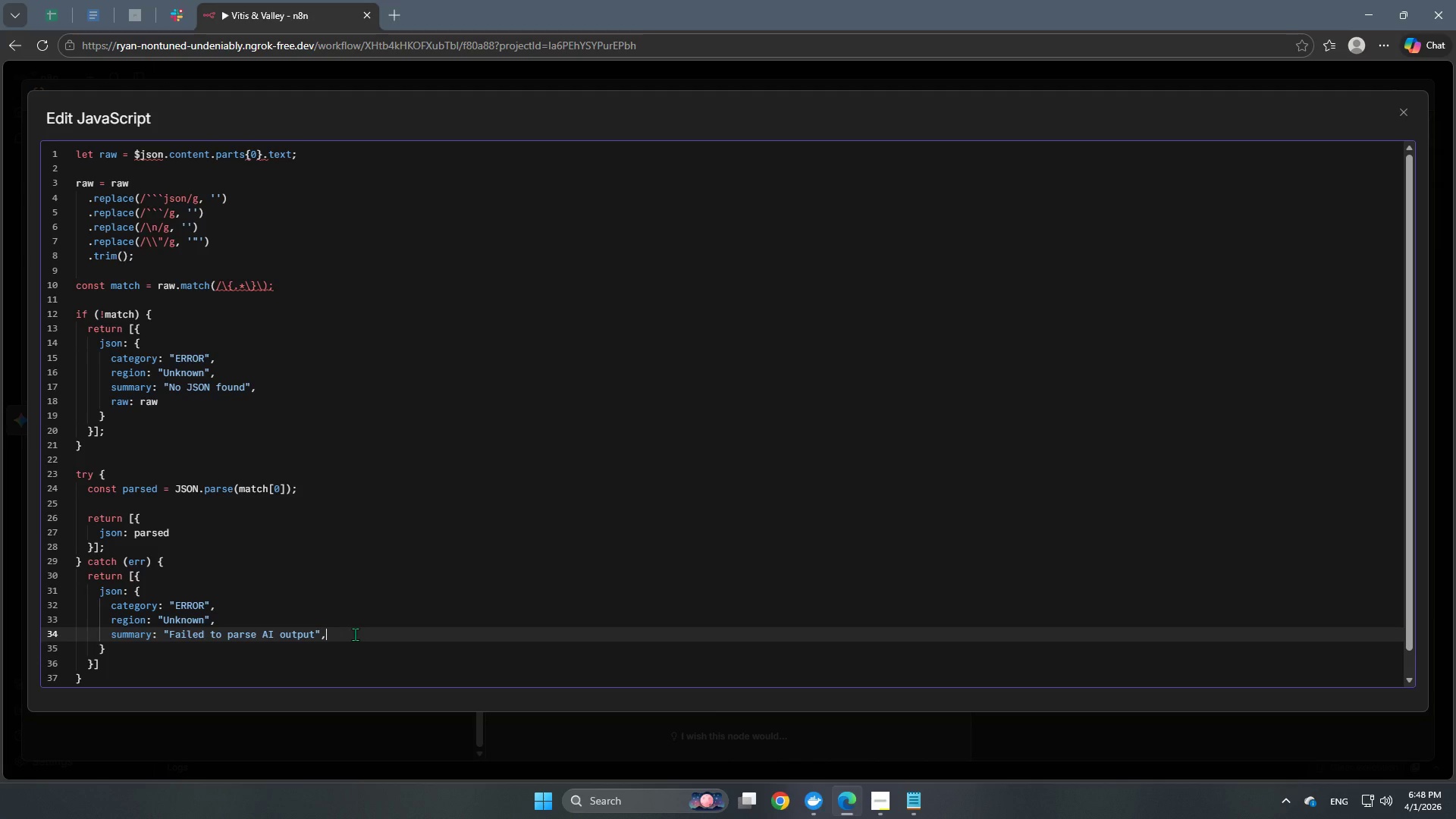 
key(Enter)
 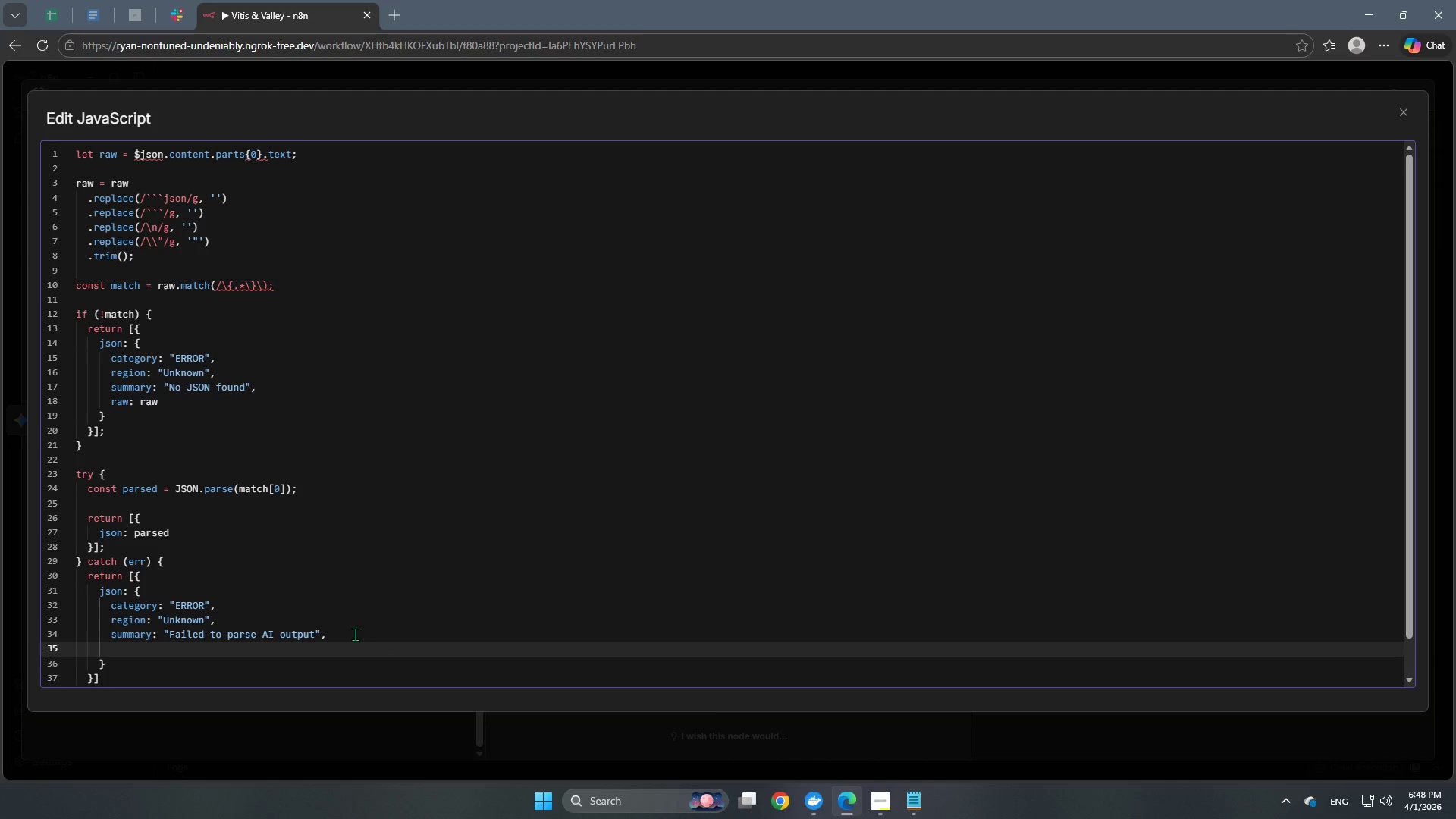 
type(raw)
 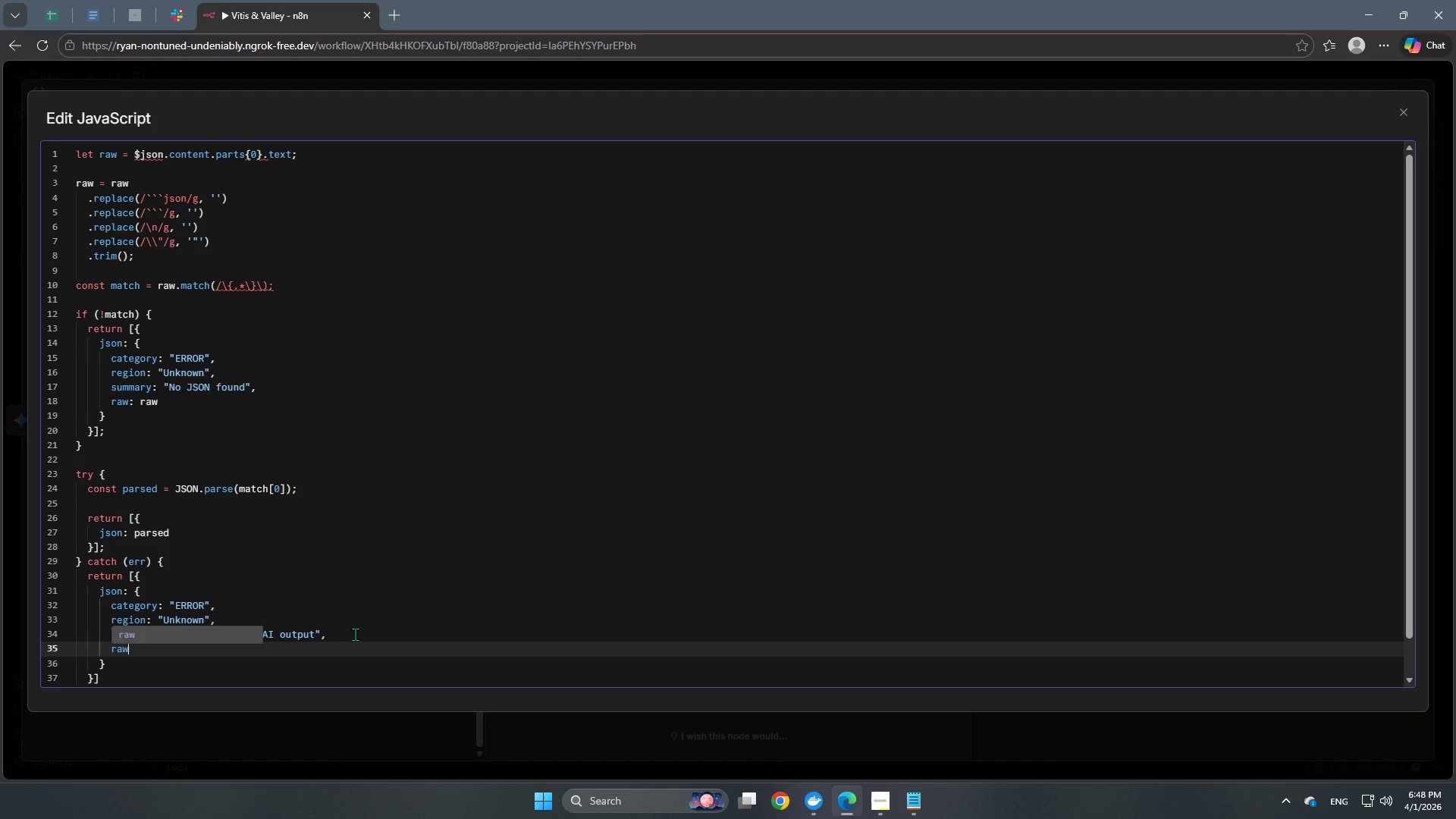 
key(Enter)
 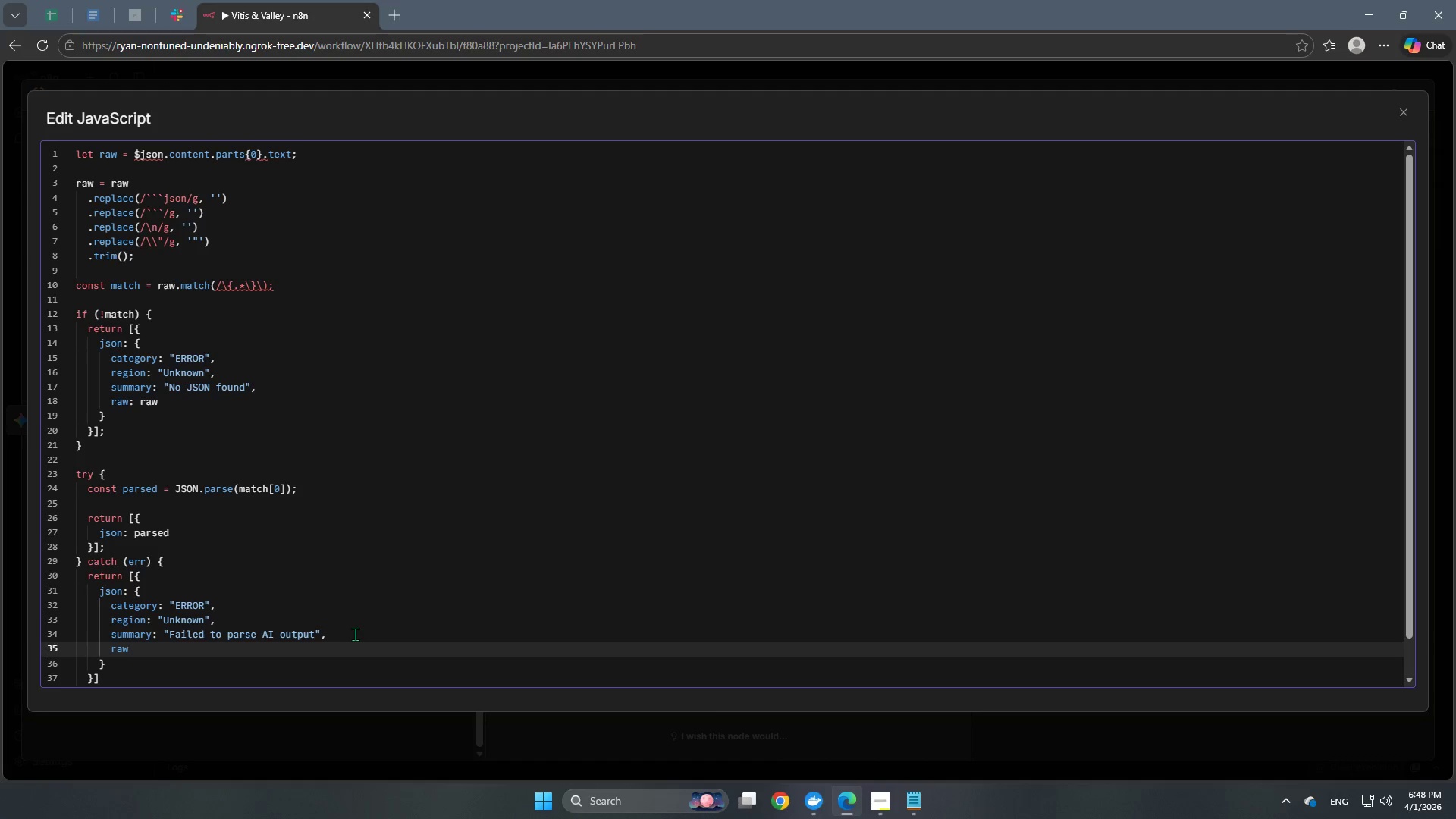 
type( = )
key(Backspace)
key(Backspace)
key(Backspace)
type(: raw)
 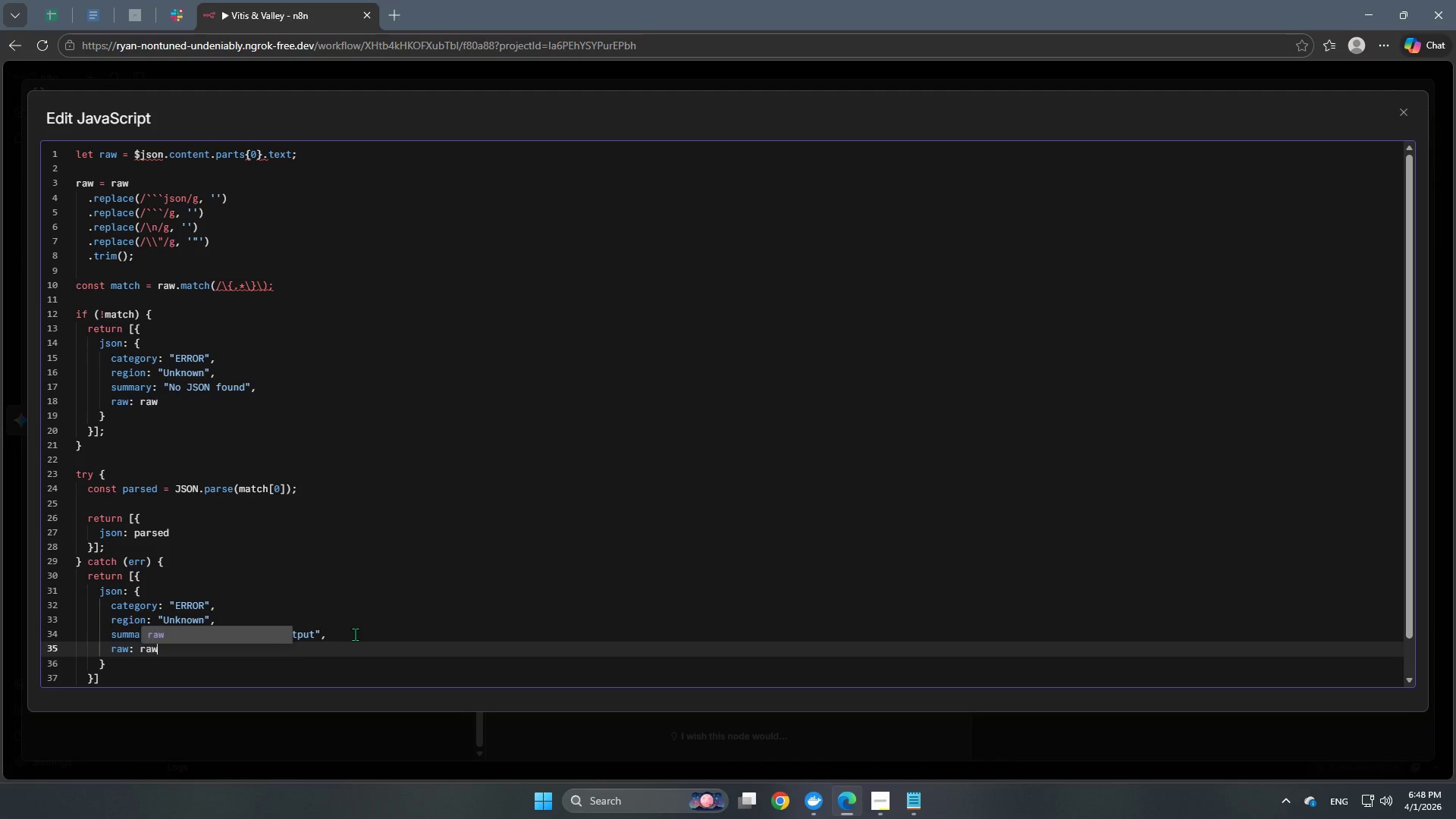 
key(Enter)
 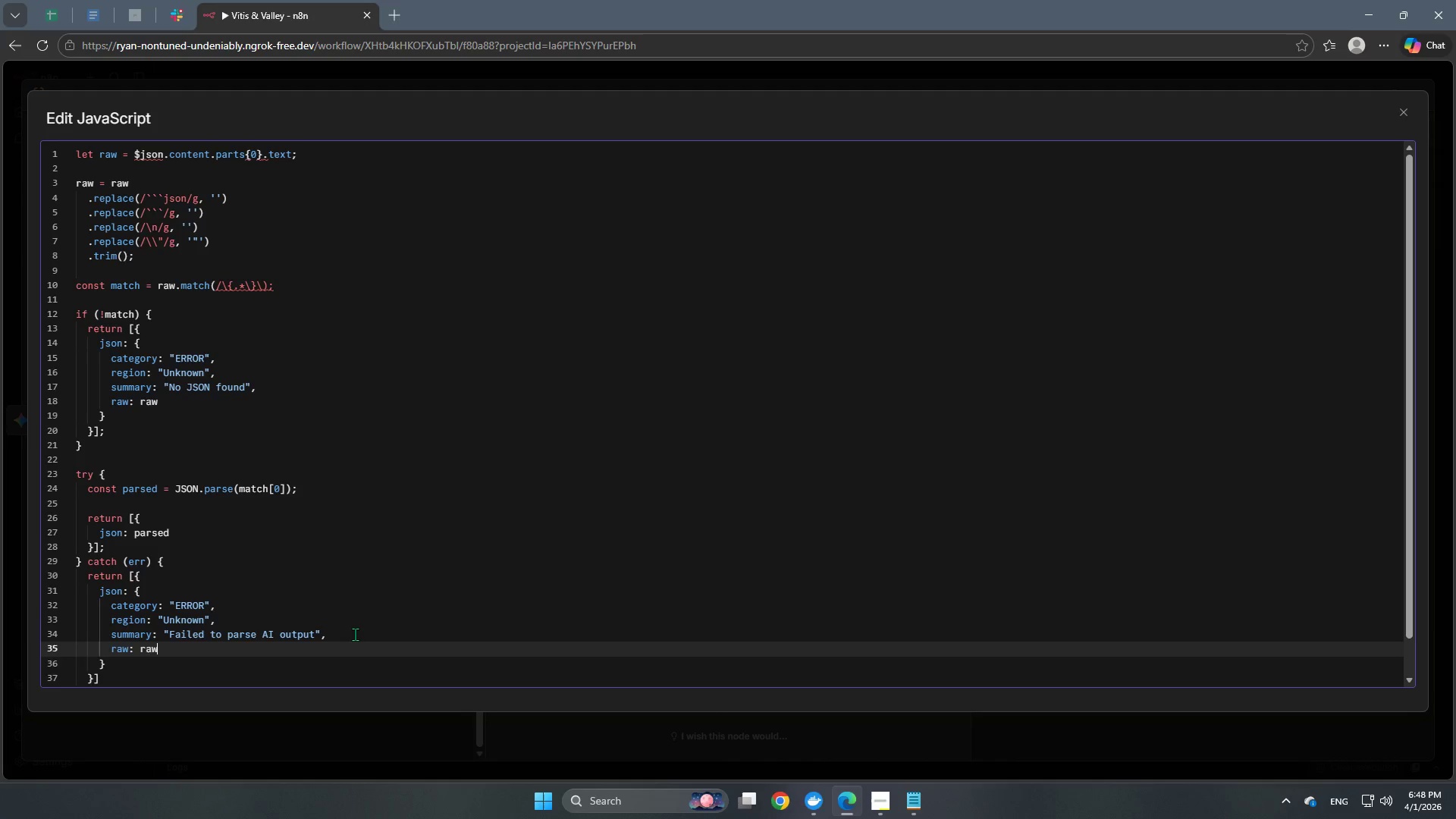 
key(Enter)
 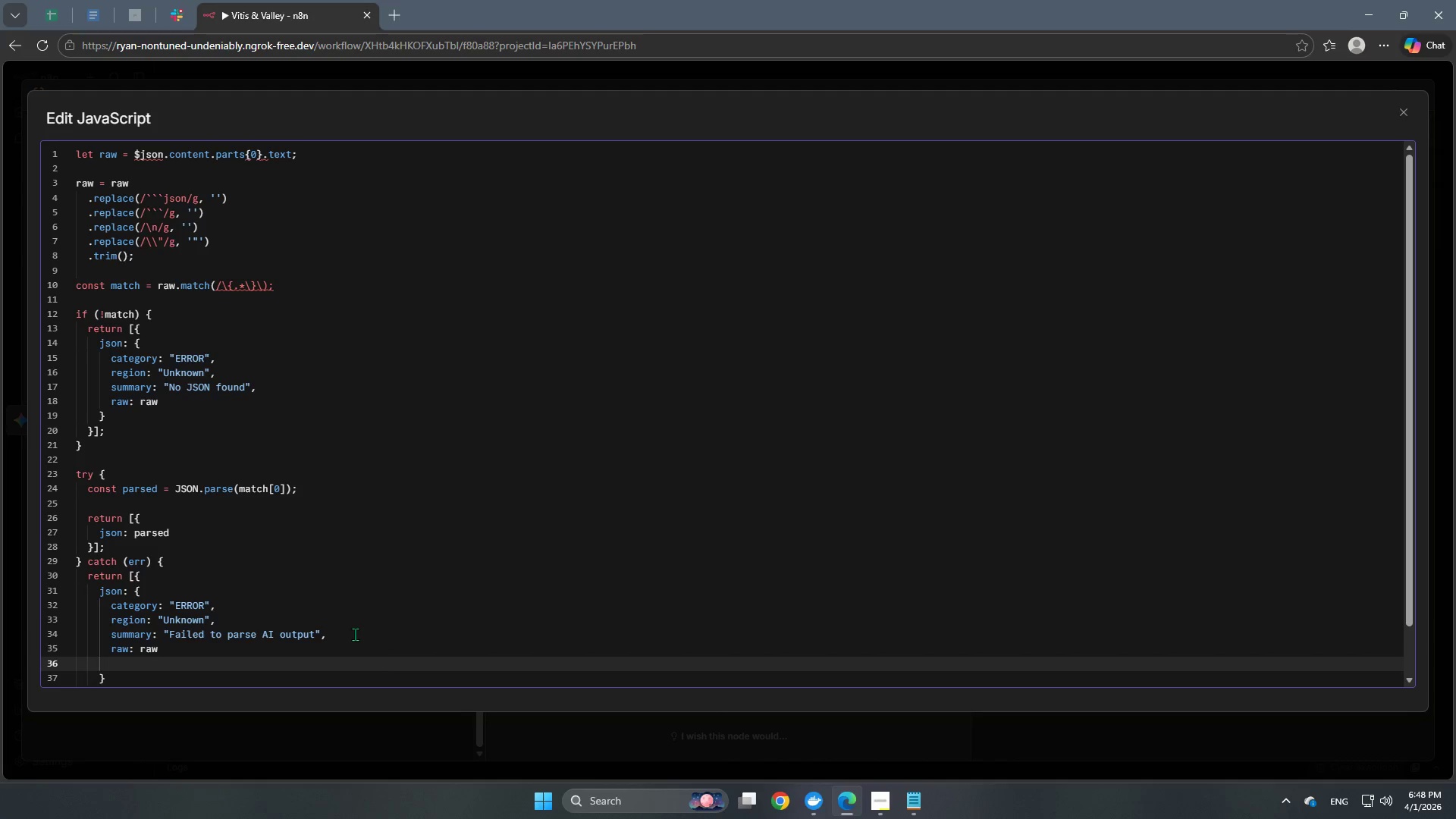 
key(Backspace)
 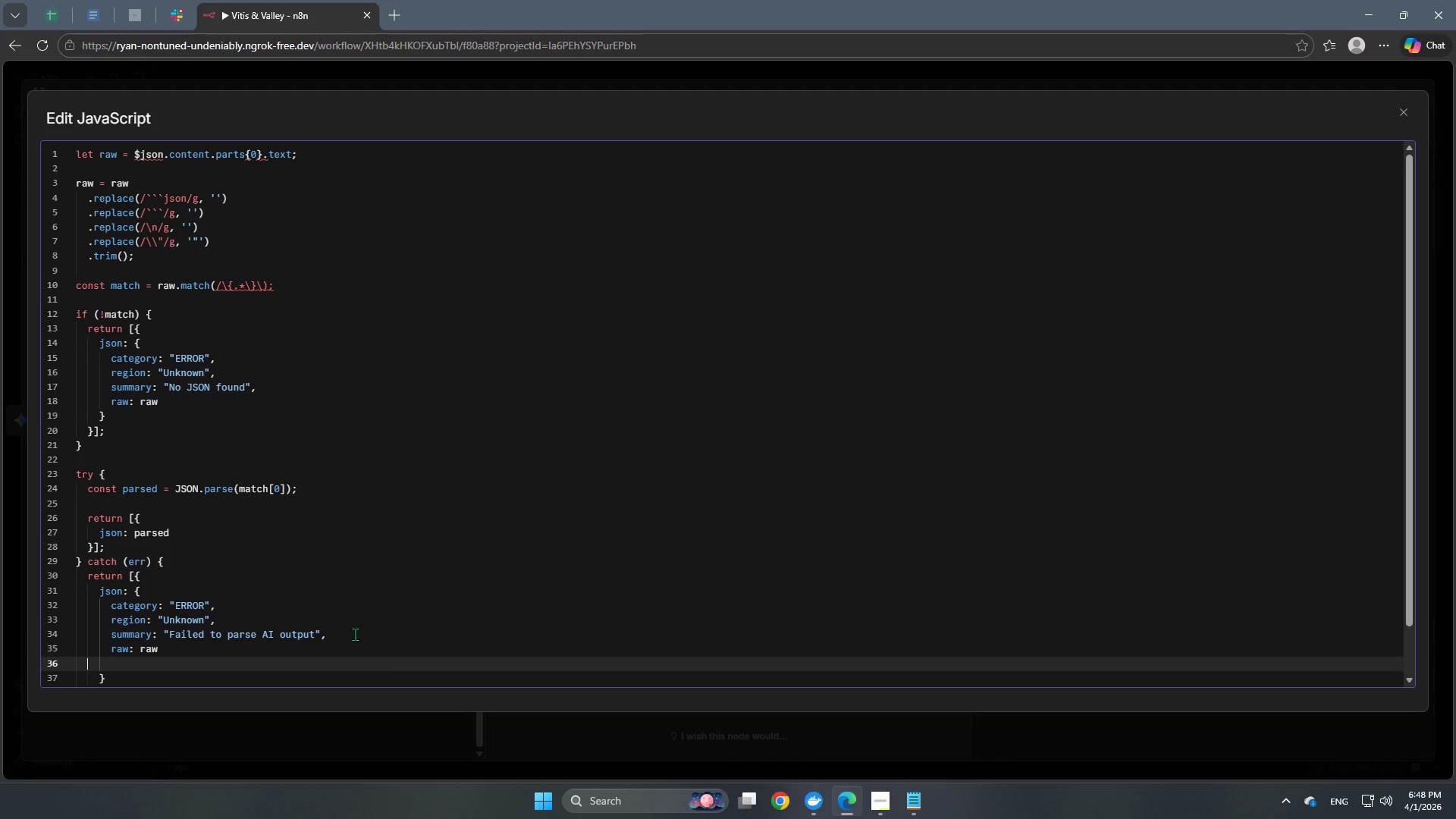 
key(Backspace)
 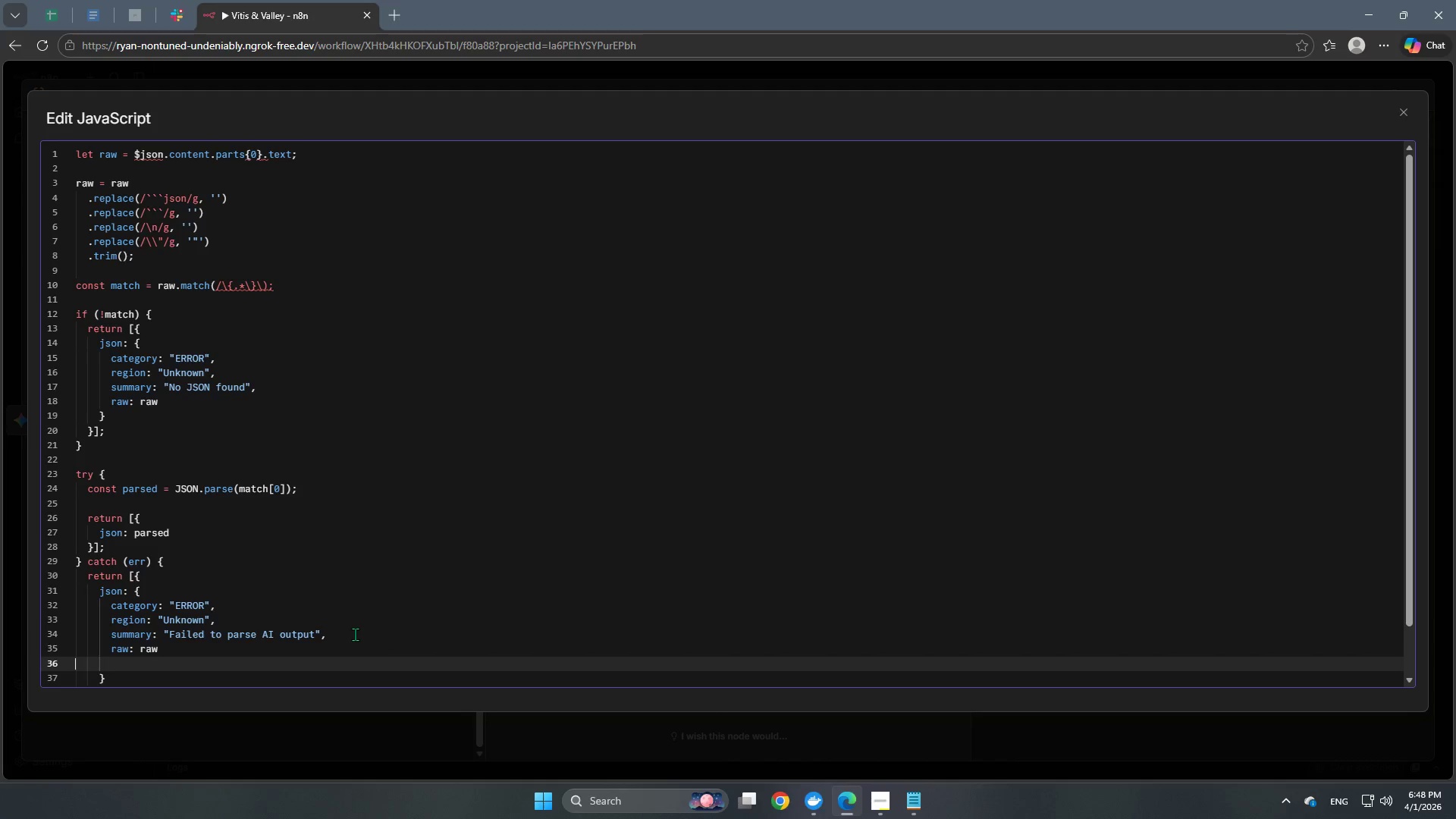 
key(Backspace)
 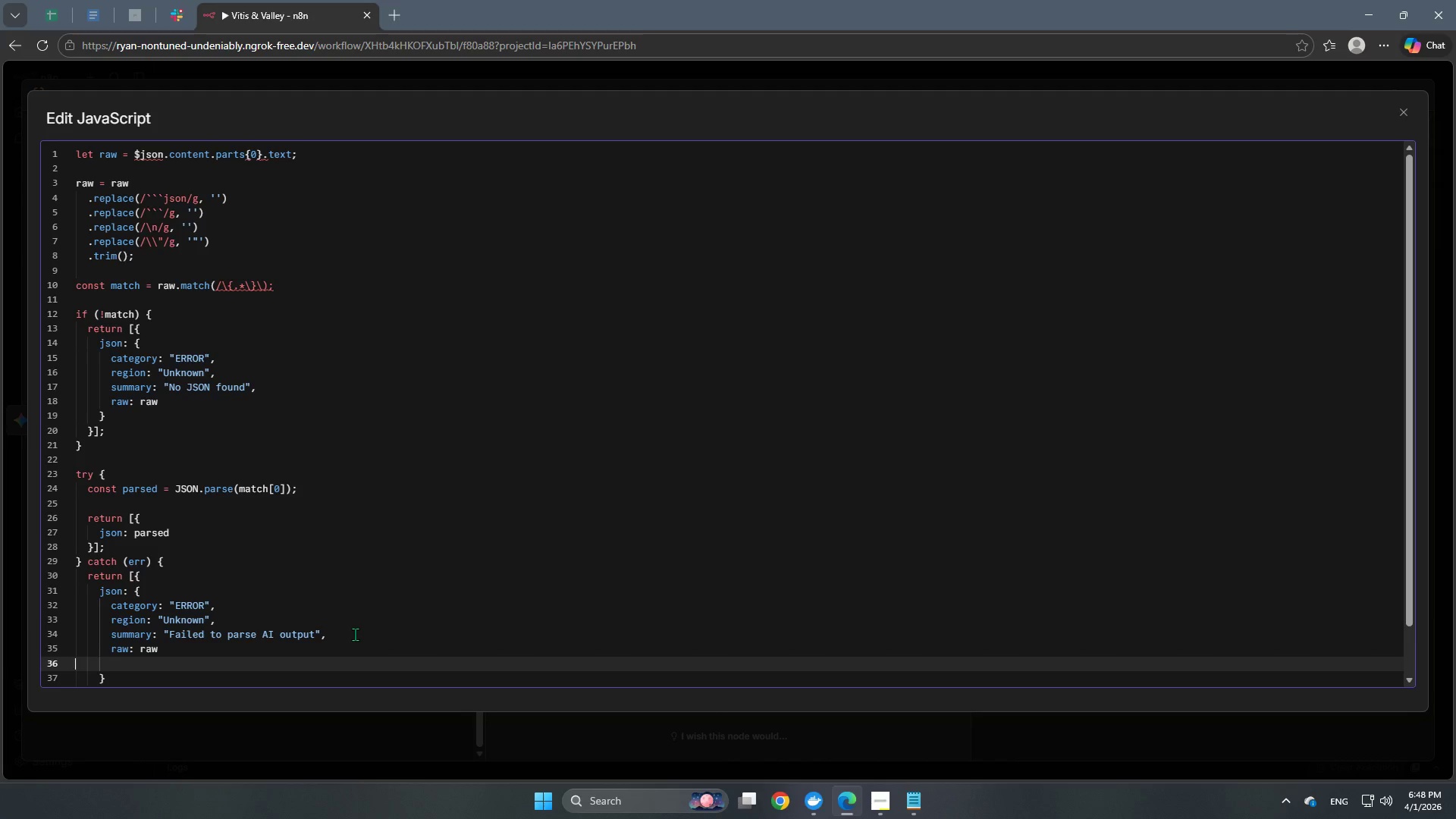 
key(Backspace)
 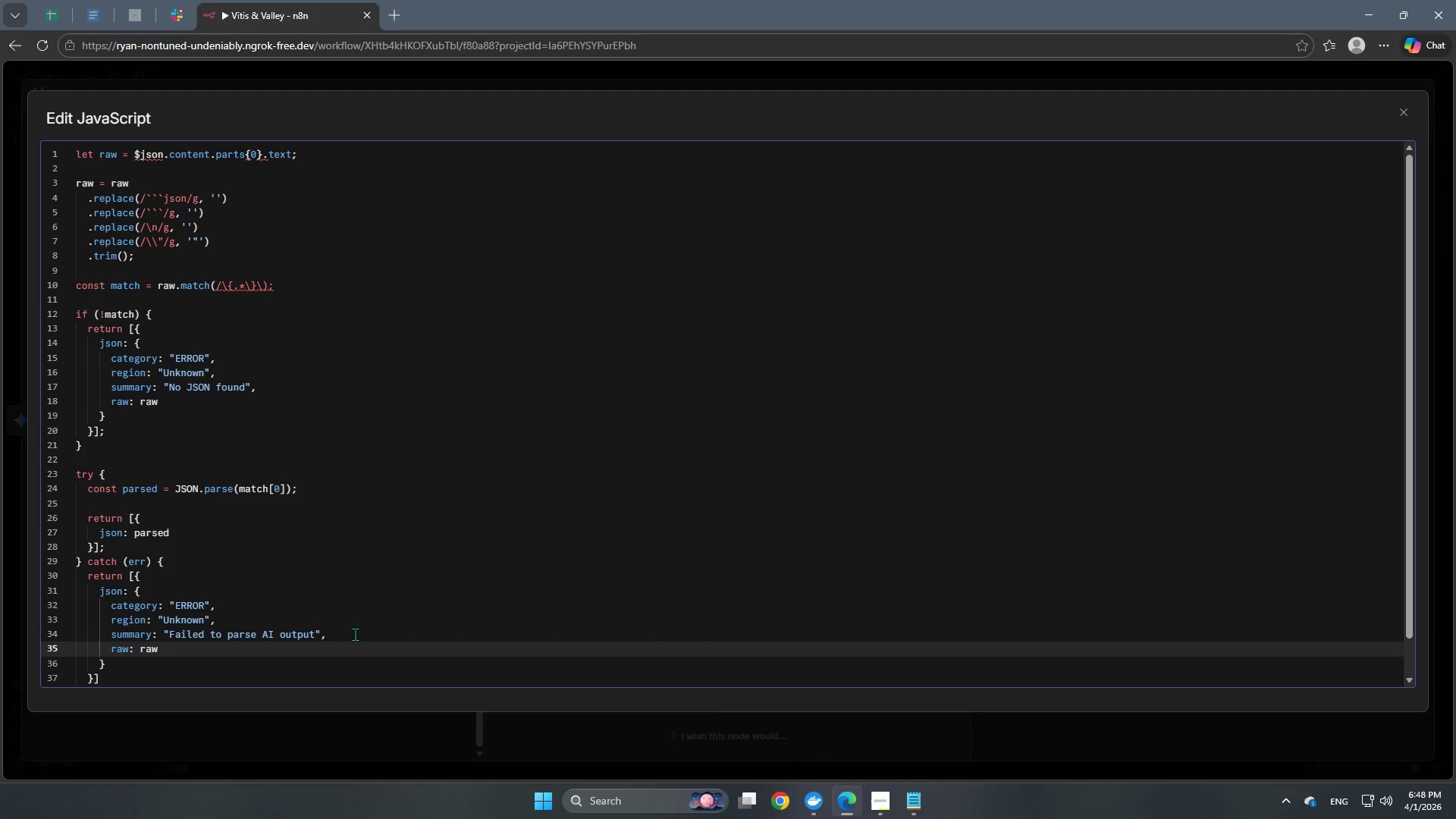 
scroll: coordinate [370, 609], scroll_direction: down, amount: 3.0
 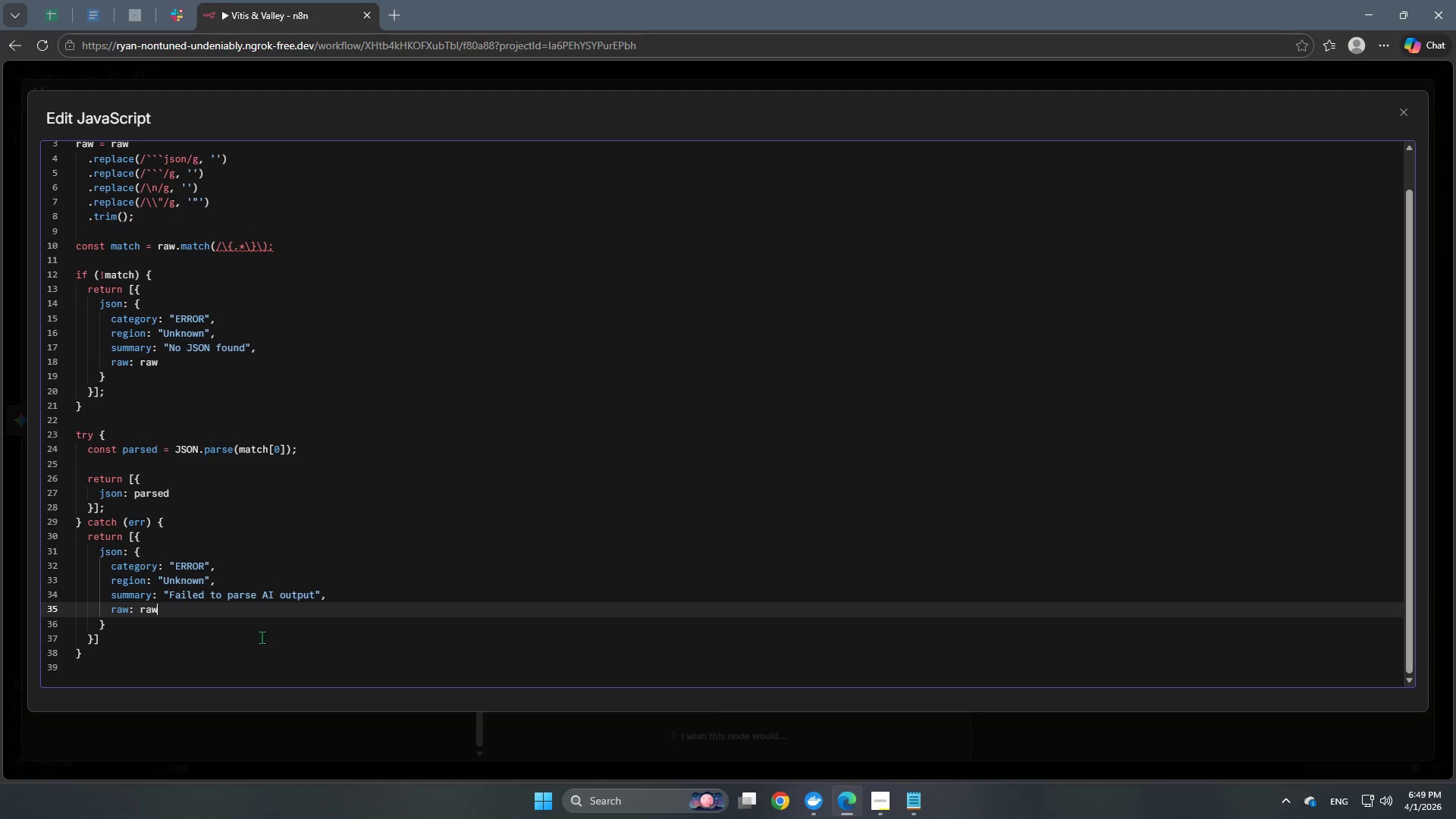 
left_click([249, 639])
 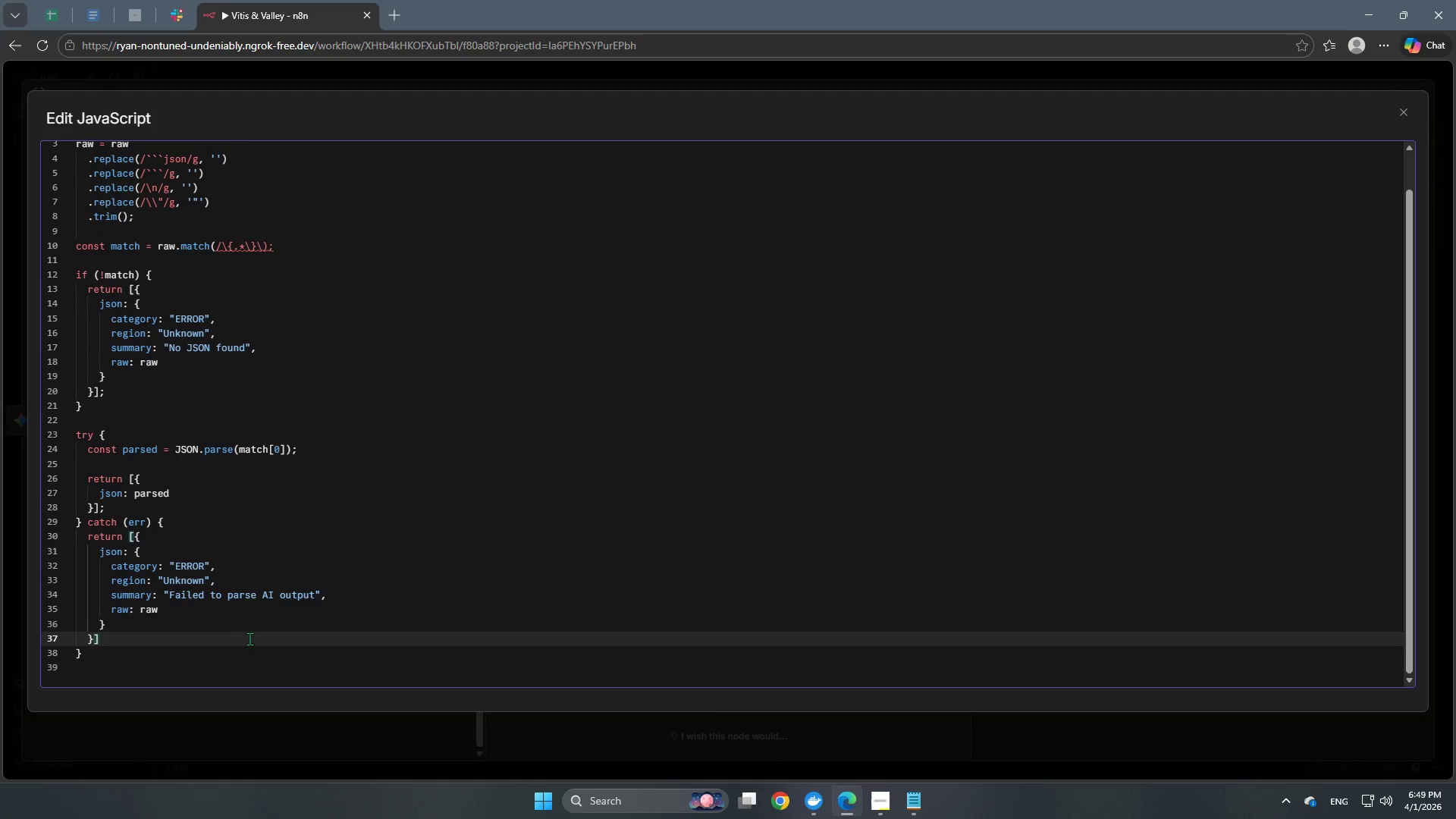 
key(Semicolon)
 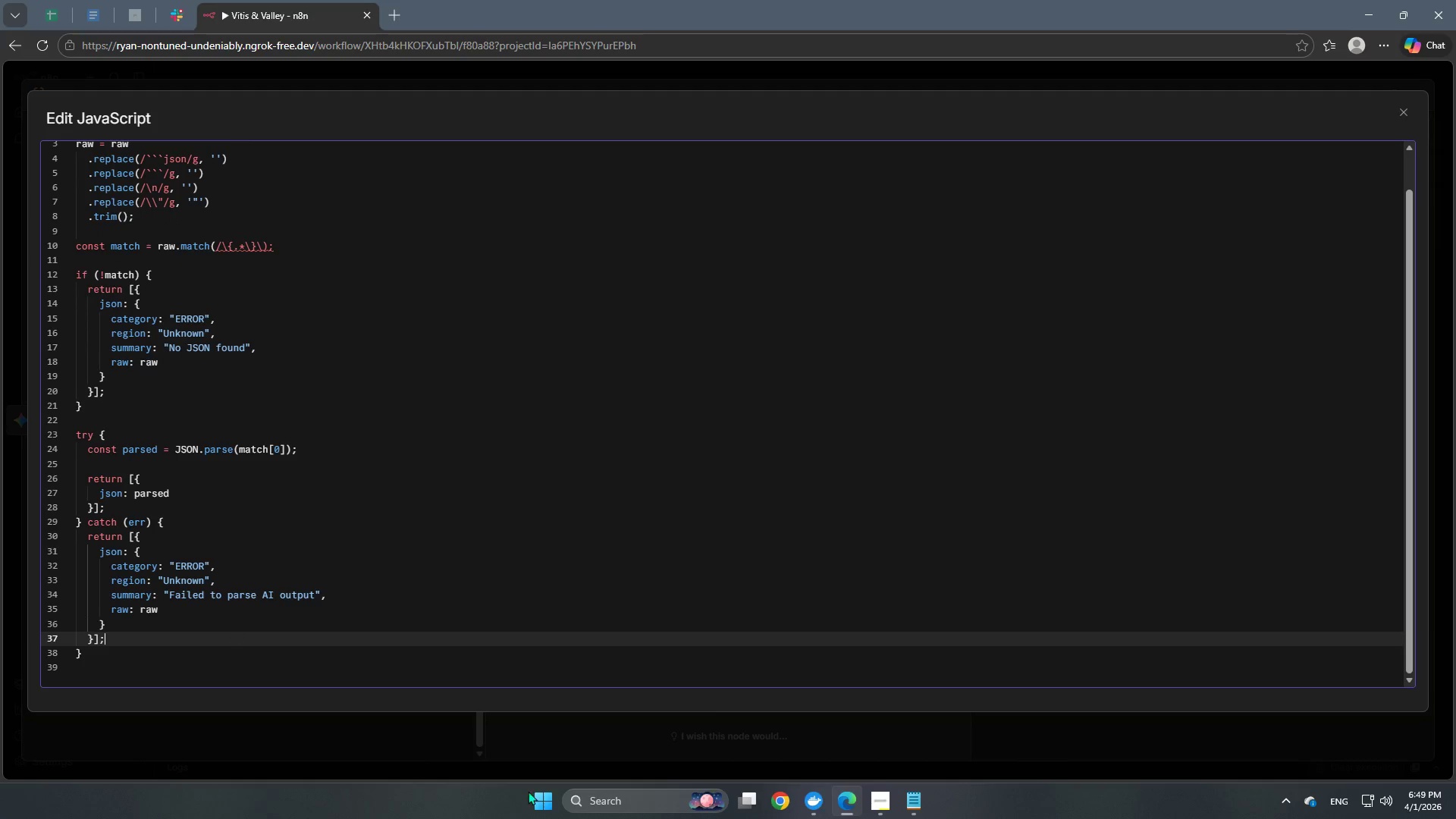 
left_click([761, 756])
 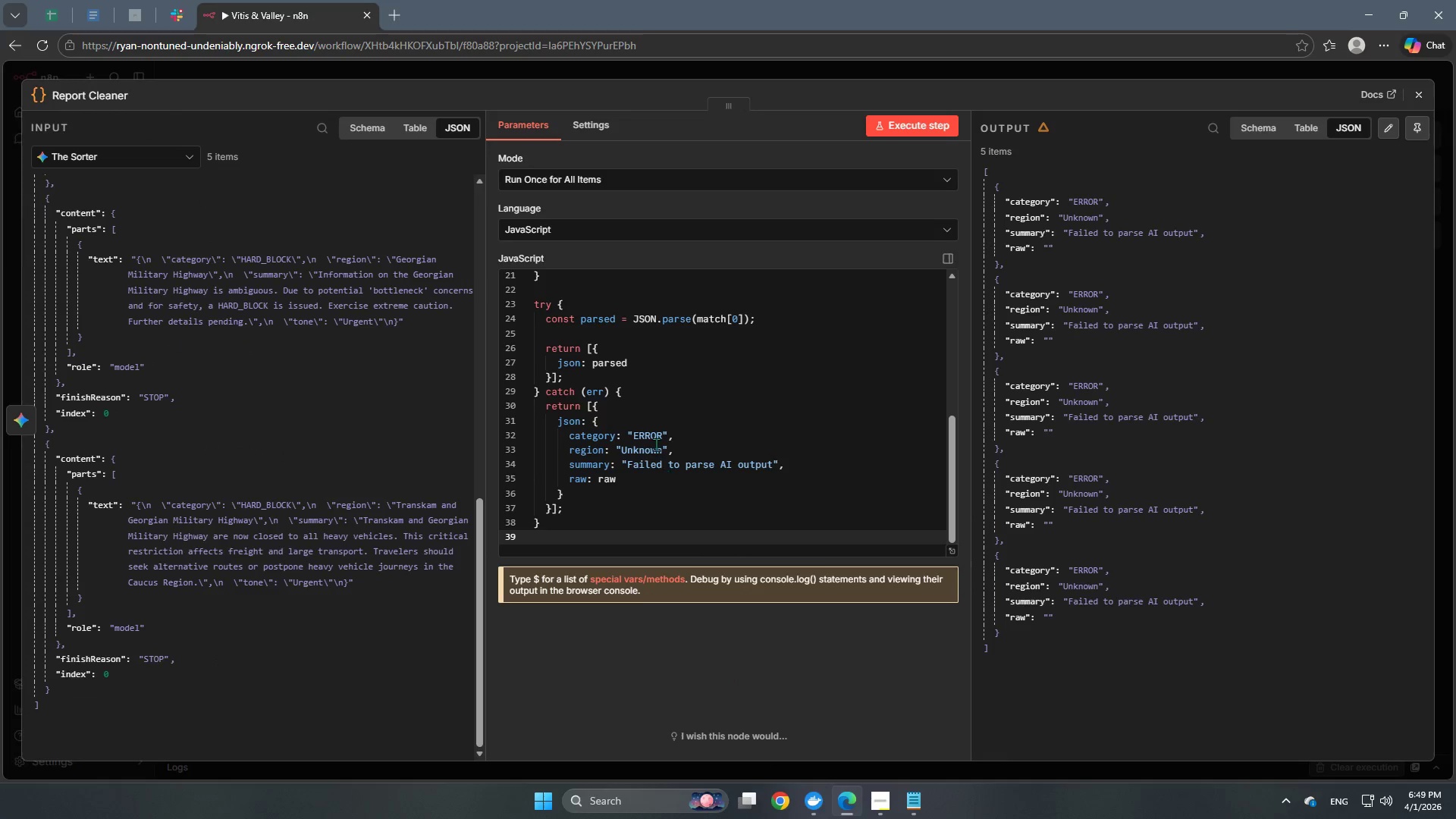 
scroll: coordinate [825, 355], scroll_direction: up, amount: 12.0
 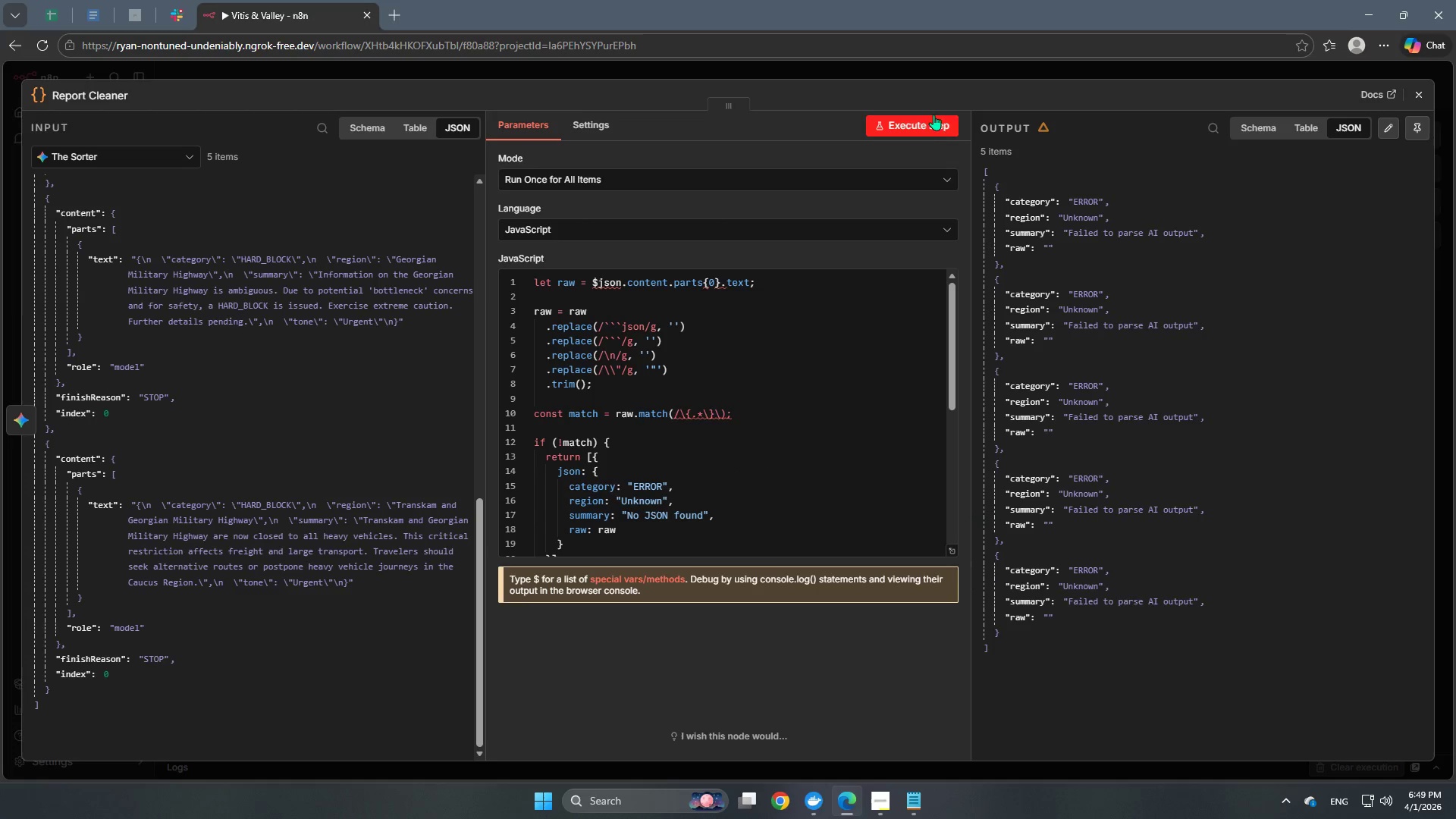 
left_click([926, 127])
 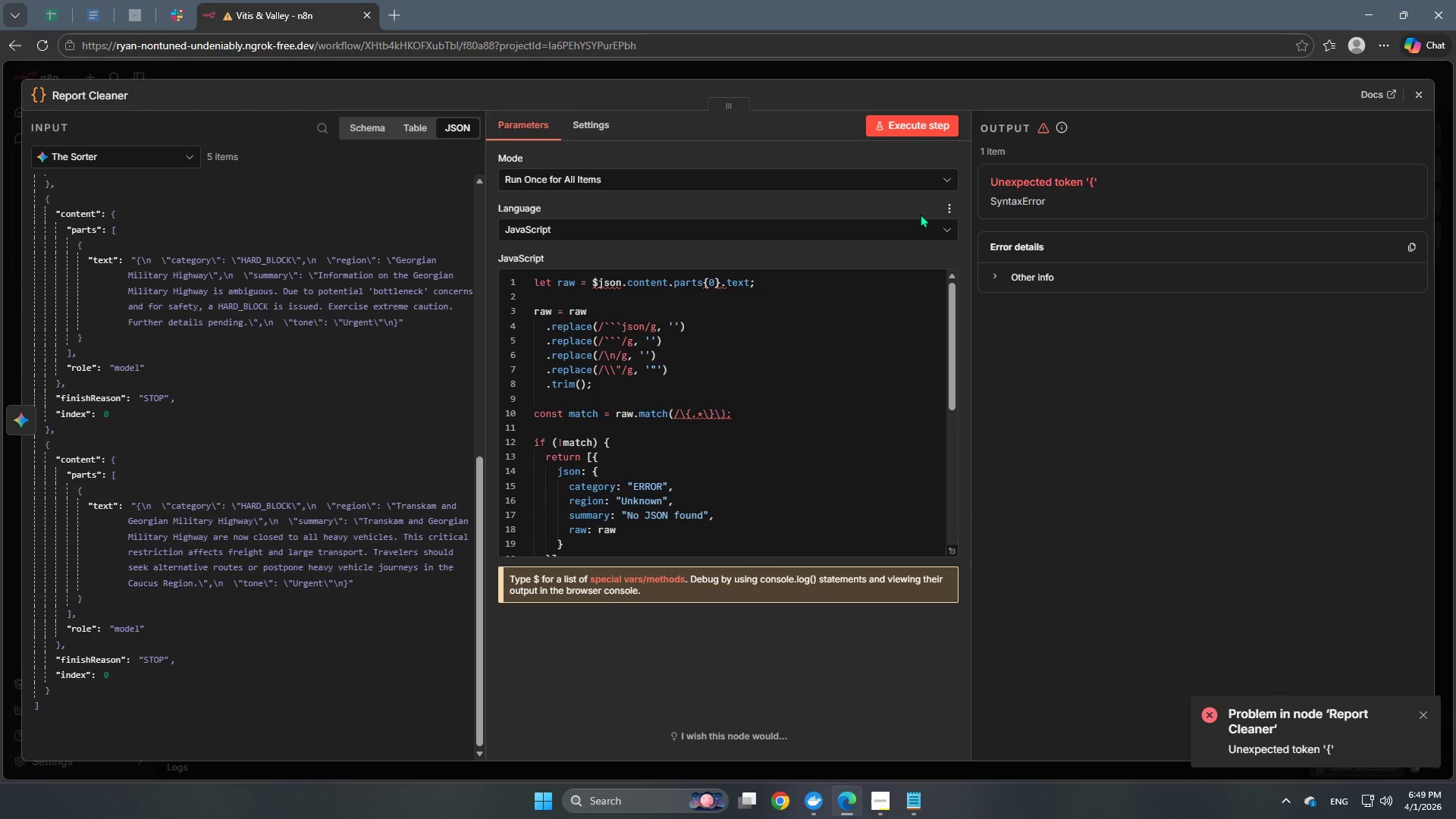 
wait(5.84)
 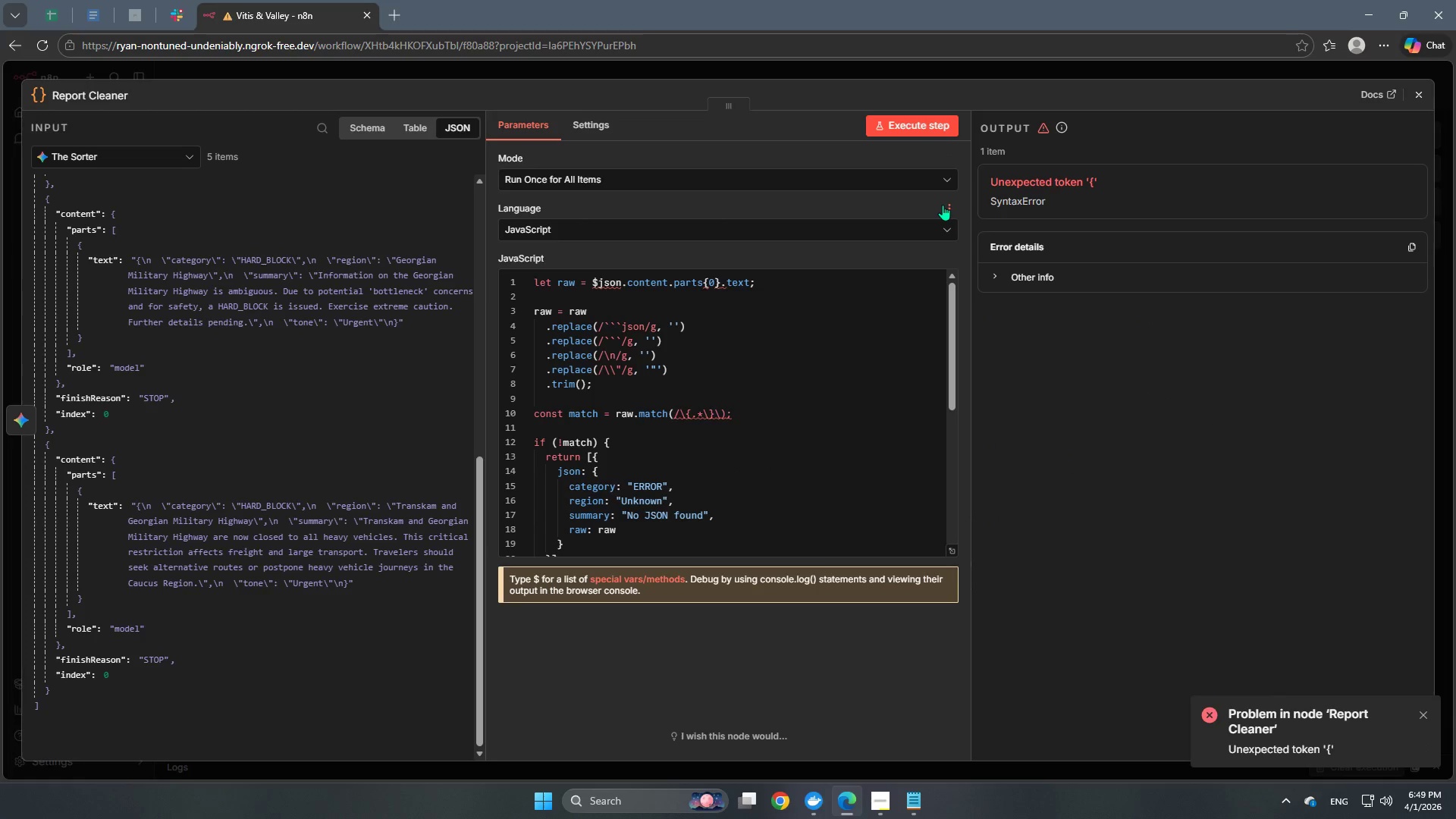 
scroll: coordinate [665, 470], scroll_direction: down, amount: 3.0
 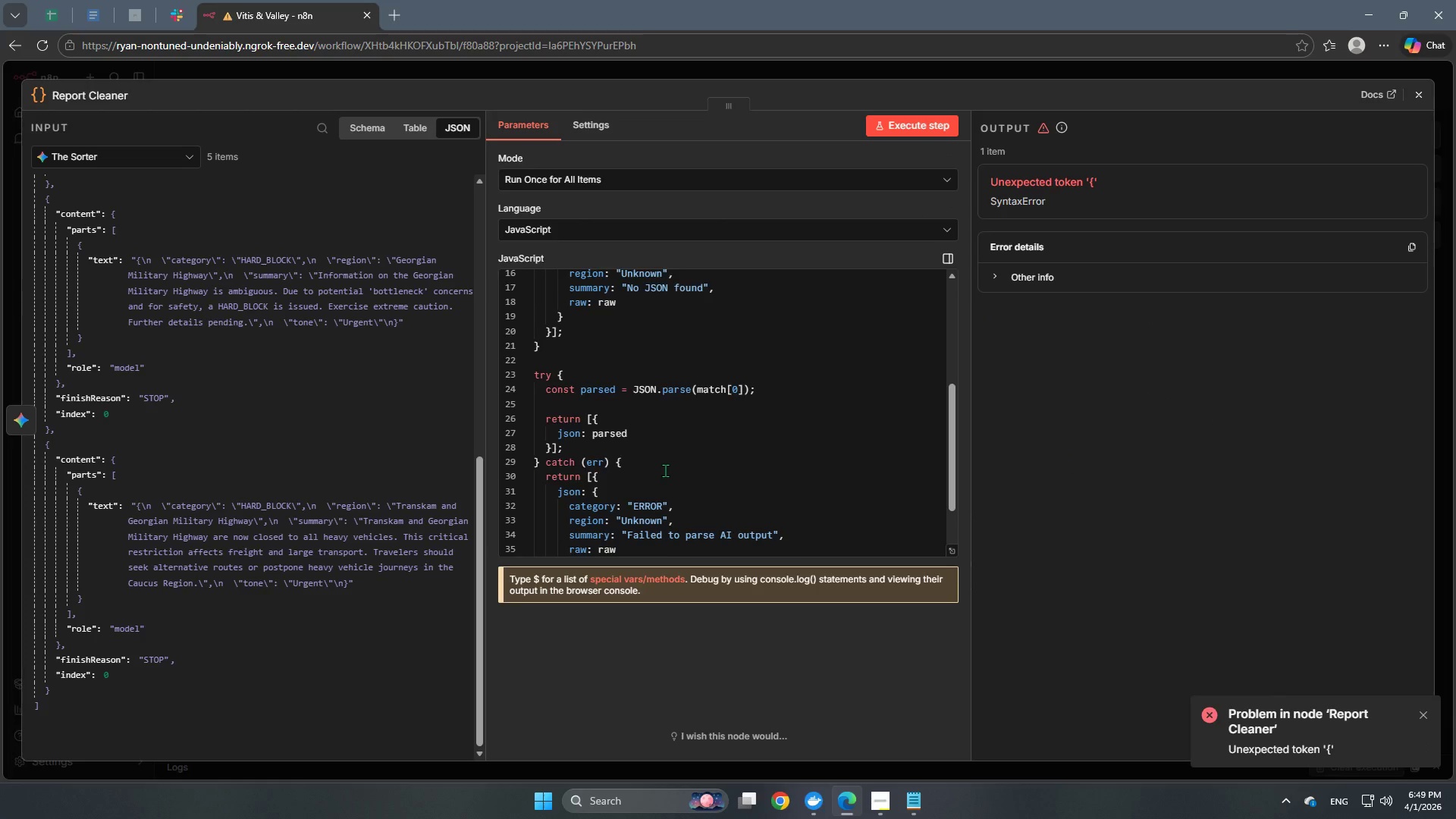 
scroll: coordinate [665, 470], scroll_direction: up, amount: 3.0
 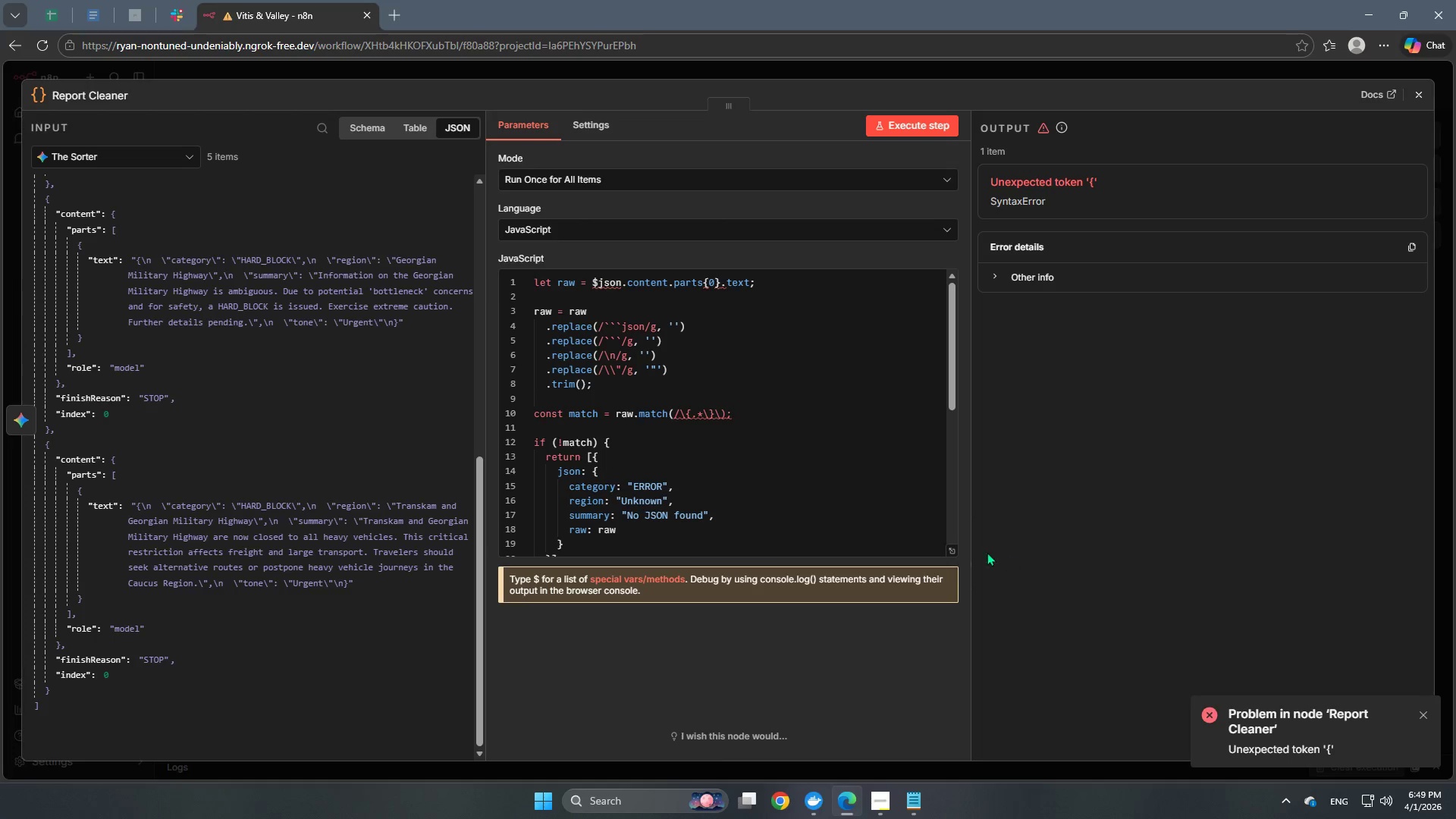 
left_click([950, 554])
 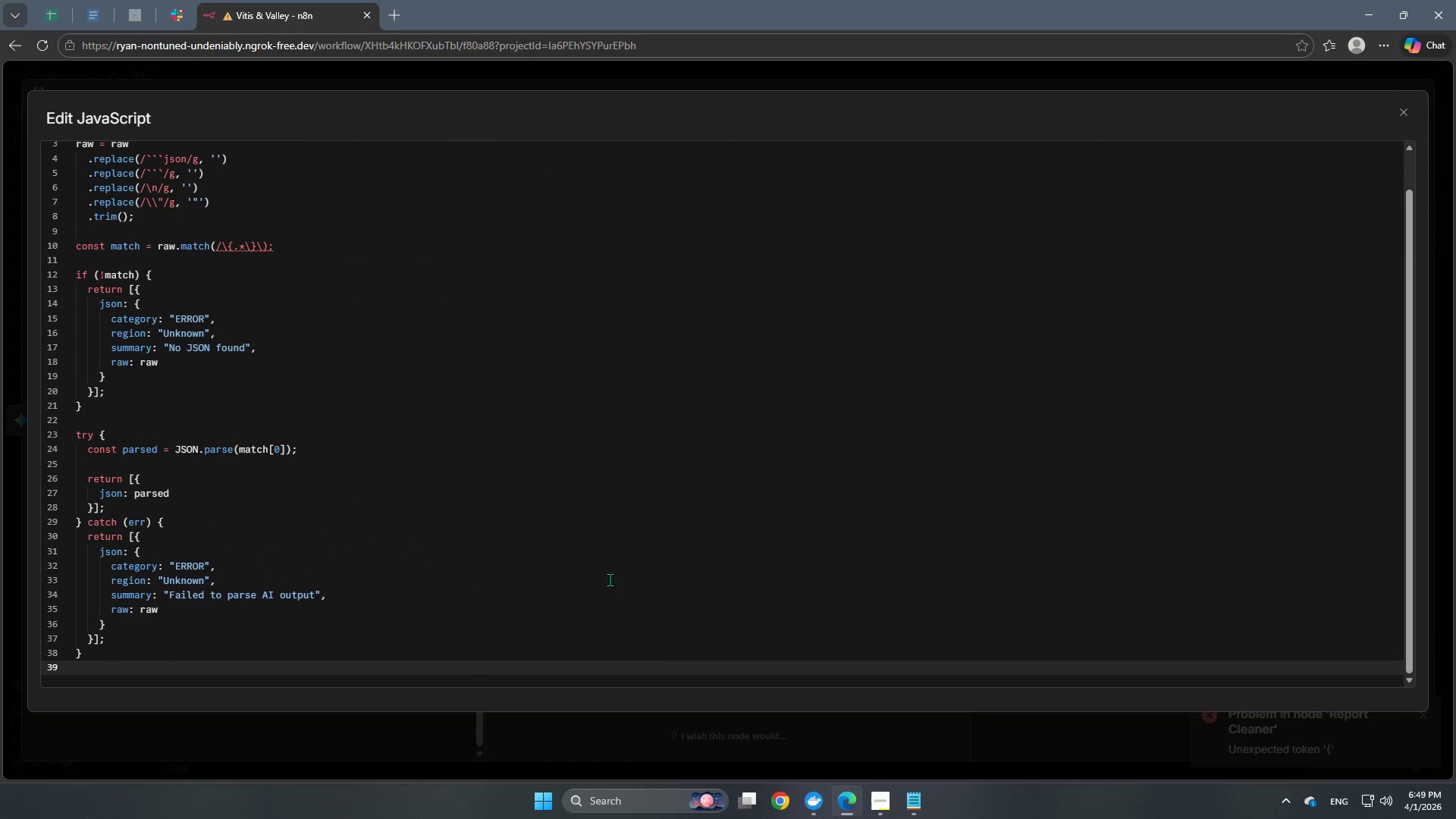 
left_click([760, 761])
 